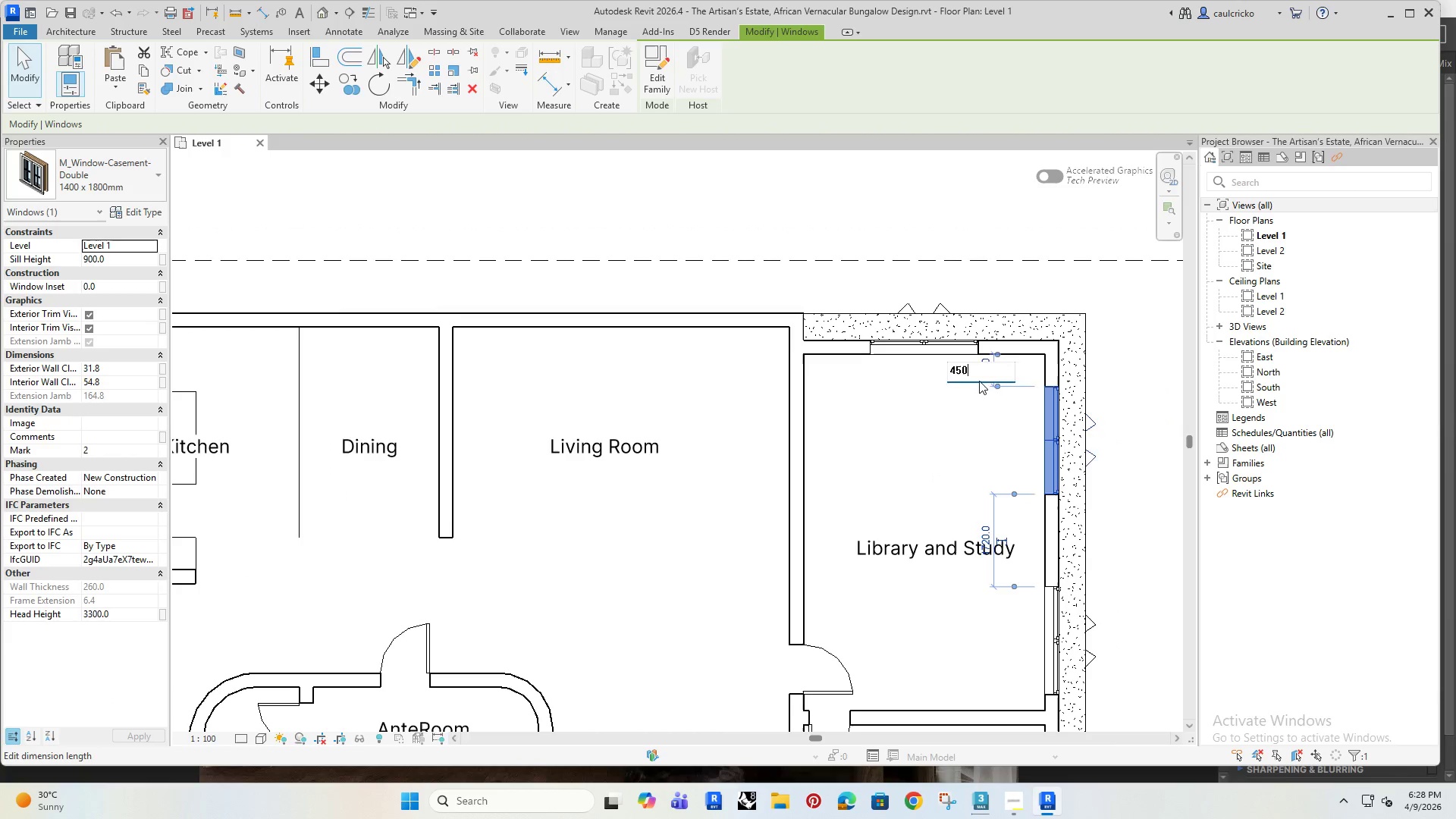 
key(Enter)
 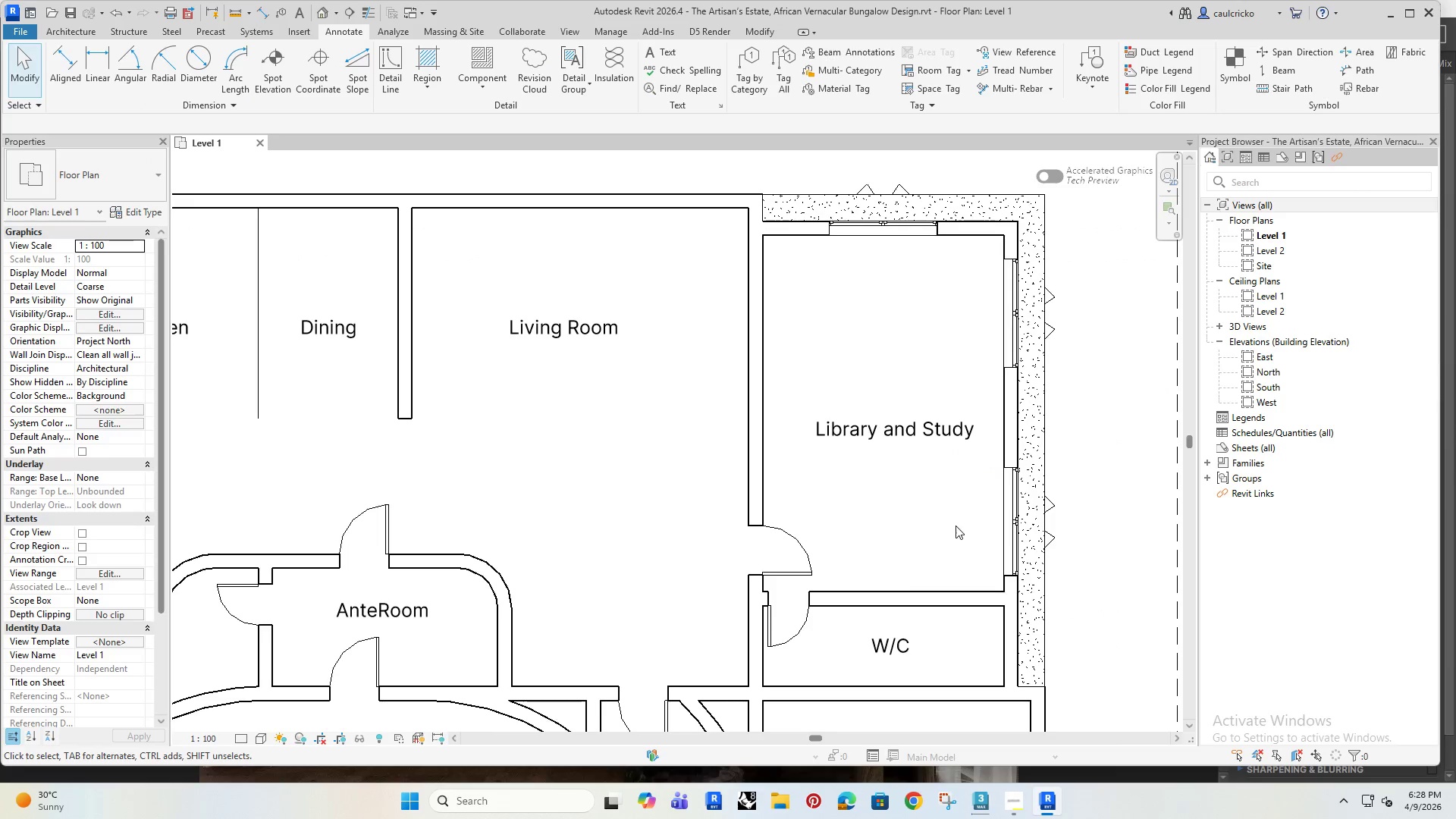 
left_click([1000, 510])
 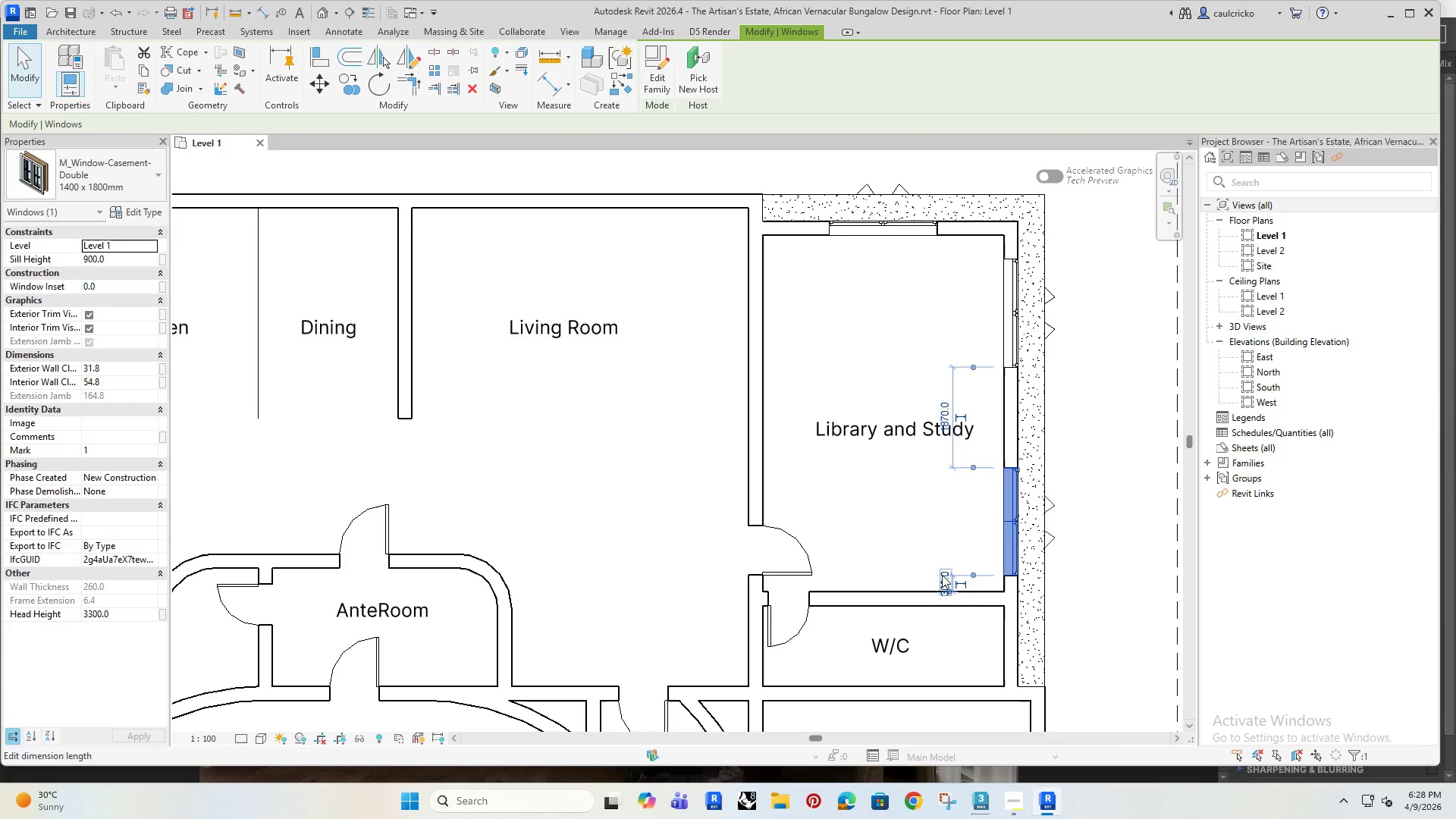 
left_click([942, 575])
 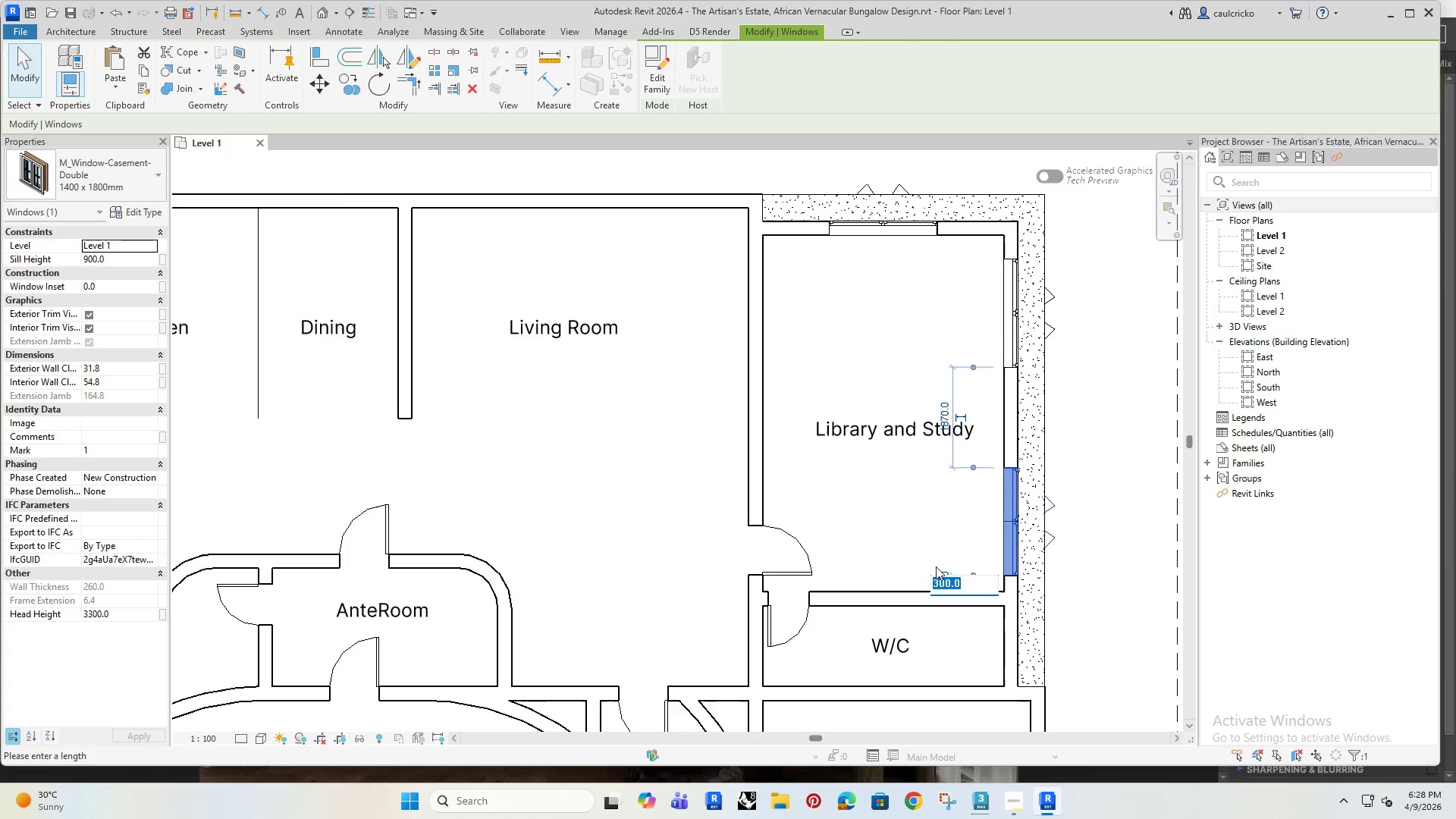 
type(450)
 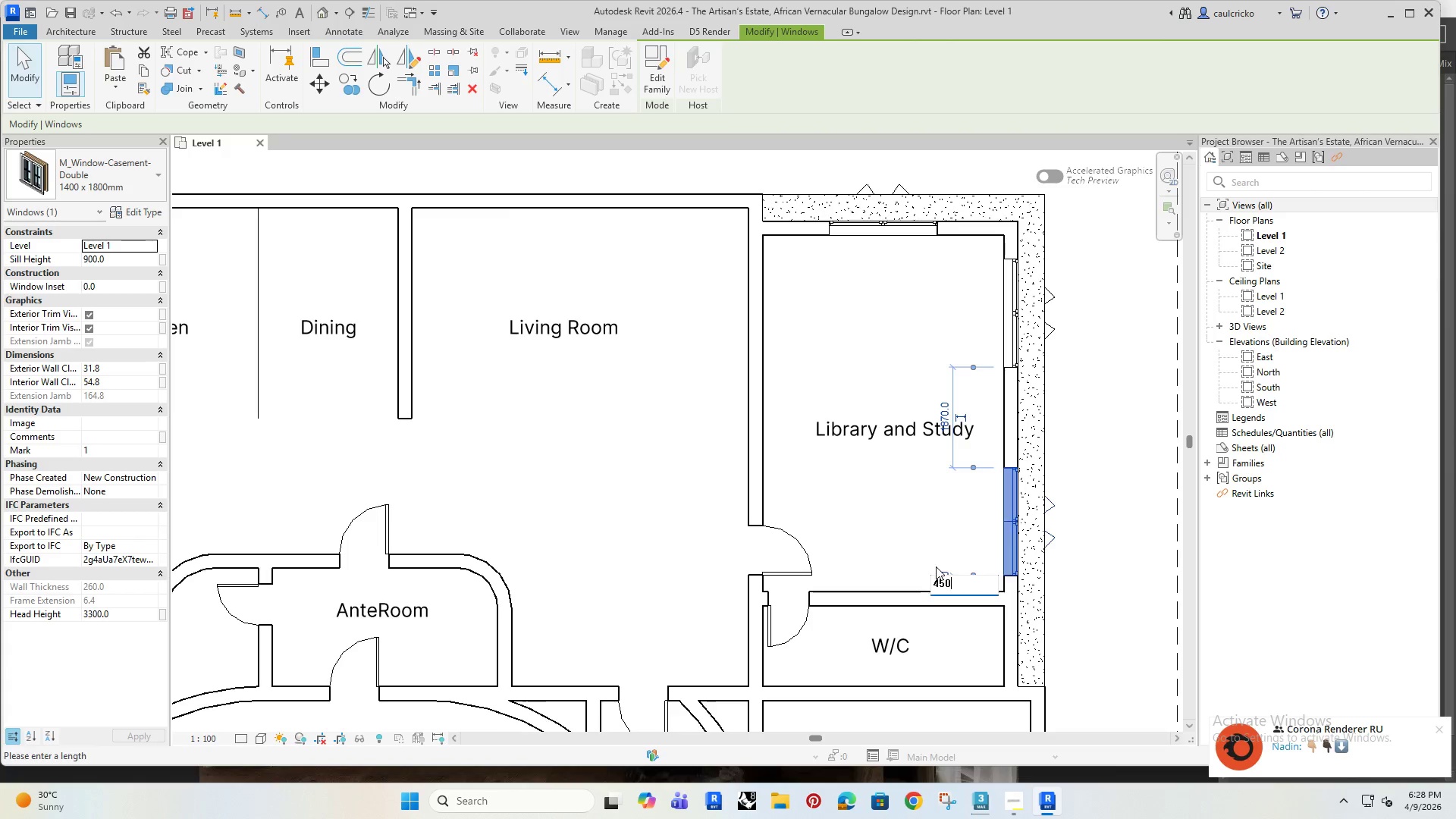 
key(Enter)
 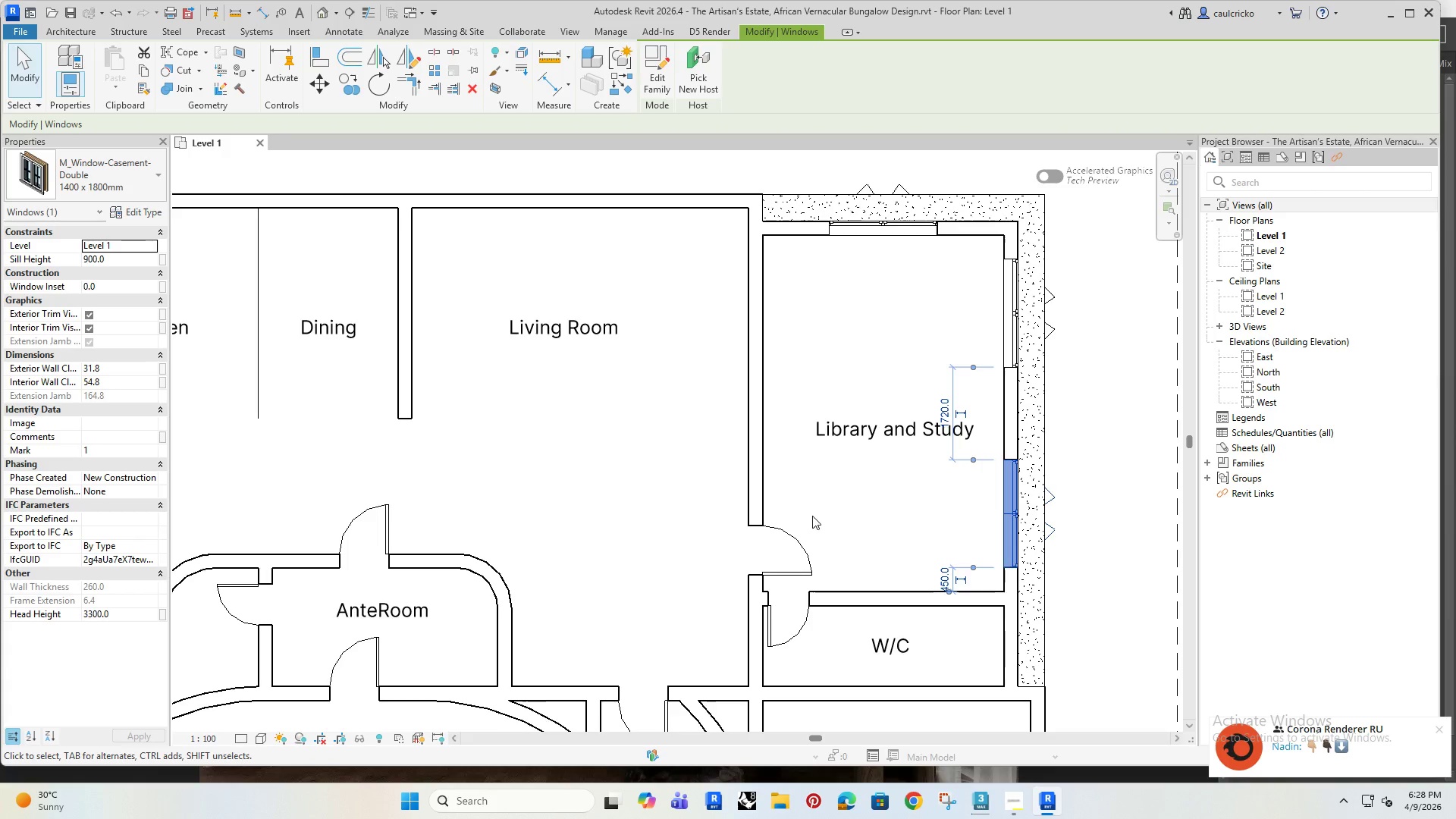 
left_click([598, 438])
 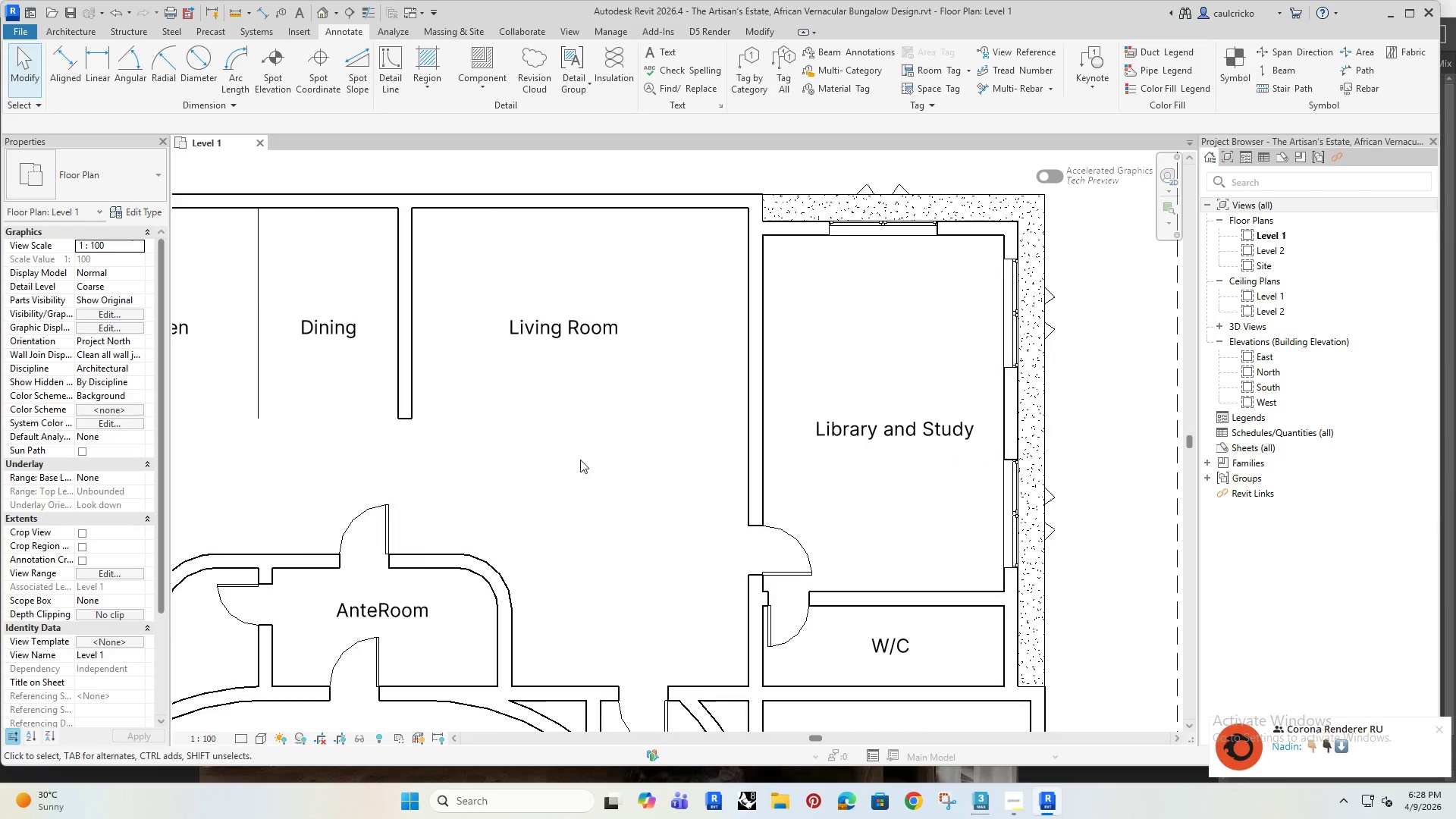 
scroll: coordinate [580, 463], scroll_direction: down, amount: 2.0
 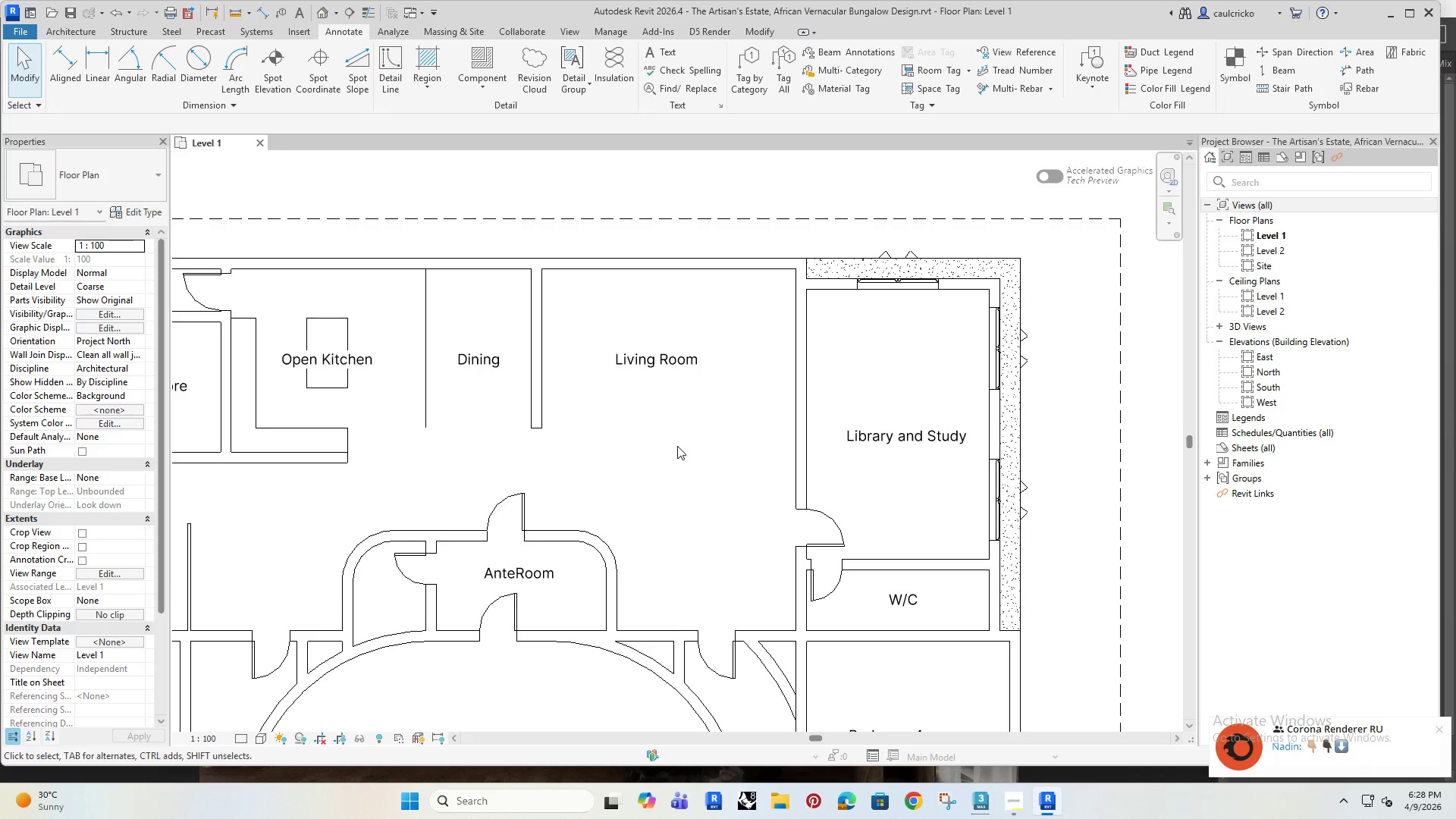 
left_click([843, 431])
 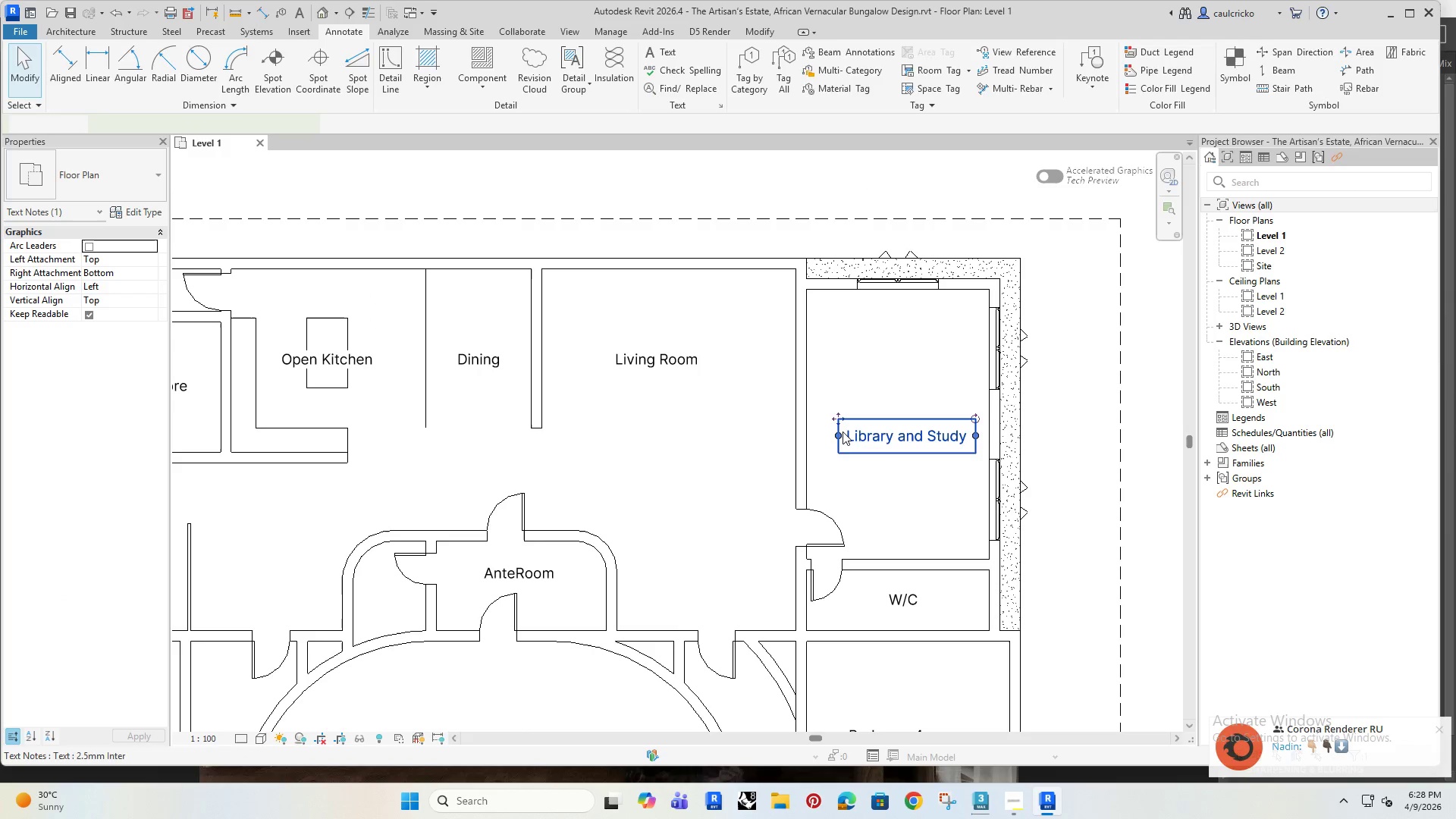 
key(ArrowLeft)
 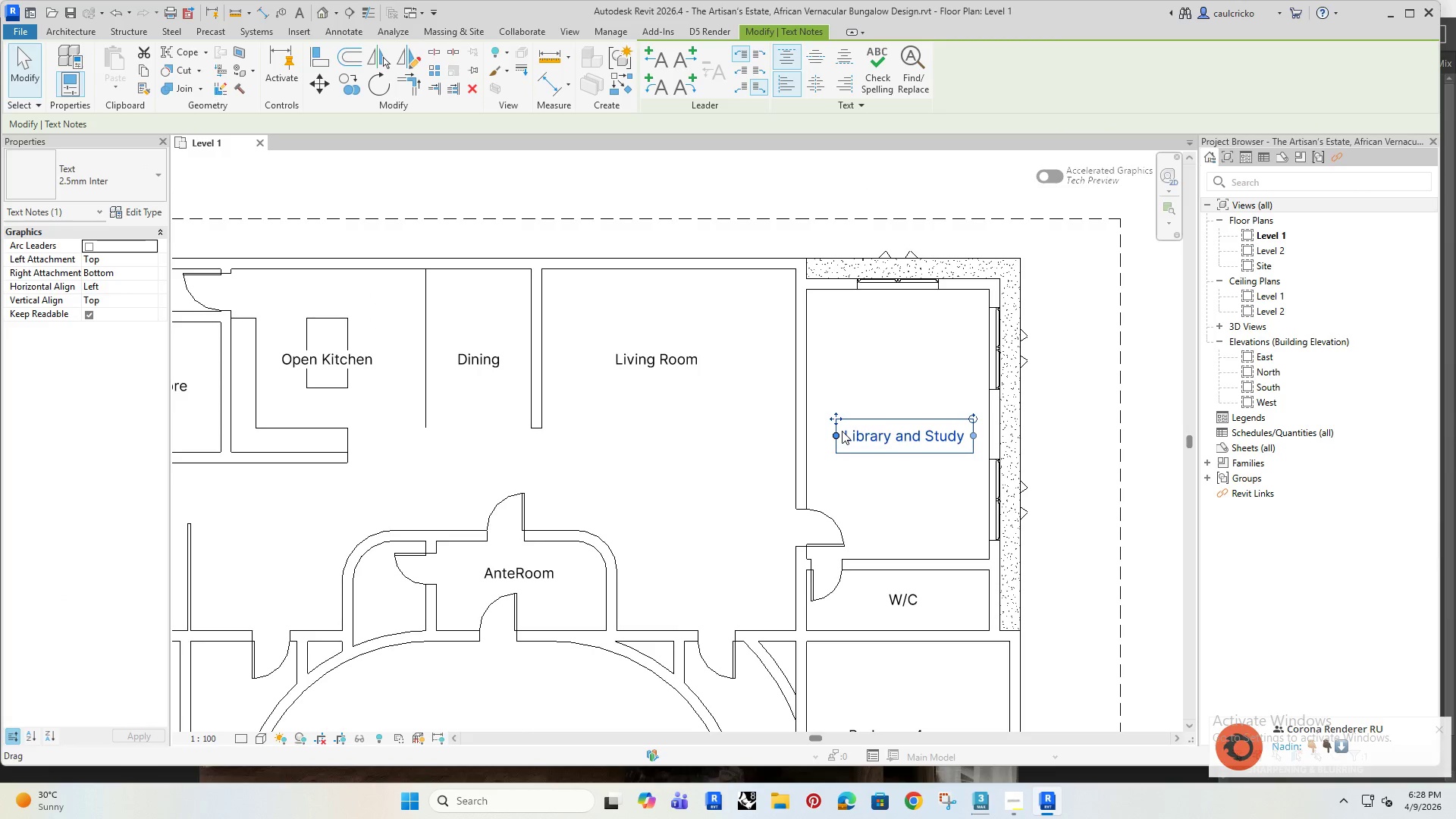 
key(ArrowUp)
 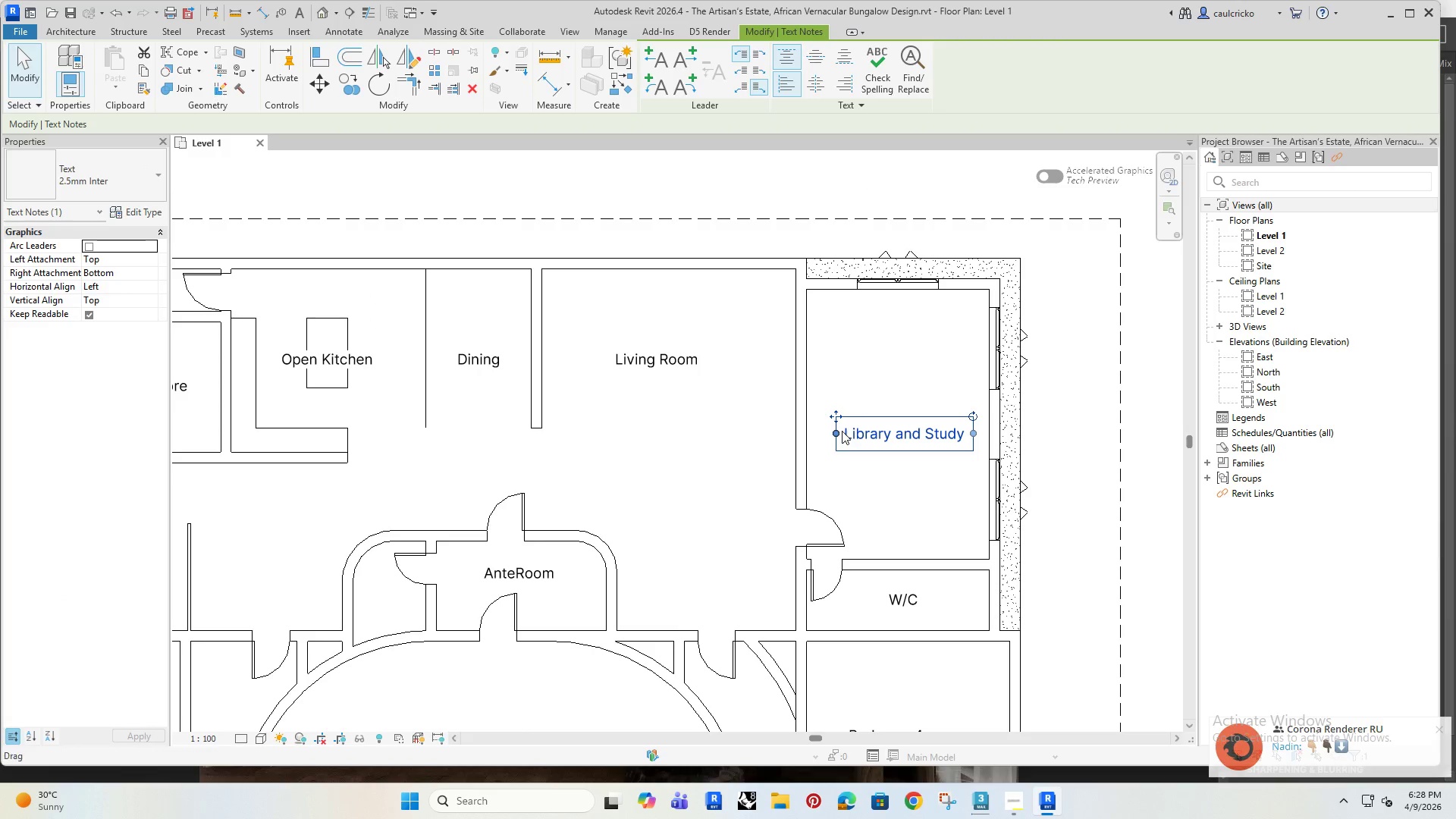 
key(ArrowUp)
 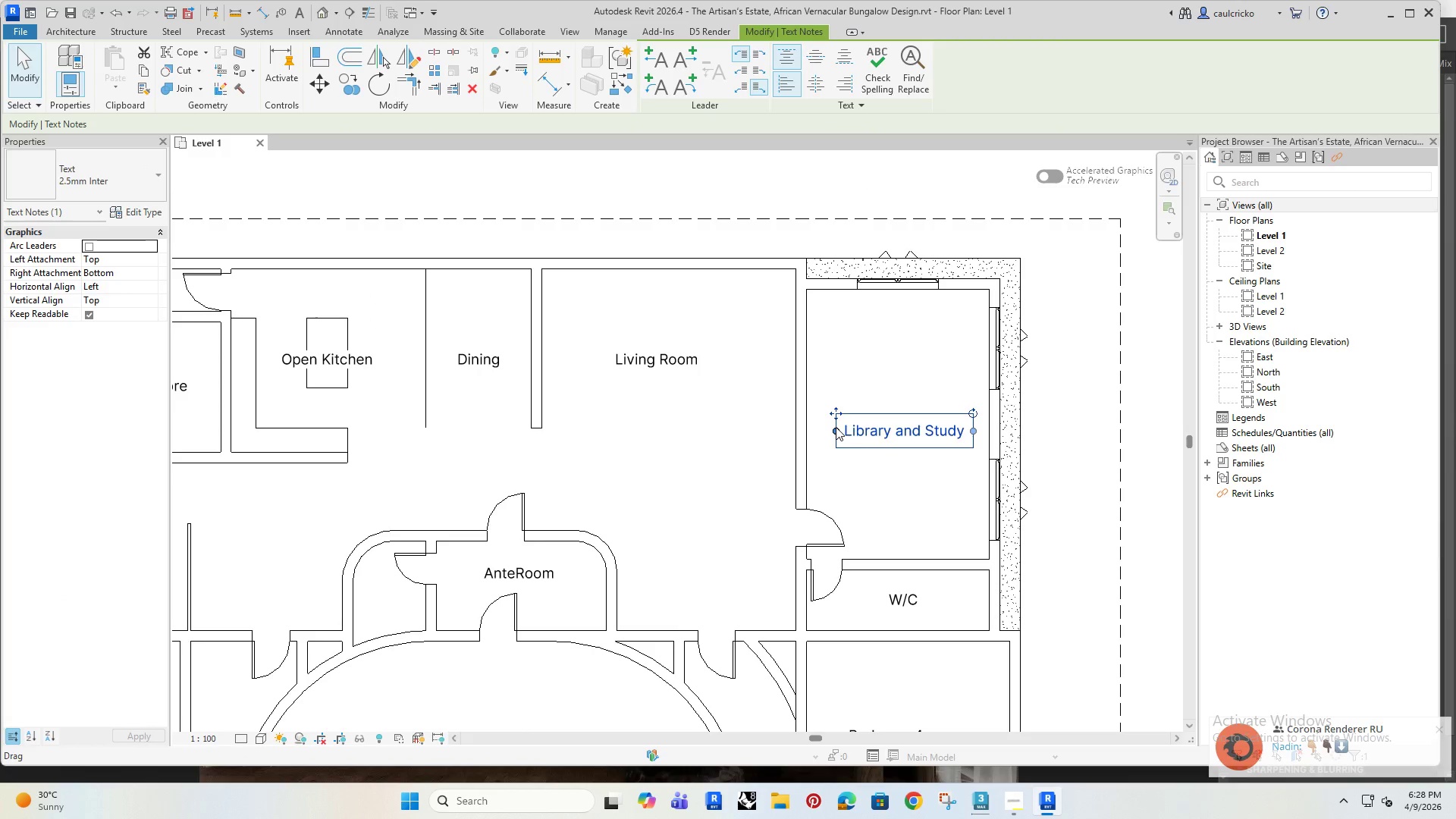 
key(ArrowUp)
 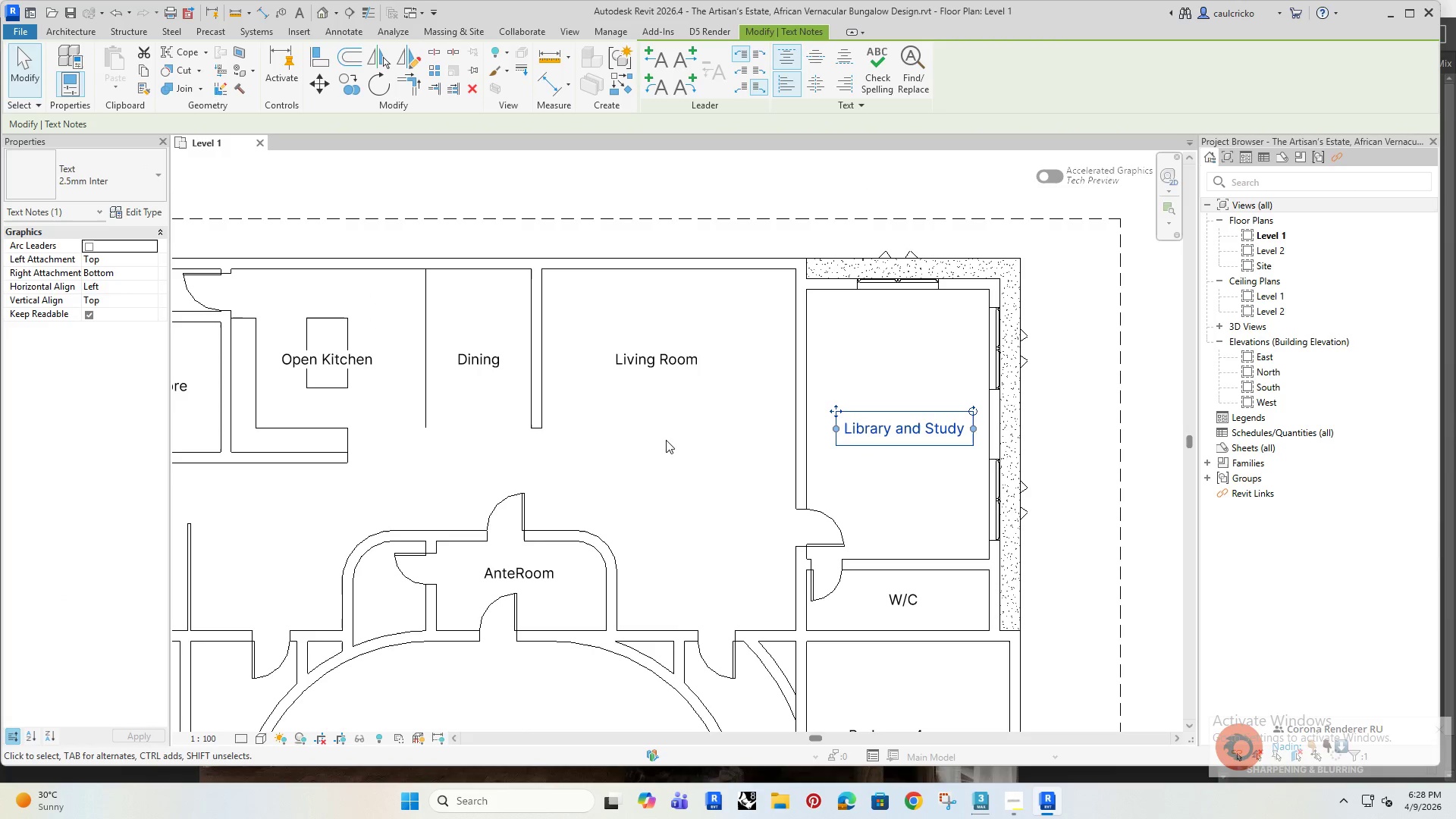 
key(ArrowLeft)
 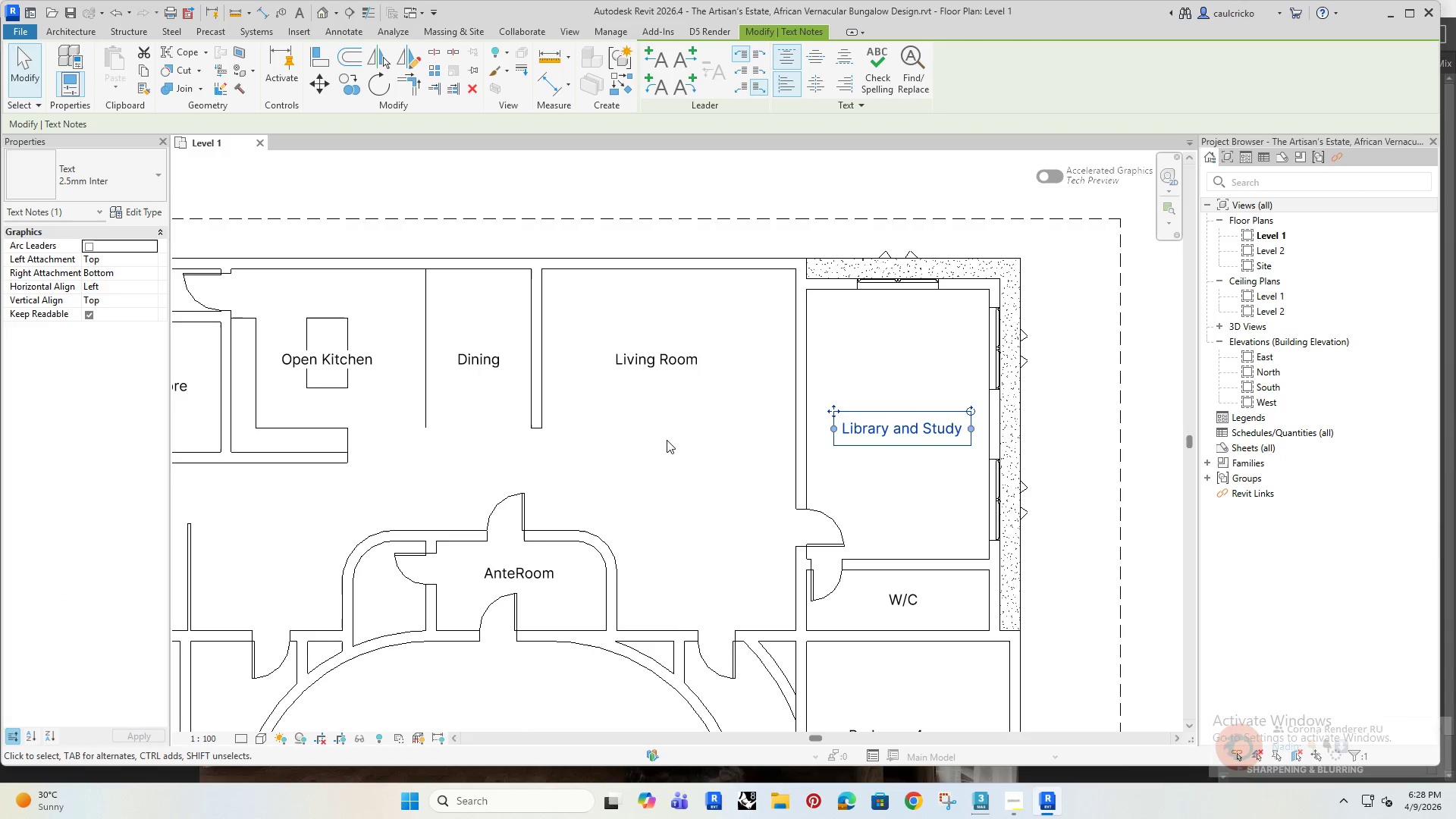 
key(ArrowUp)
 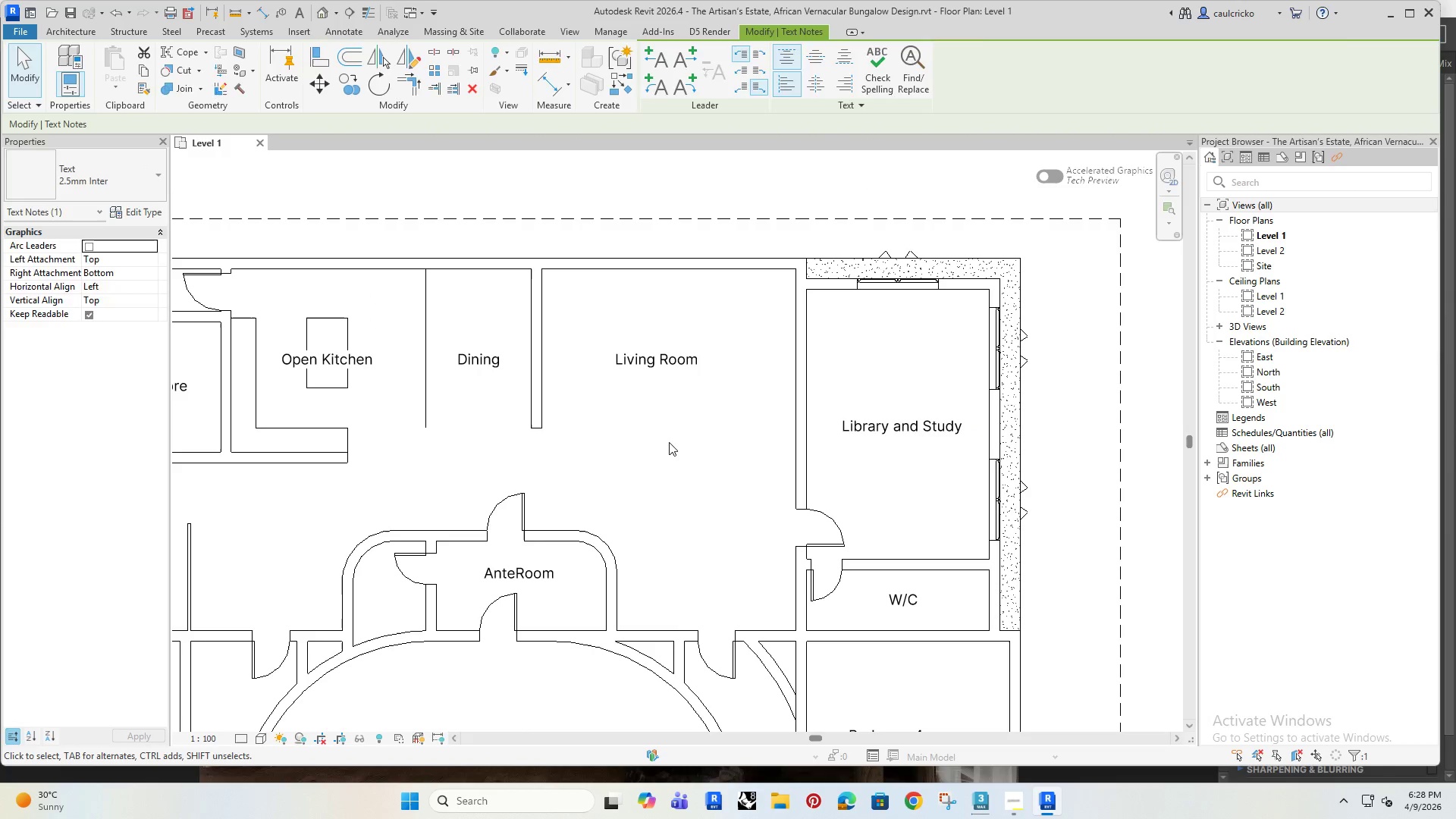 
left_click_drag(start_coordinate=[671, 444], to_coordinate=[667, 441])
 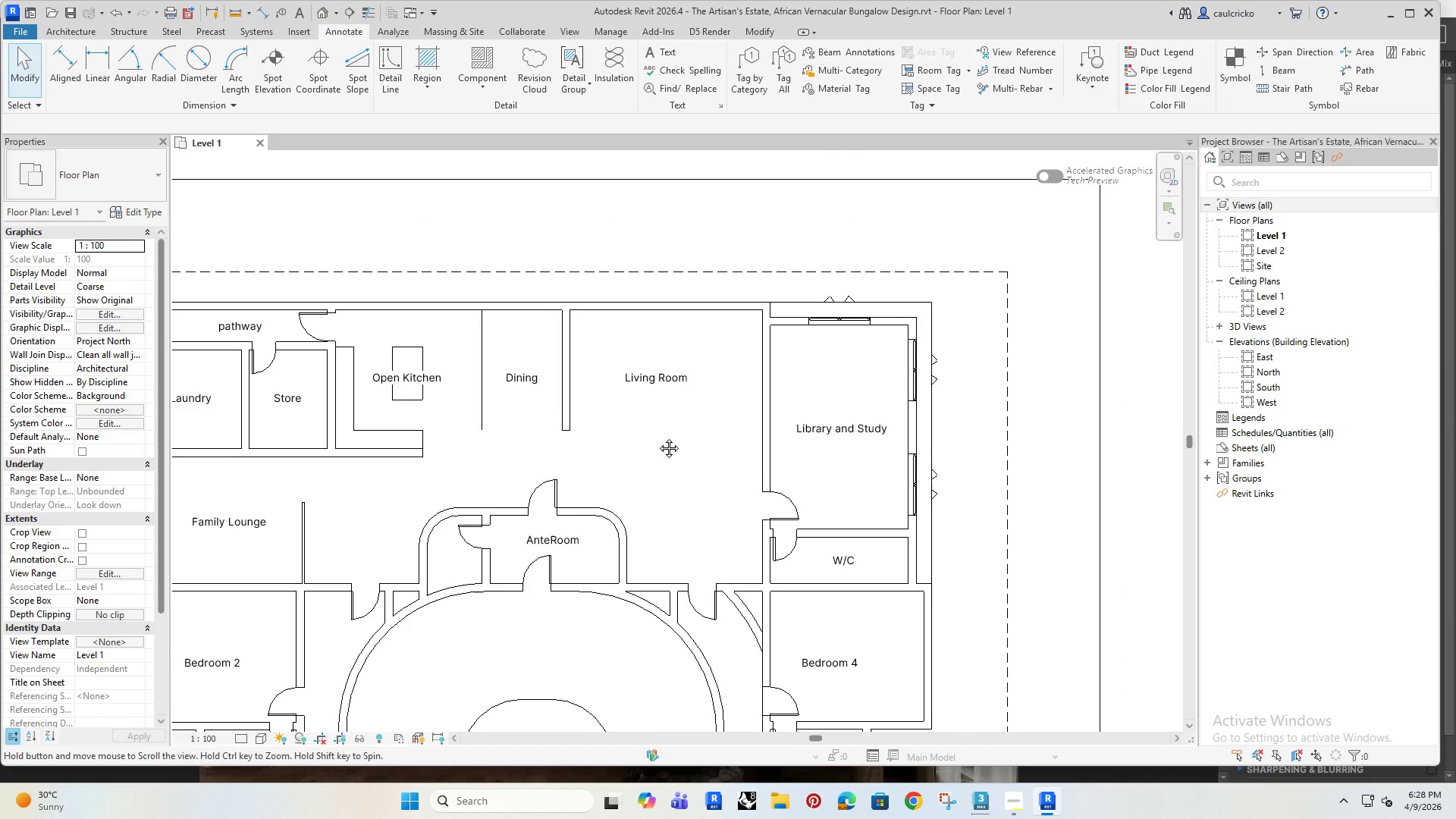 
scroll: coordinate [657, 437], scroll_direction: down, amount: 2.0
 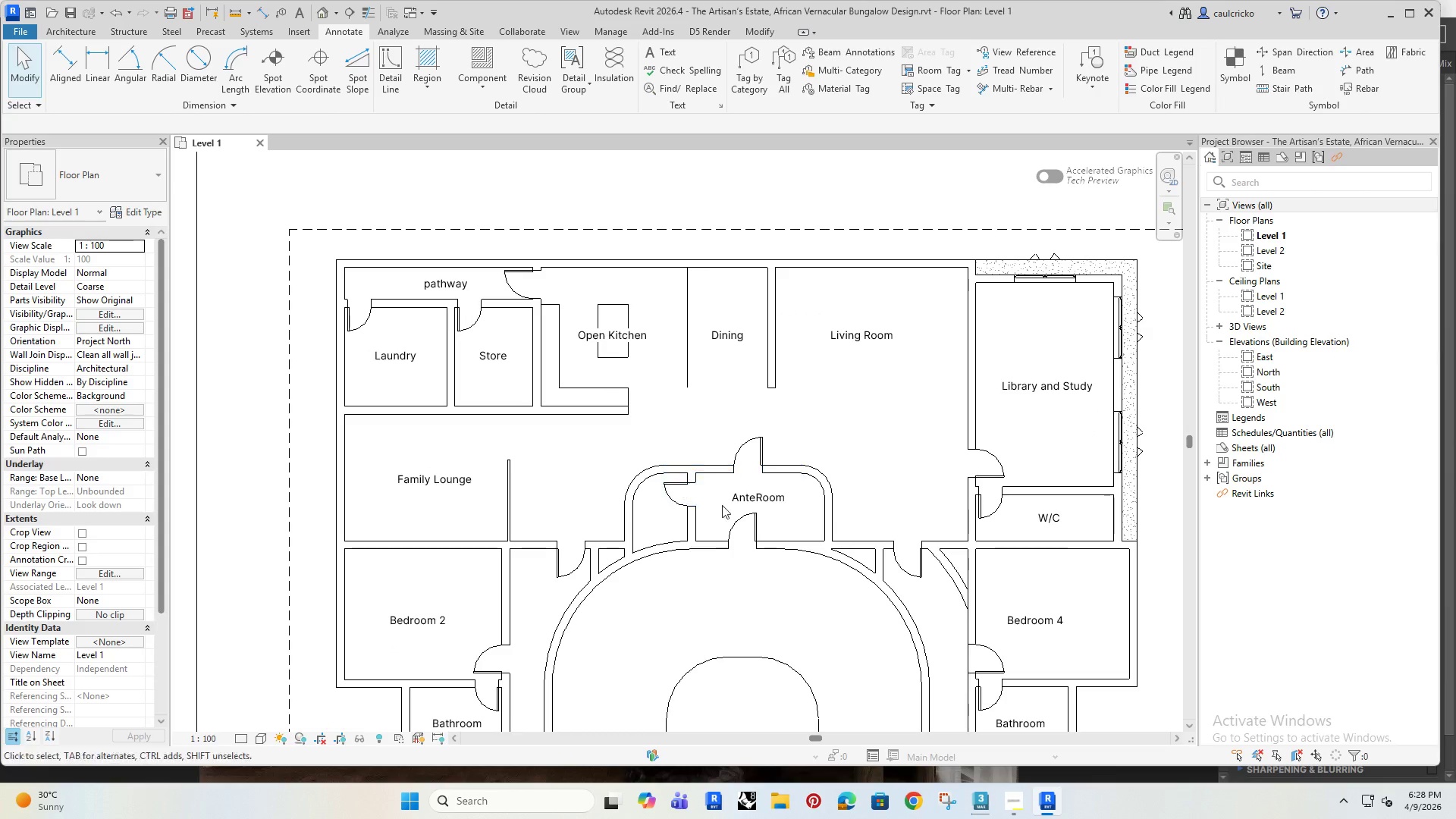 
left_click([812, 478])
 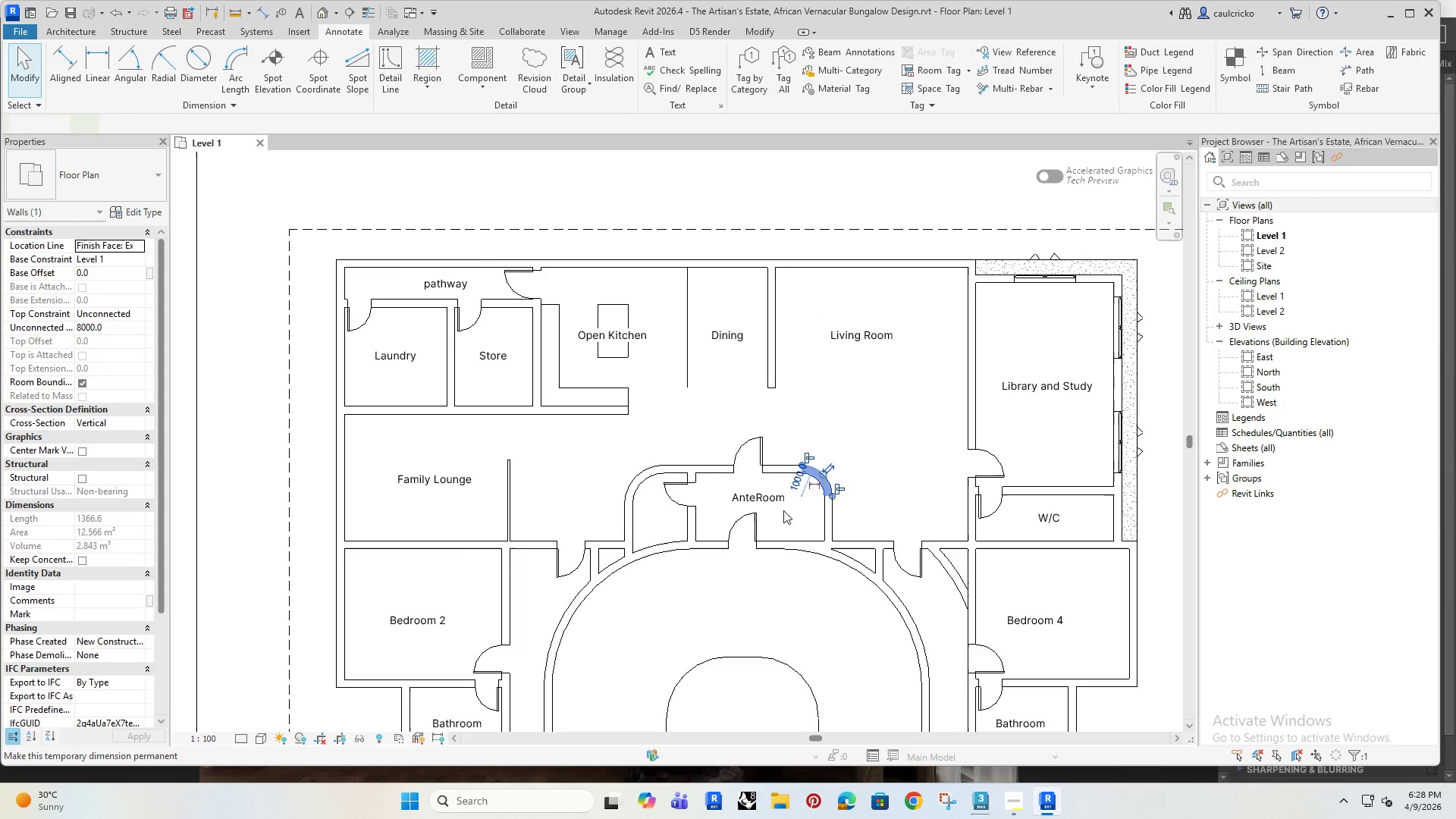 
scroll: coordinate [770, 506], scroll_direction: up, amount: 2.0
 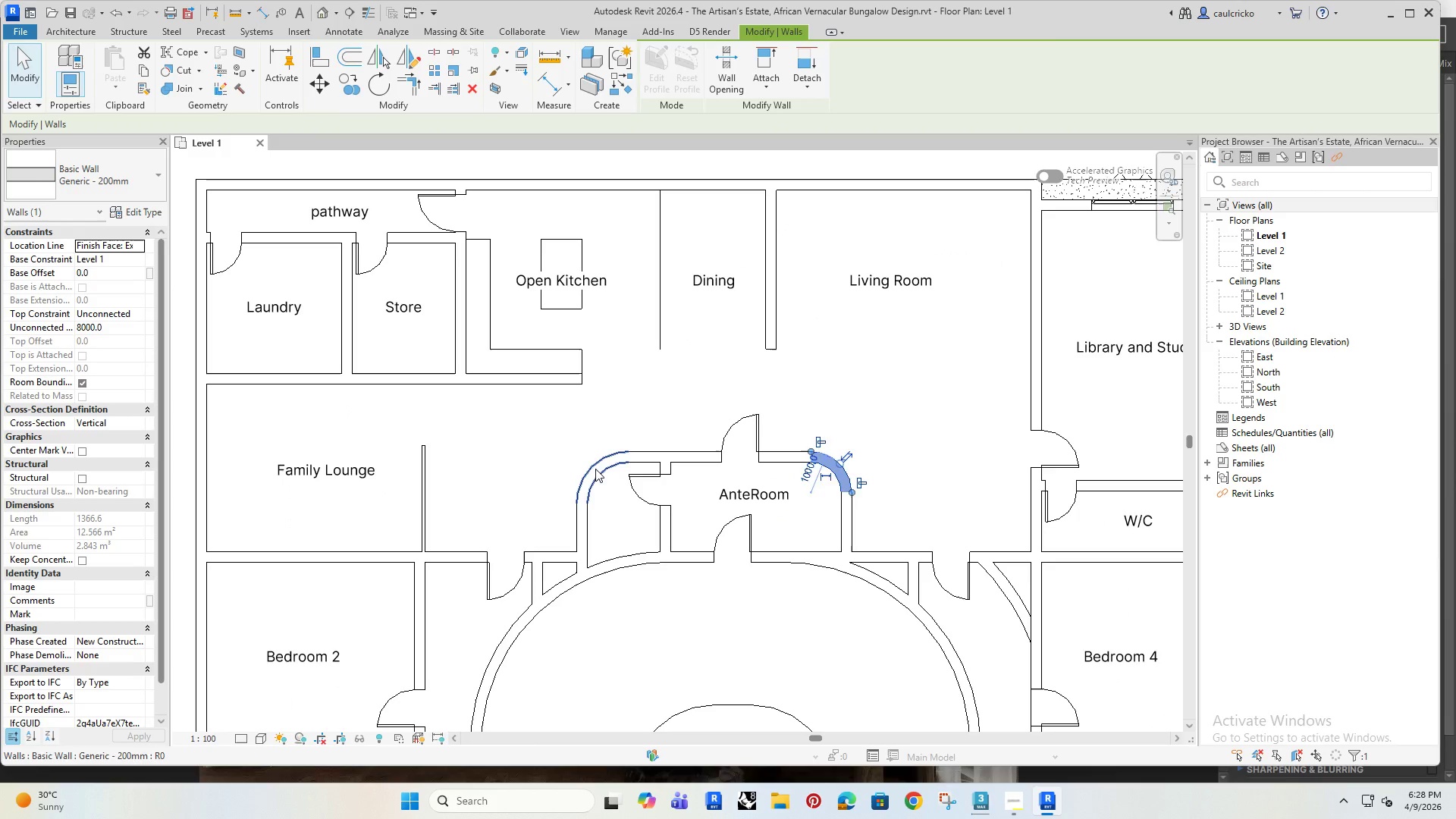 
left_click([595, 469])
 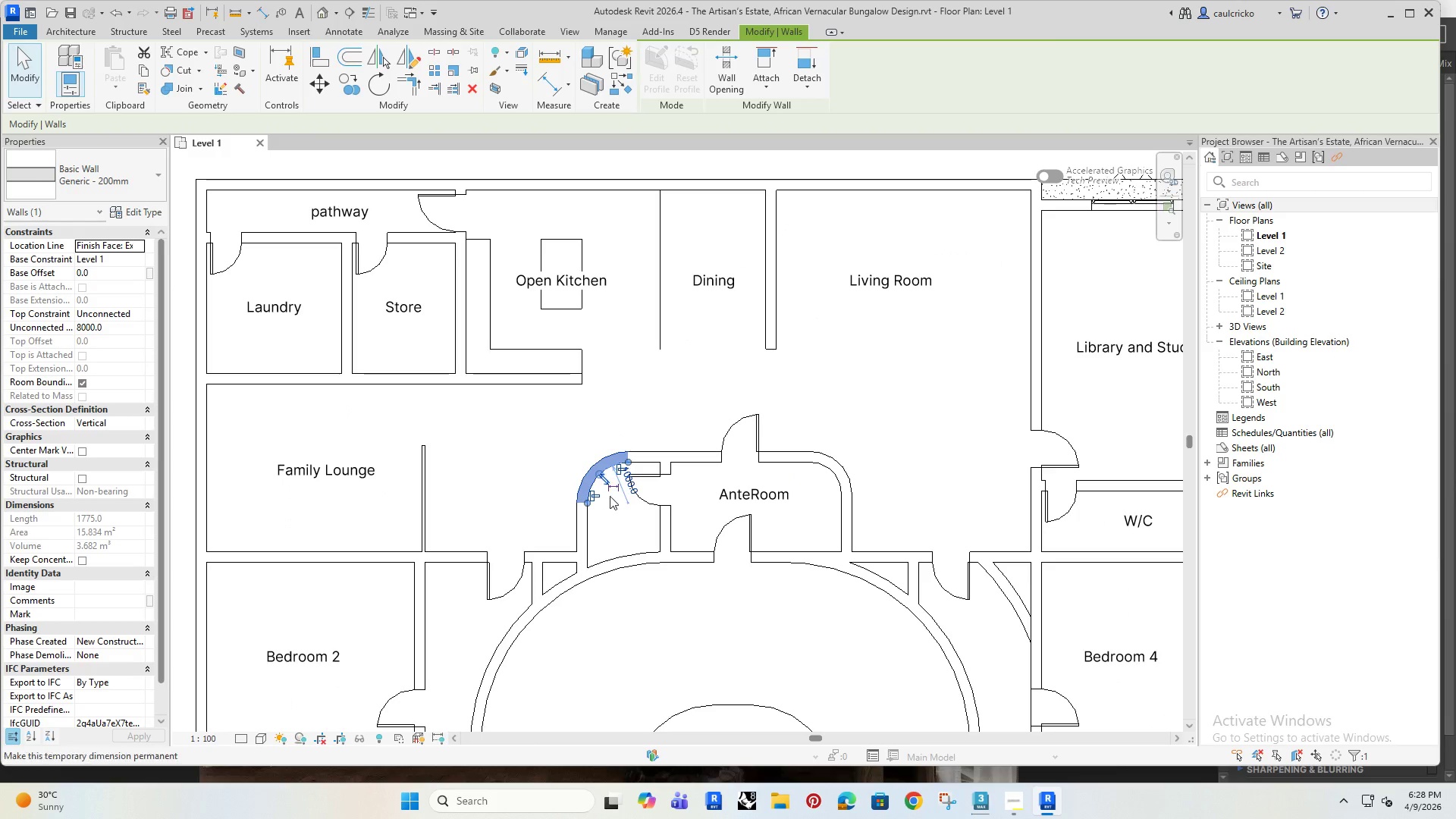 
scroll: coordinate [612, 479], scroll_direction: up, amount: 4.0
 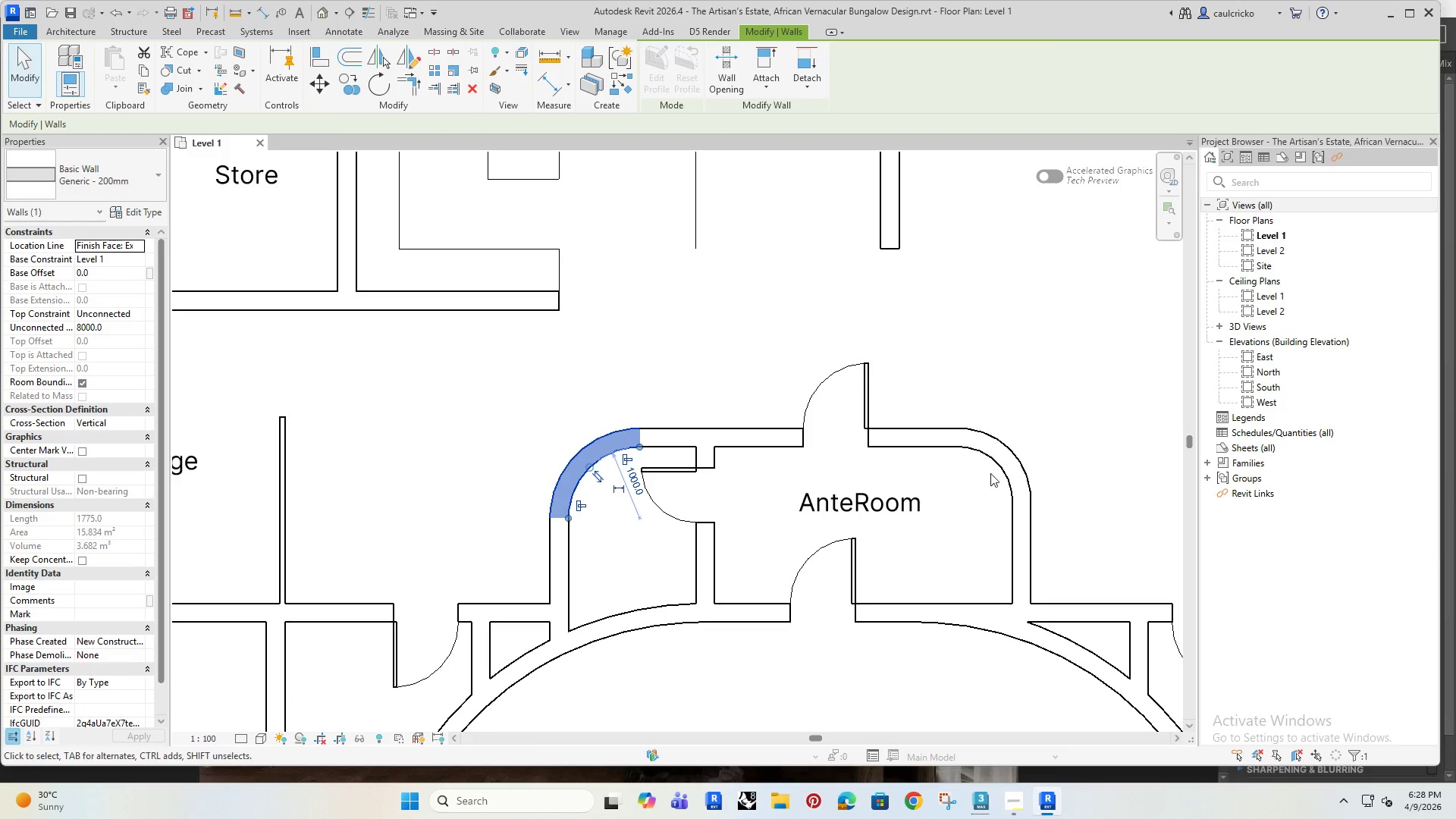 
left_click([997, 463])
 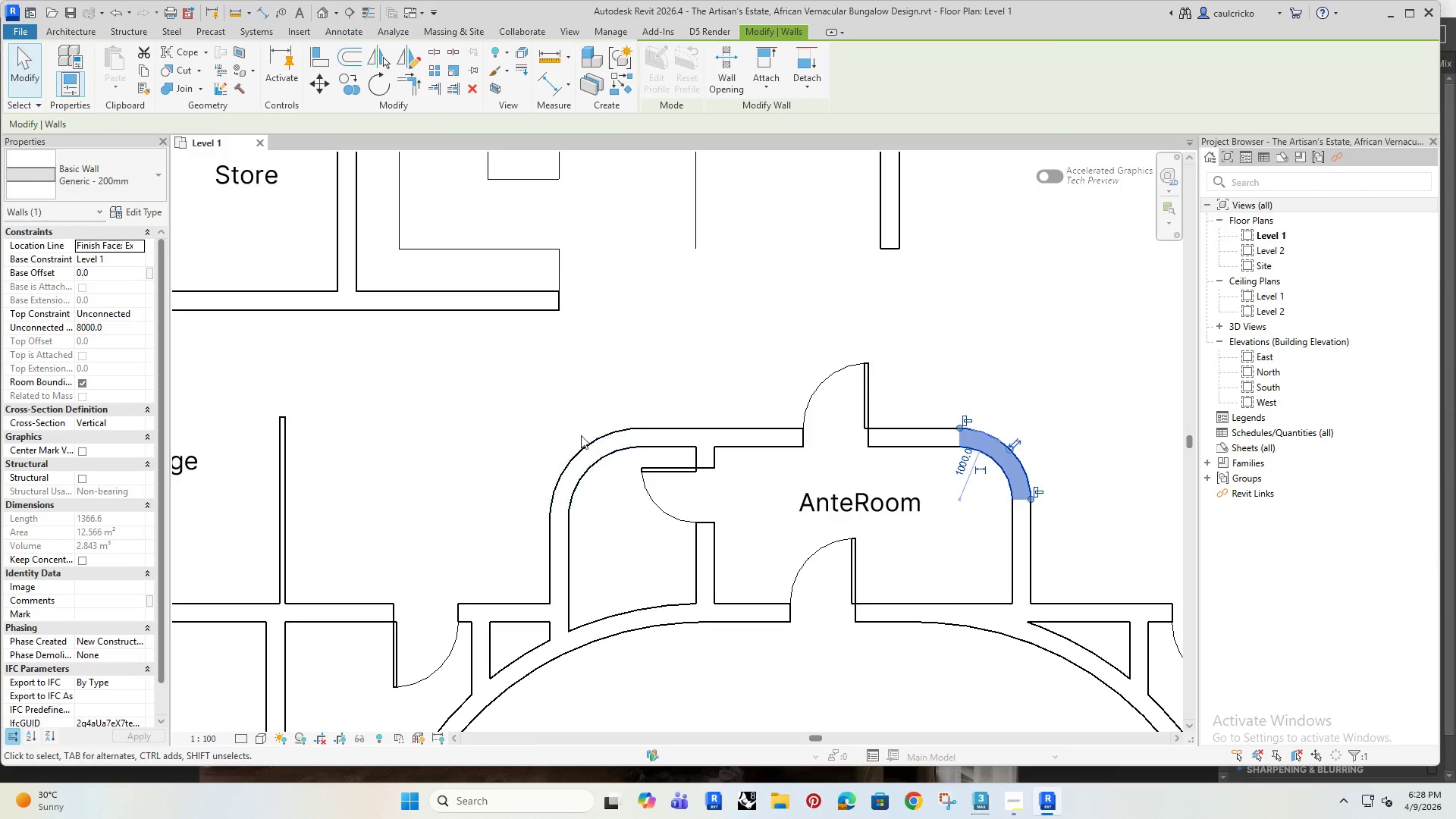 
left_click([591, 456])
 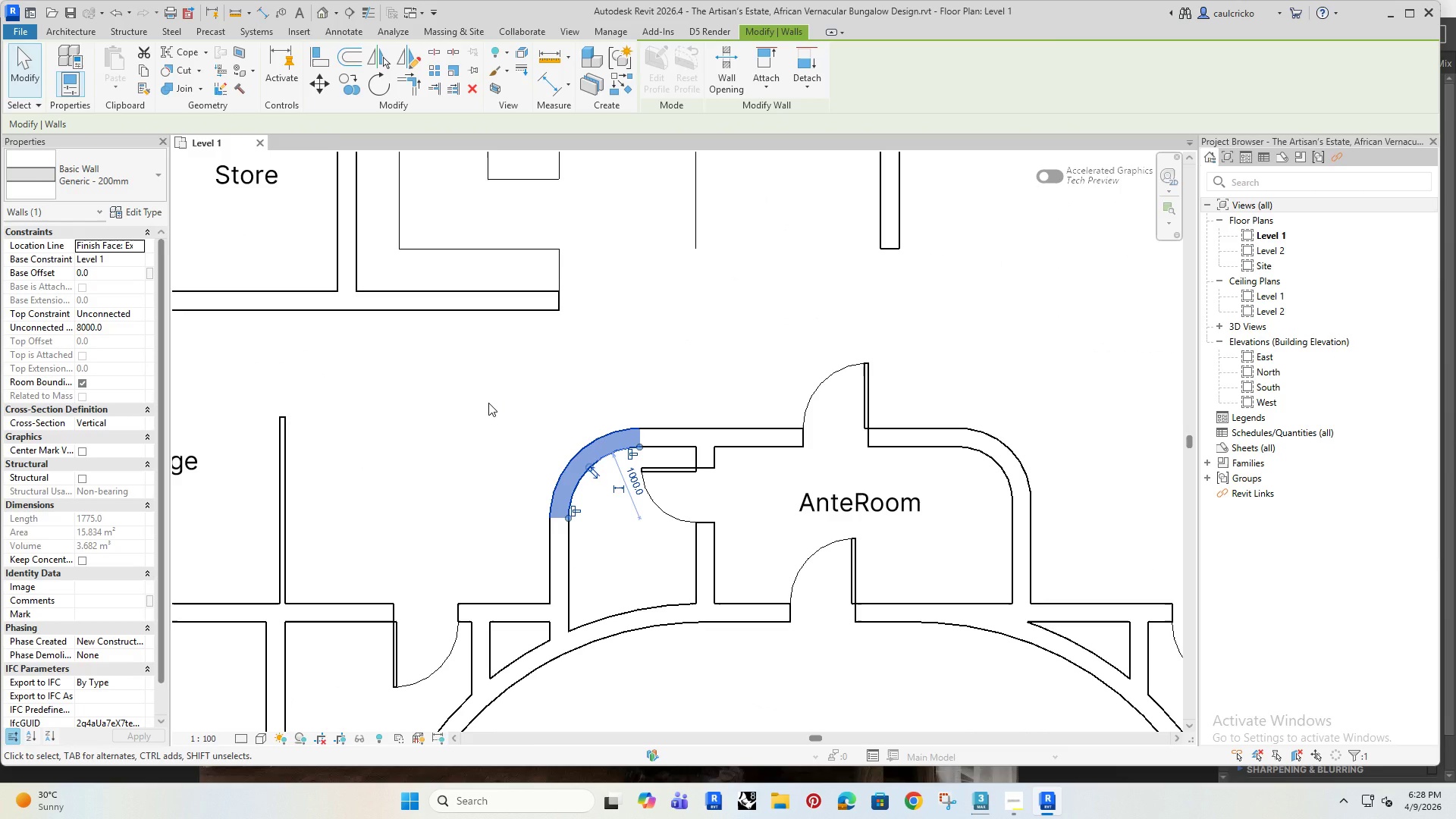 
left_click([488, 403])
 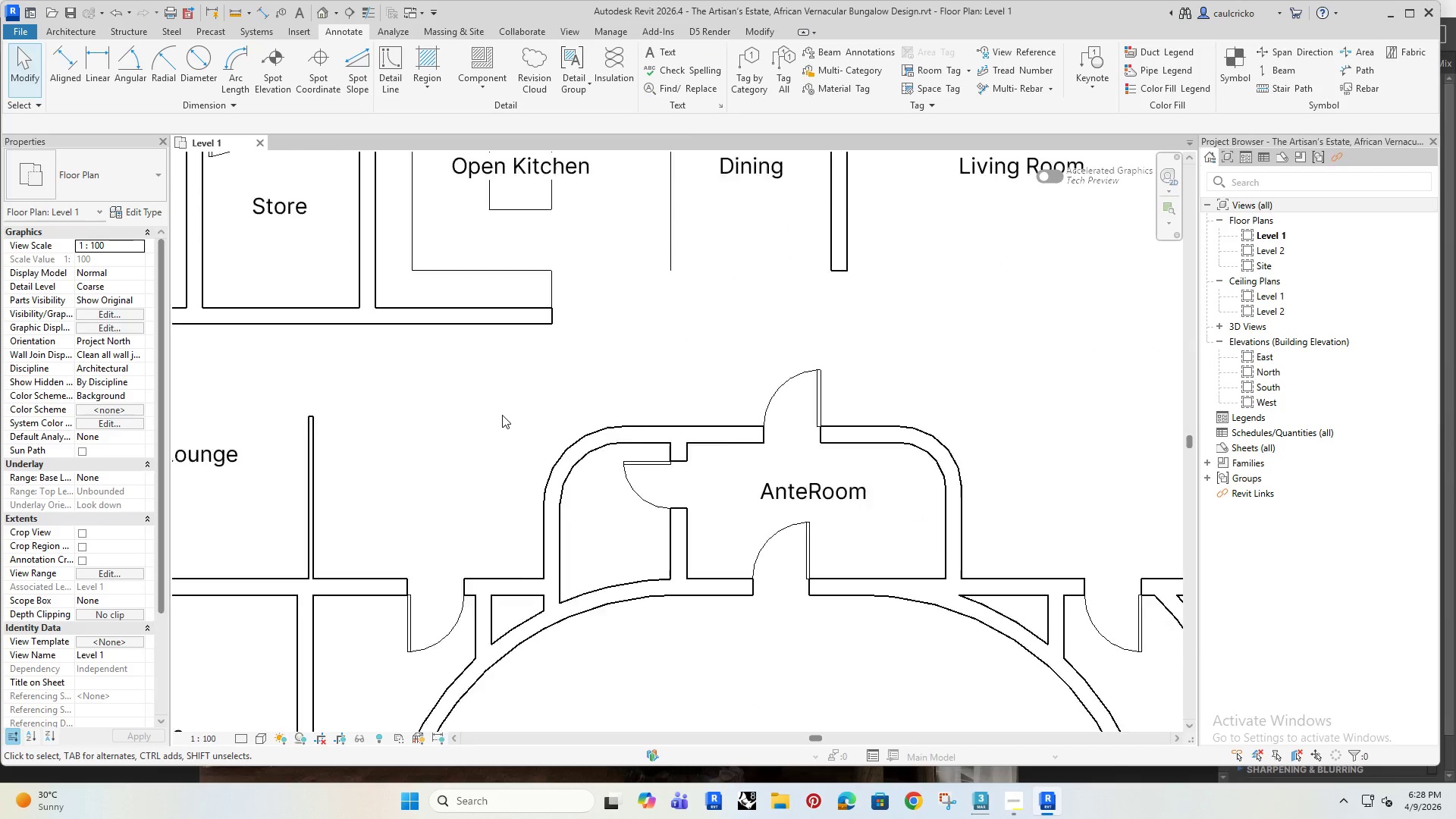 
scroll: coordinate [502, 415], scroll_direction: down, amount: 3.0
 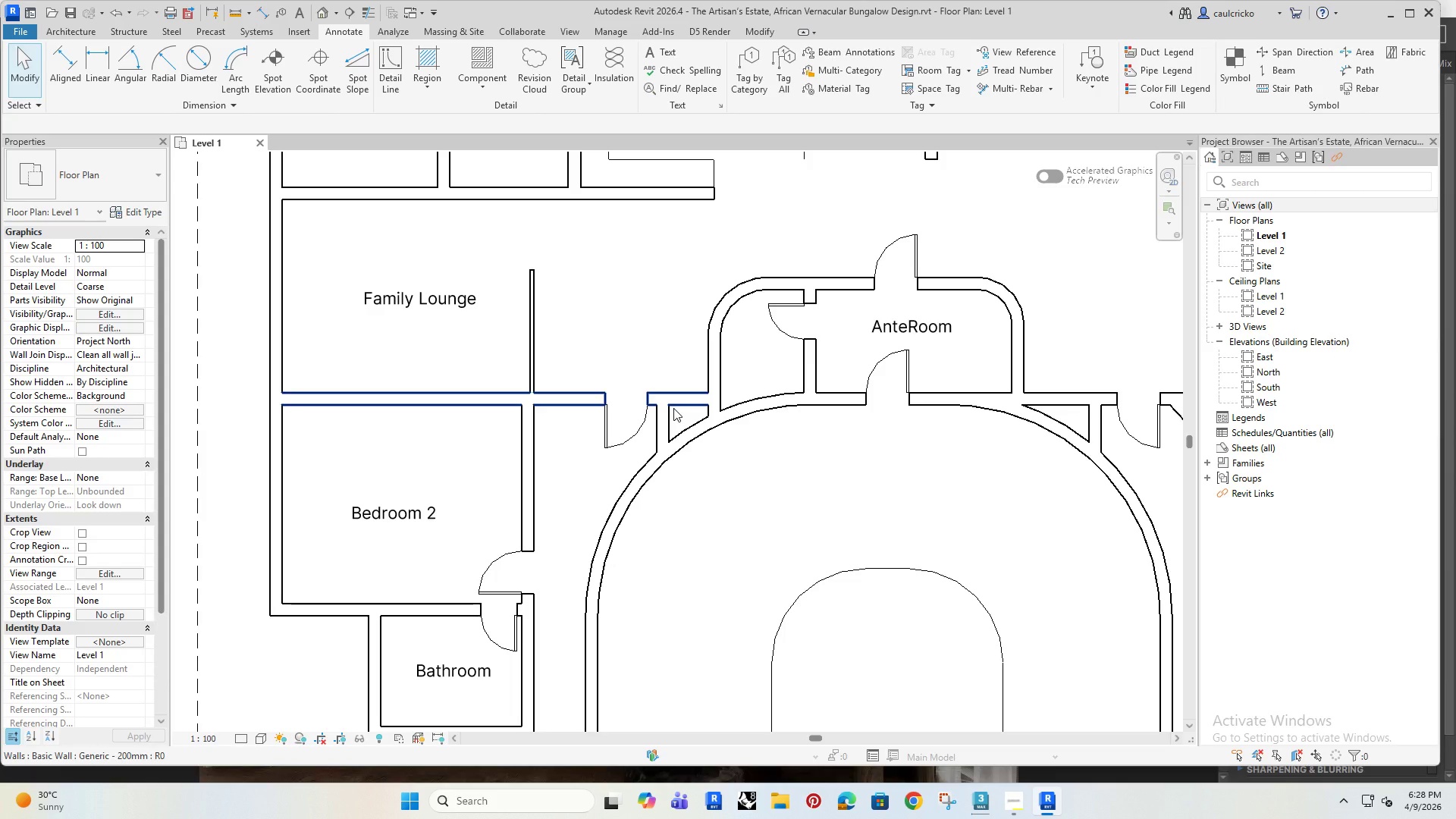 
left_click([657, 429])
 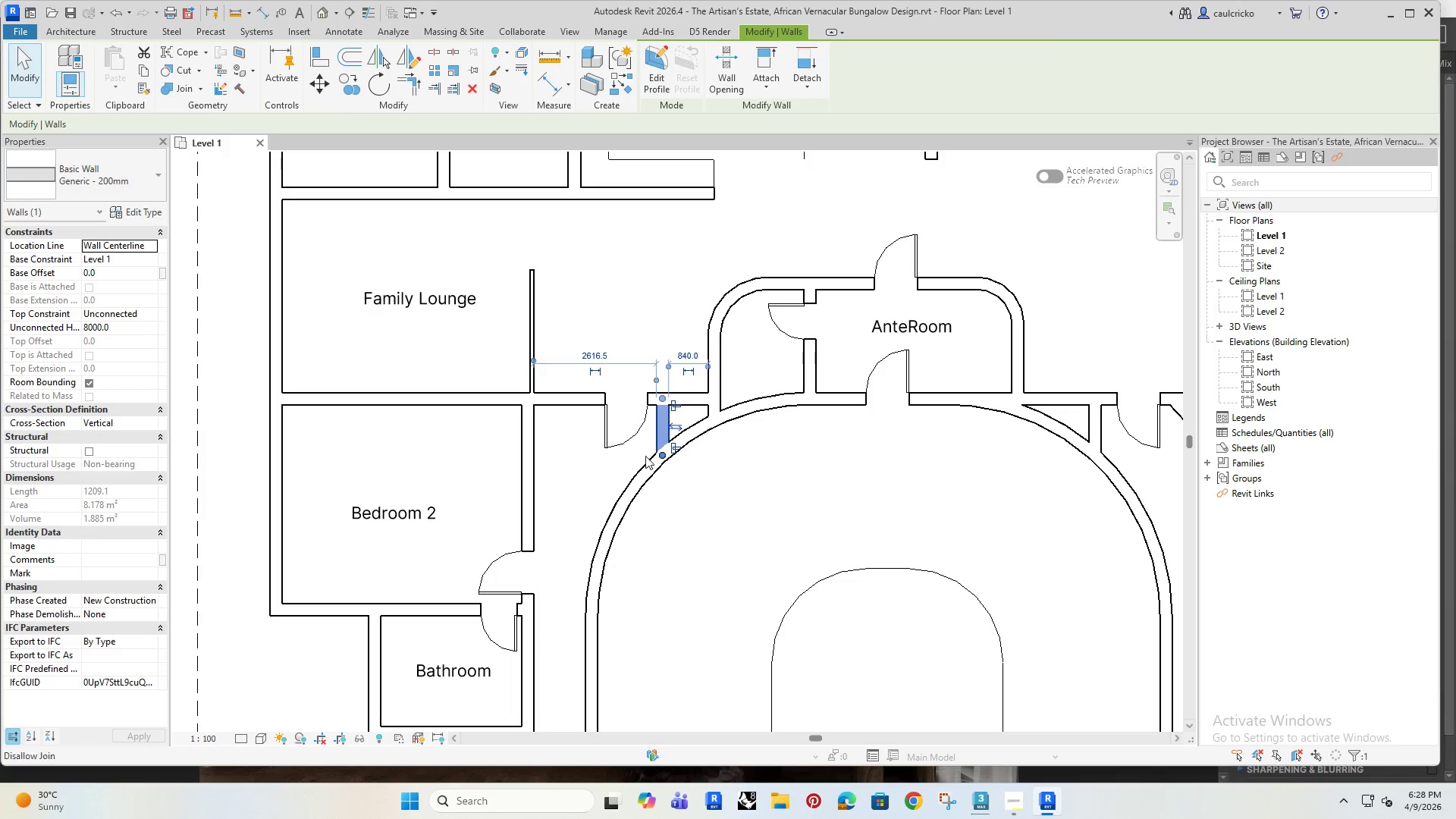 
left_click([615, 447])
 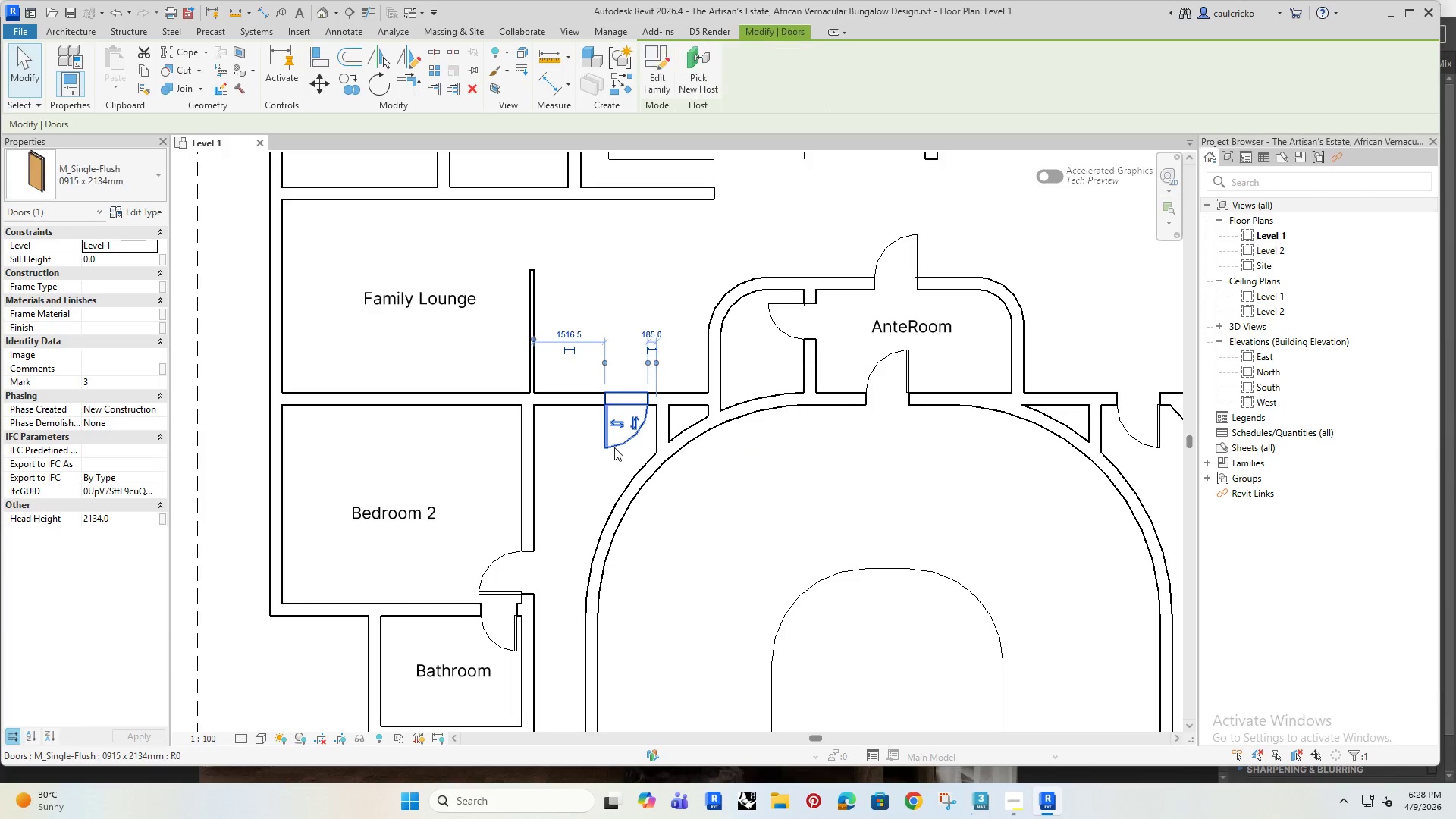 
hold_key(key=ArrowLeft, duration=1.0)
 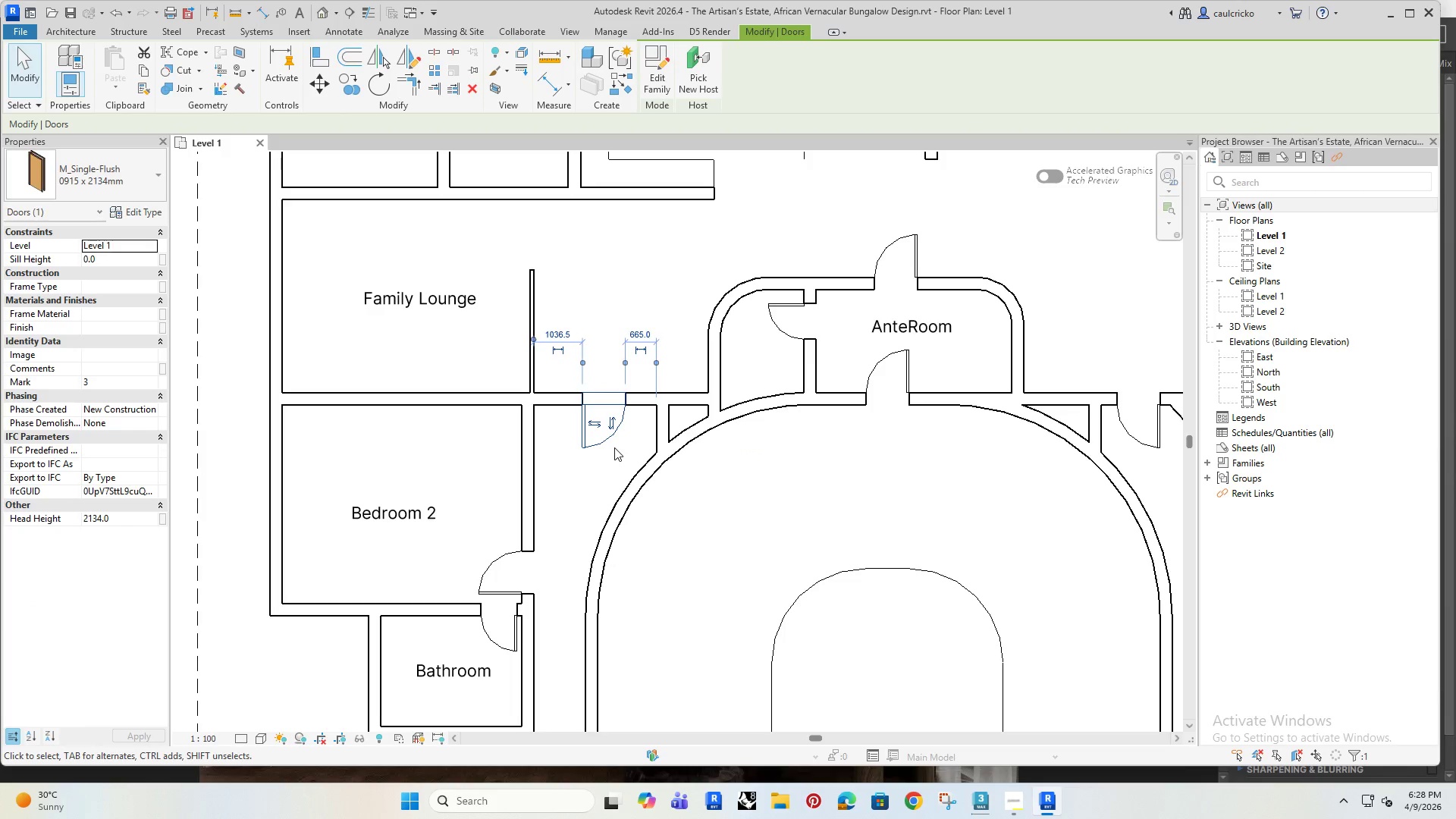 
hold_key(key=ArrowLeft, duration=0.45)
 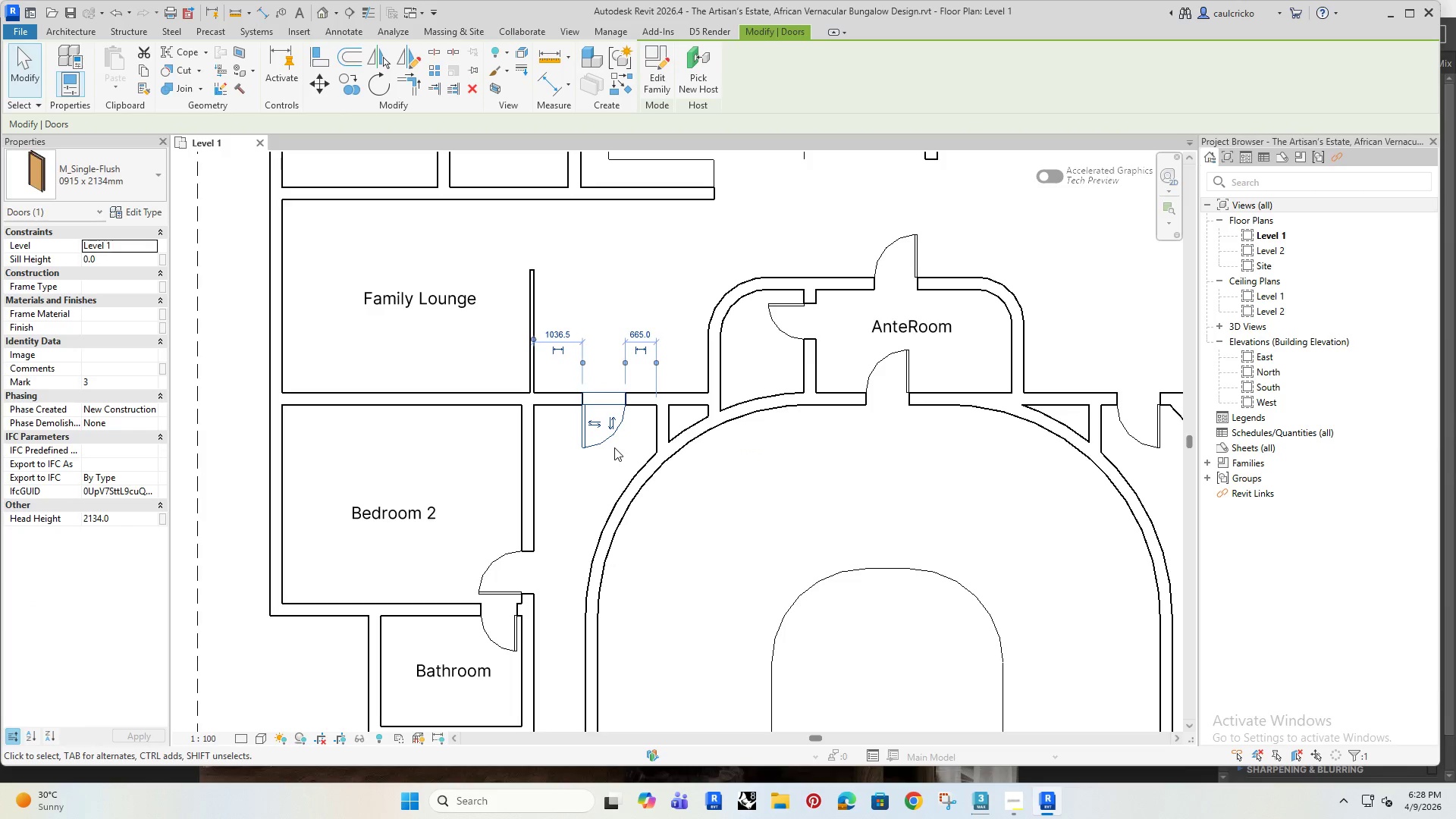 
key(ArrowLeft)
 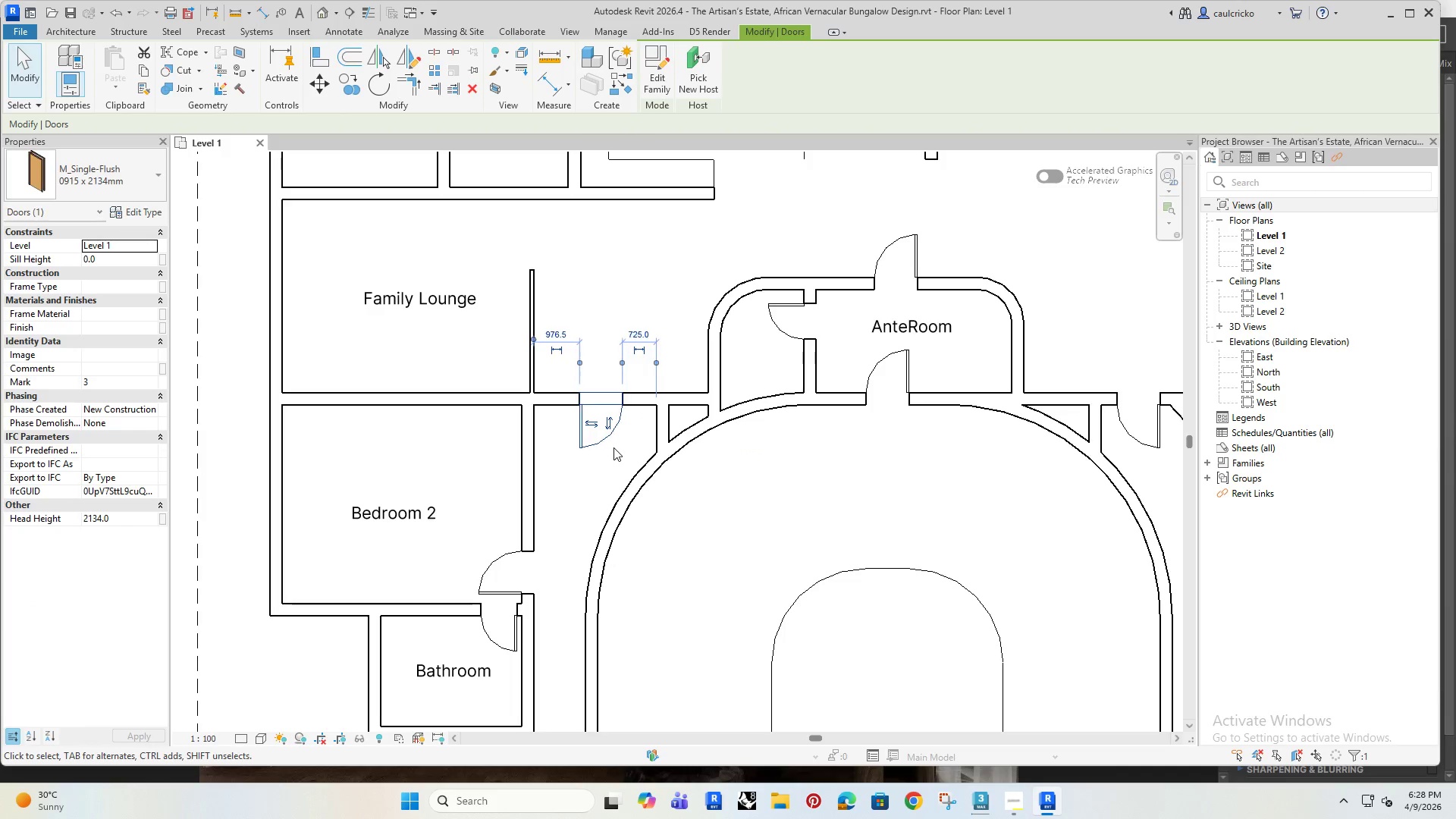 
key(ArrowLeft)
 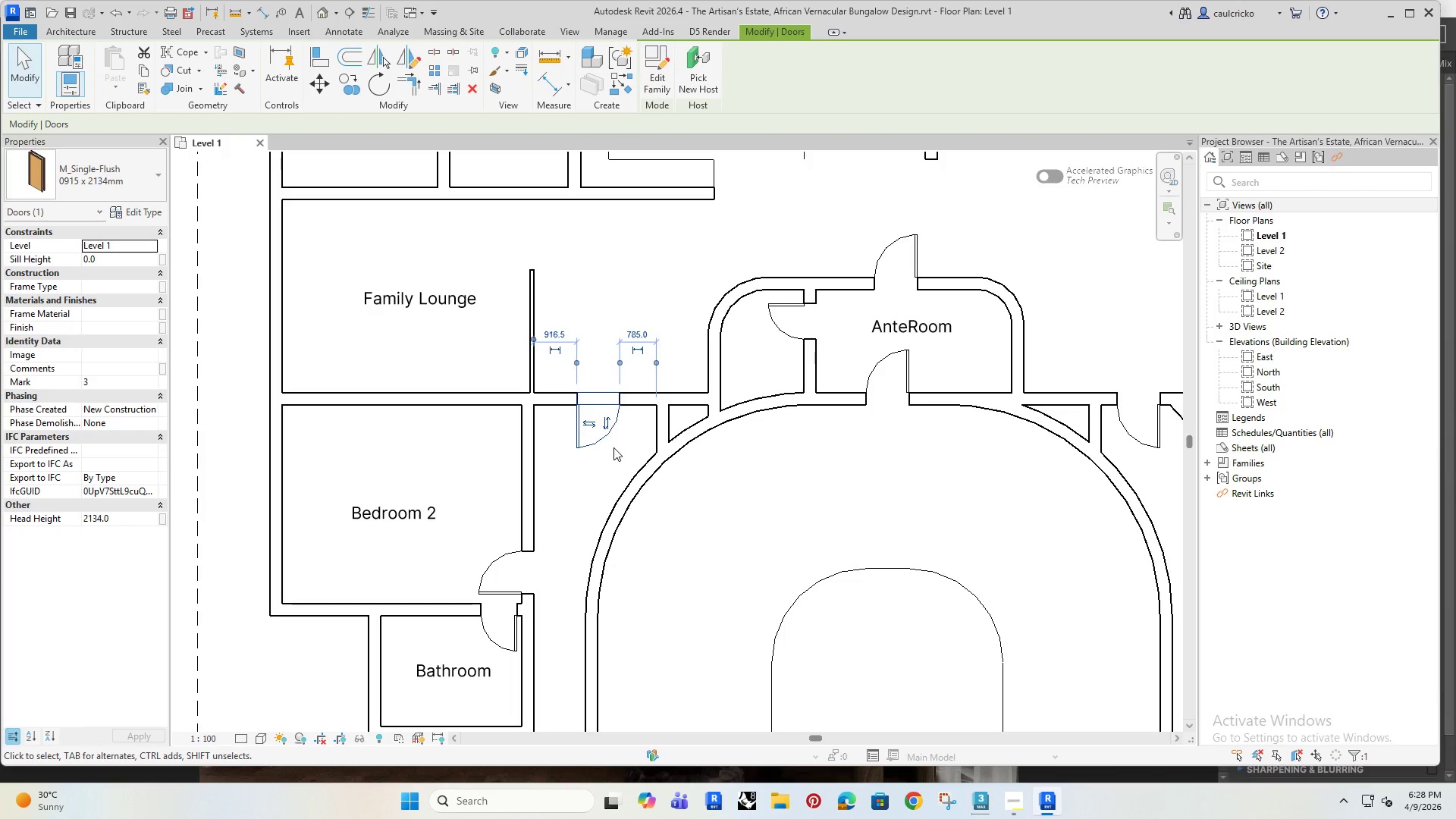 
key(ArrowLeft)
 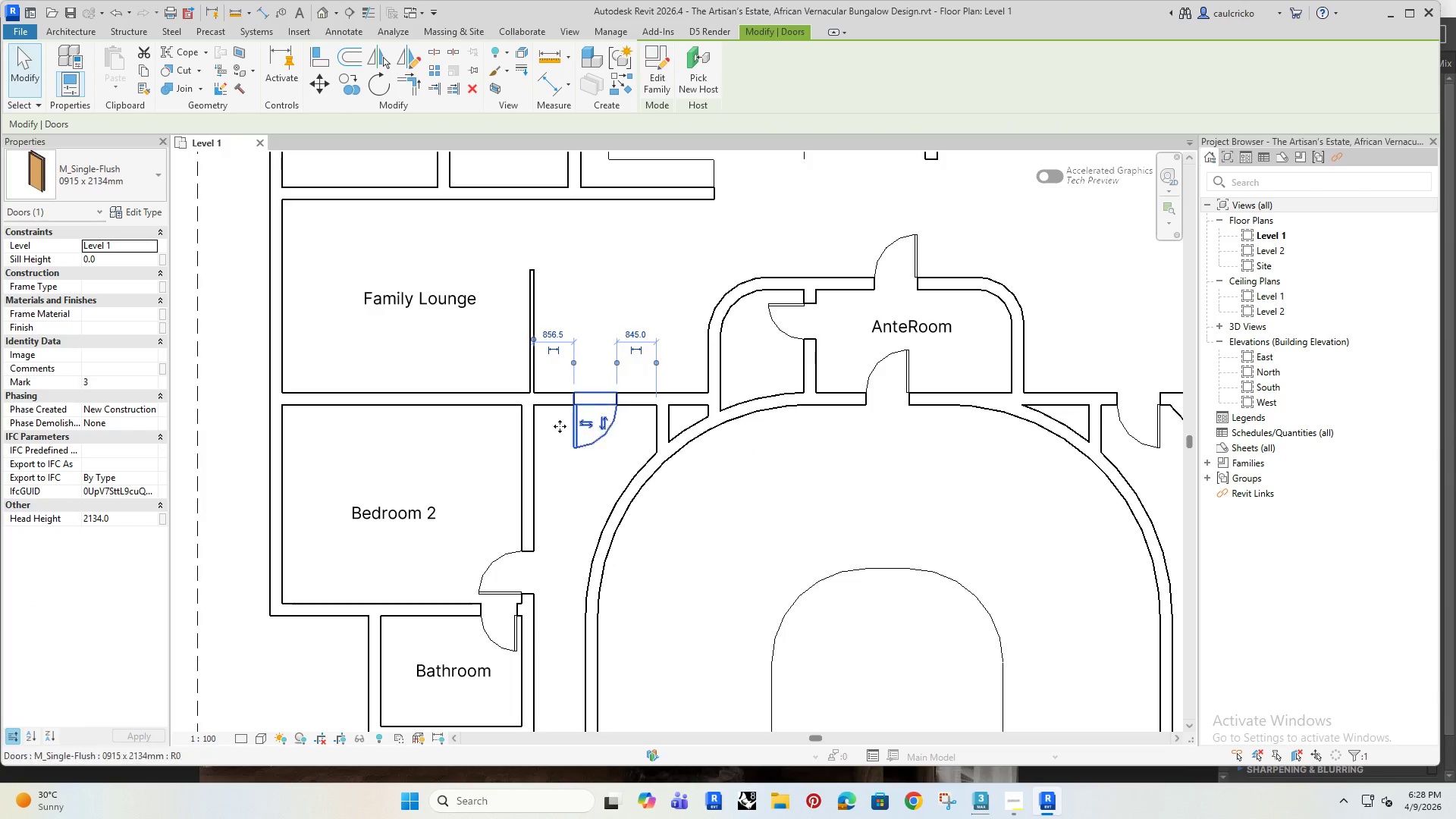 
key(ArrowLeft)
 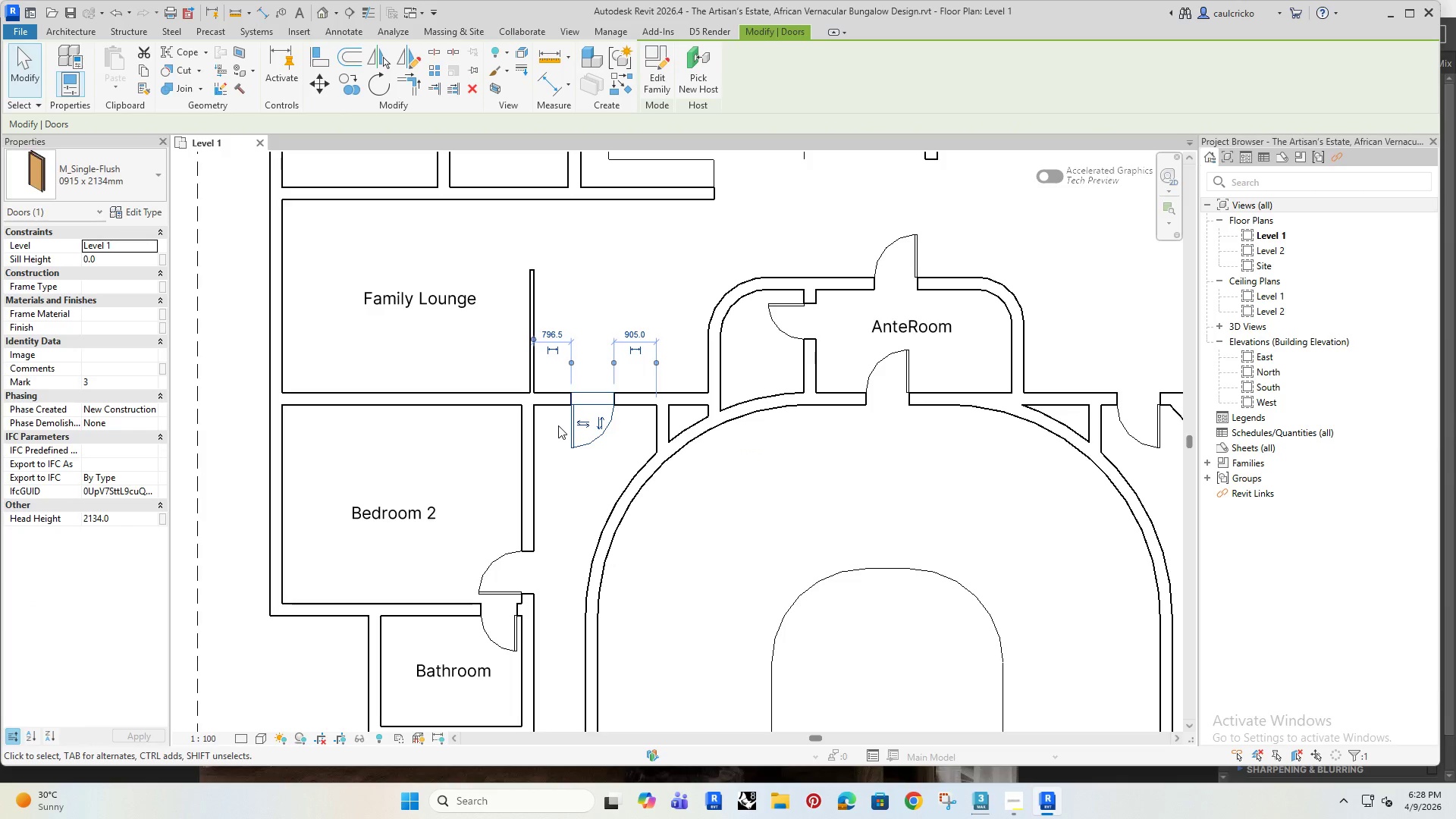 
key(ArrowLeft)
 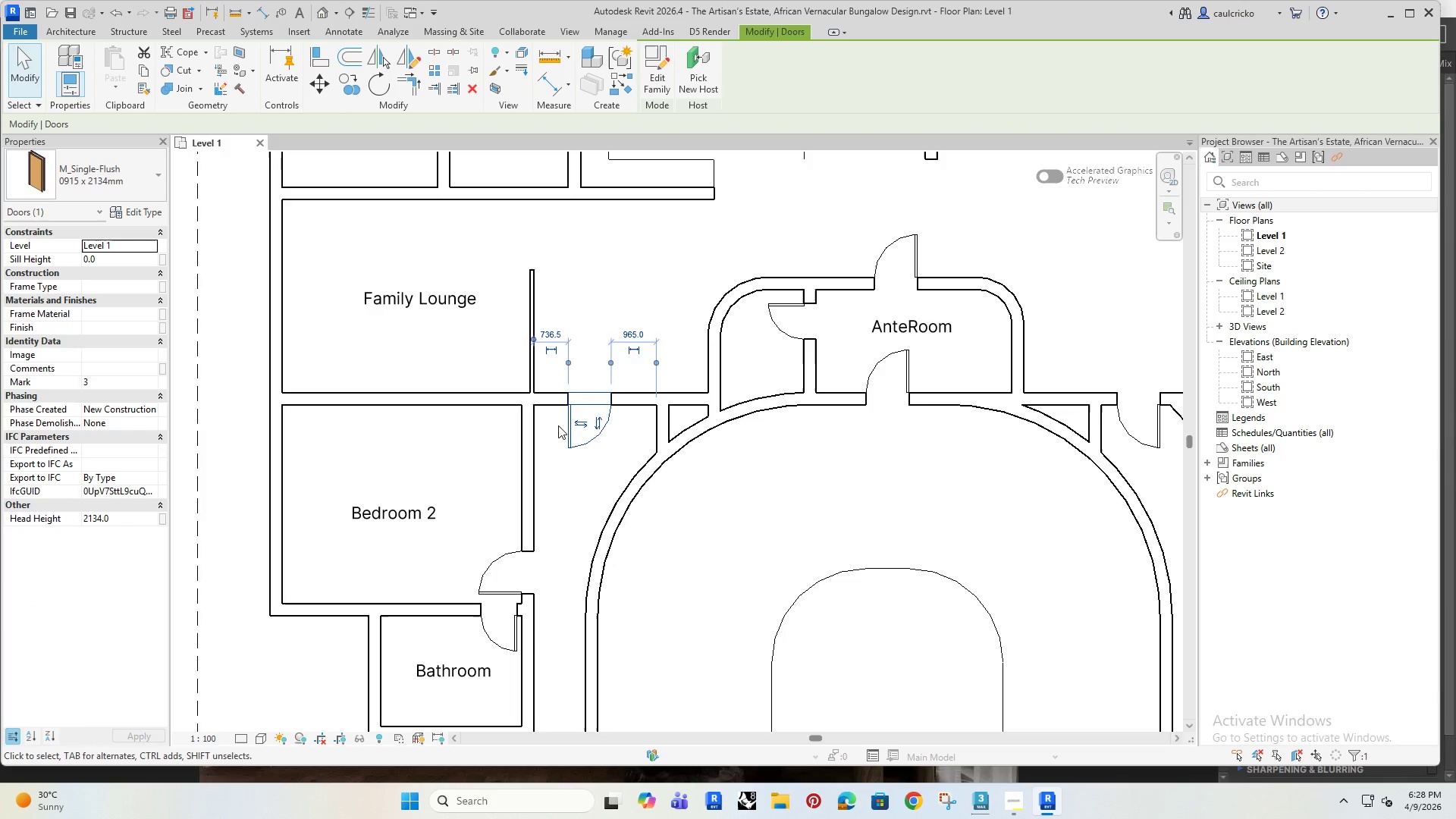 
key(ArrowLeft)
 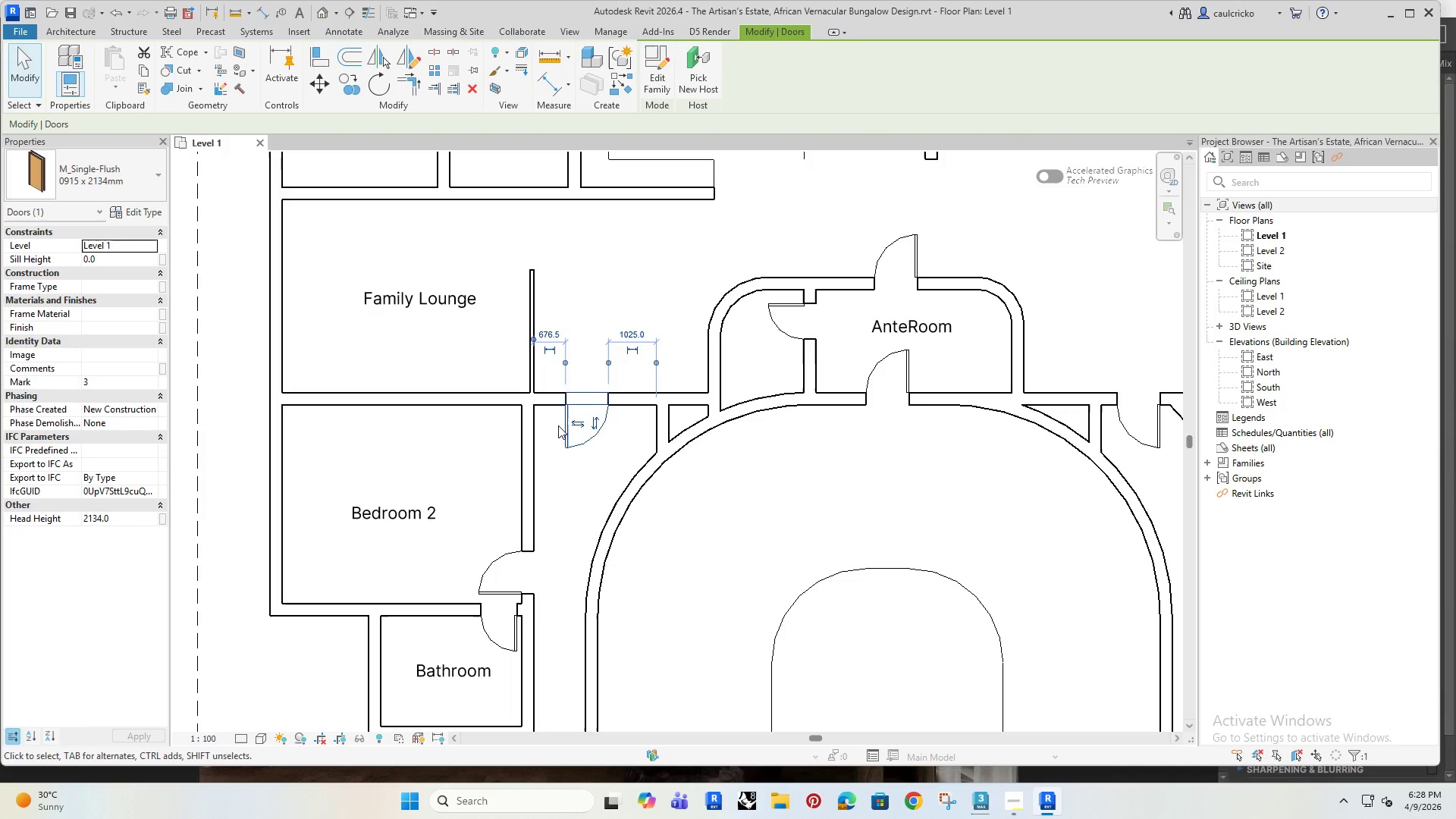 
key(ArrowLeft)
 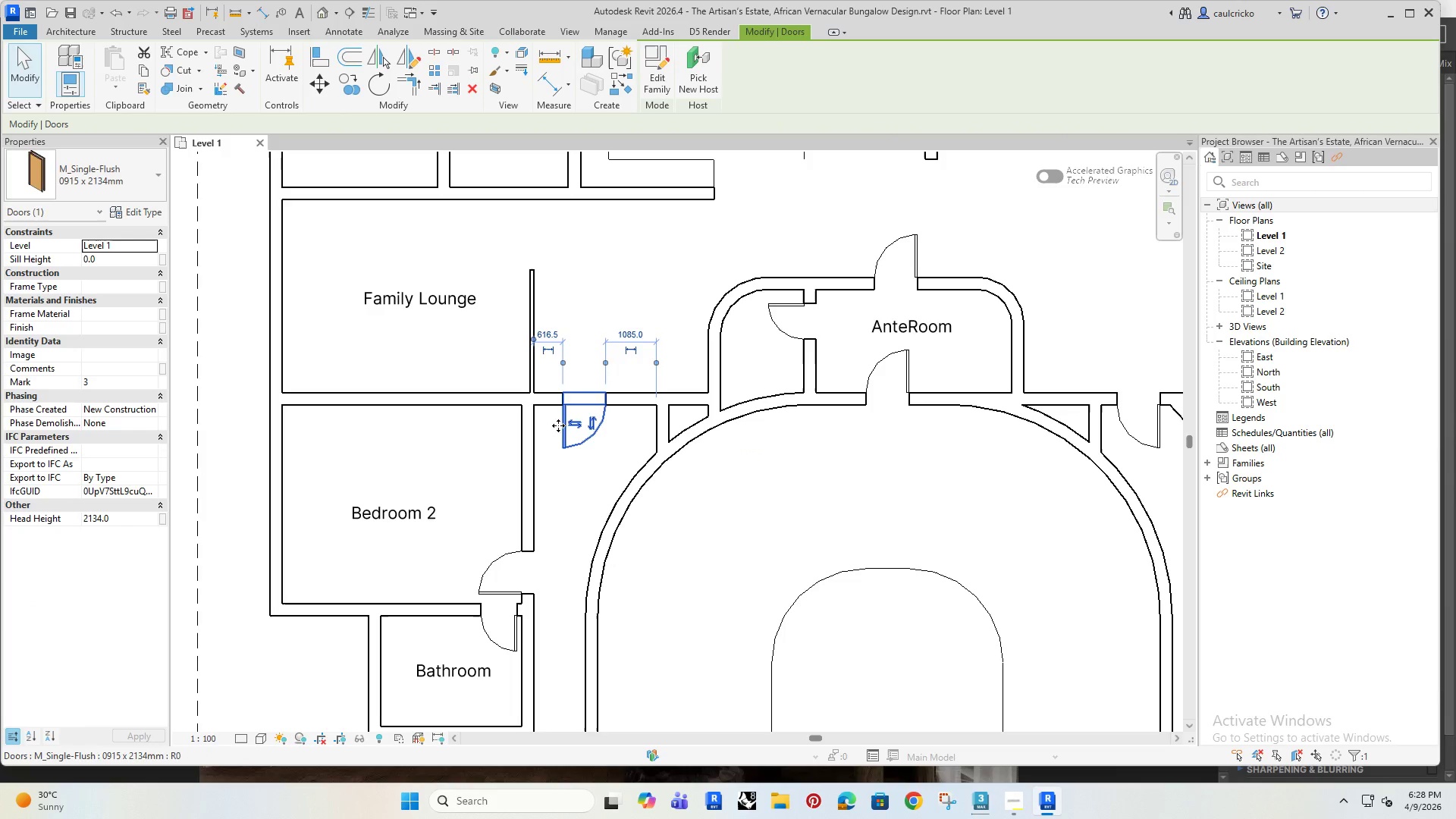 
key(ArrowLeft)
 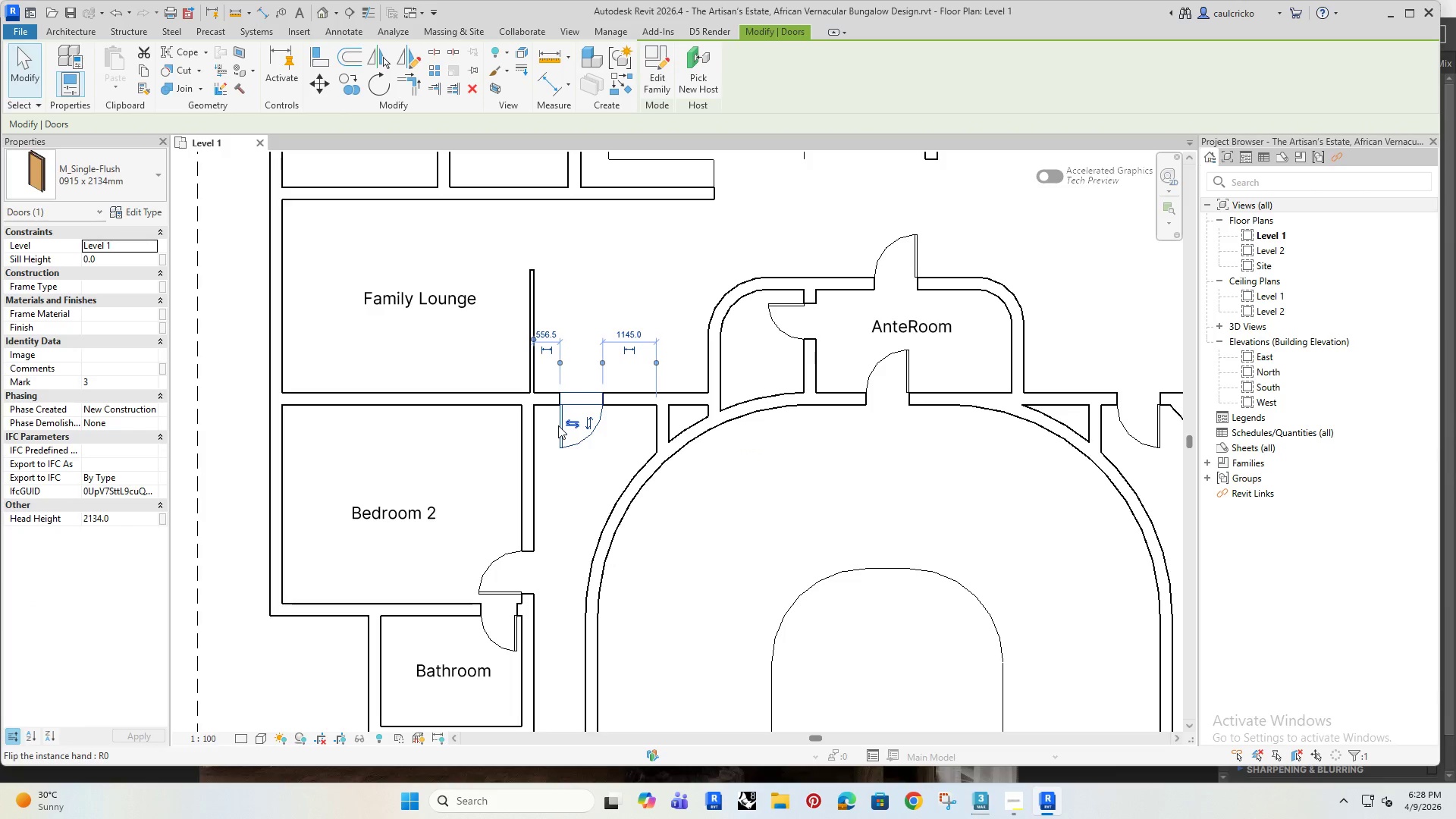 
key(ArrowLeft)
 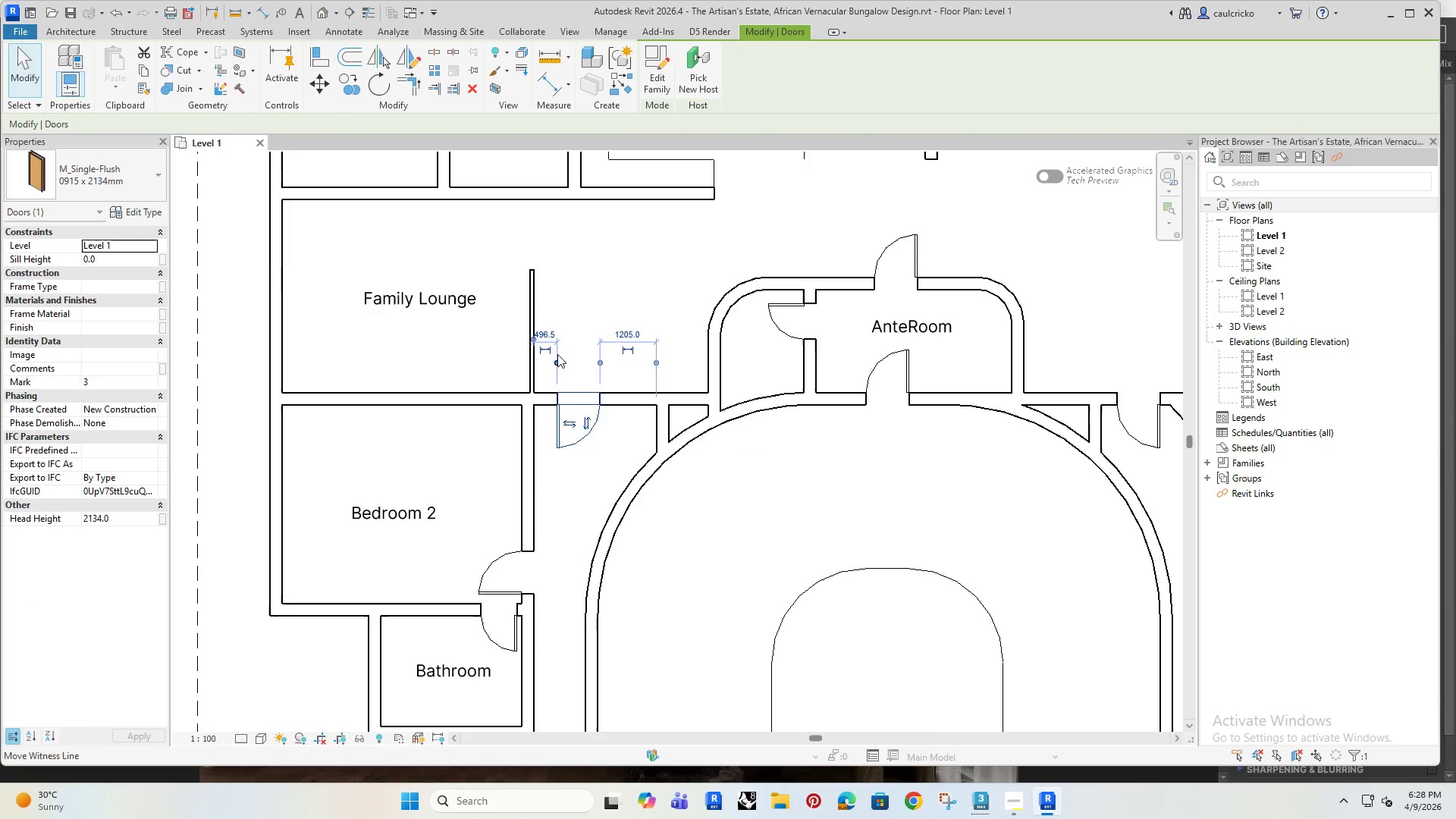 
left_click([544, 331])
 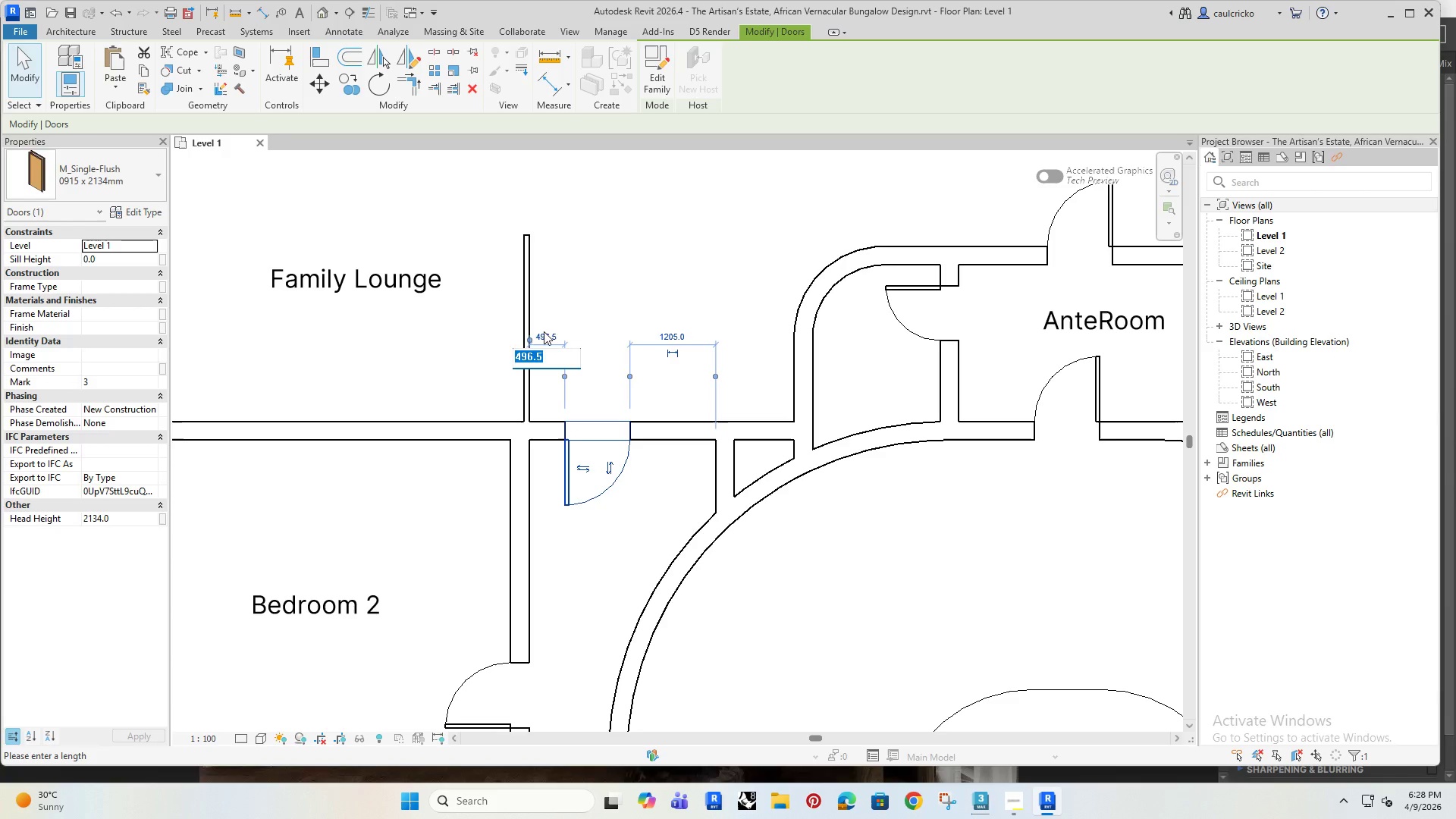 
scroll: coordinate [541, 335], scroll_direction: up, amount: 3.0
 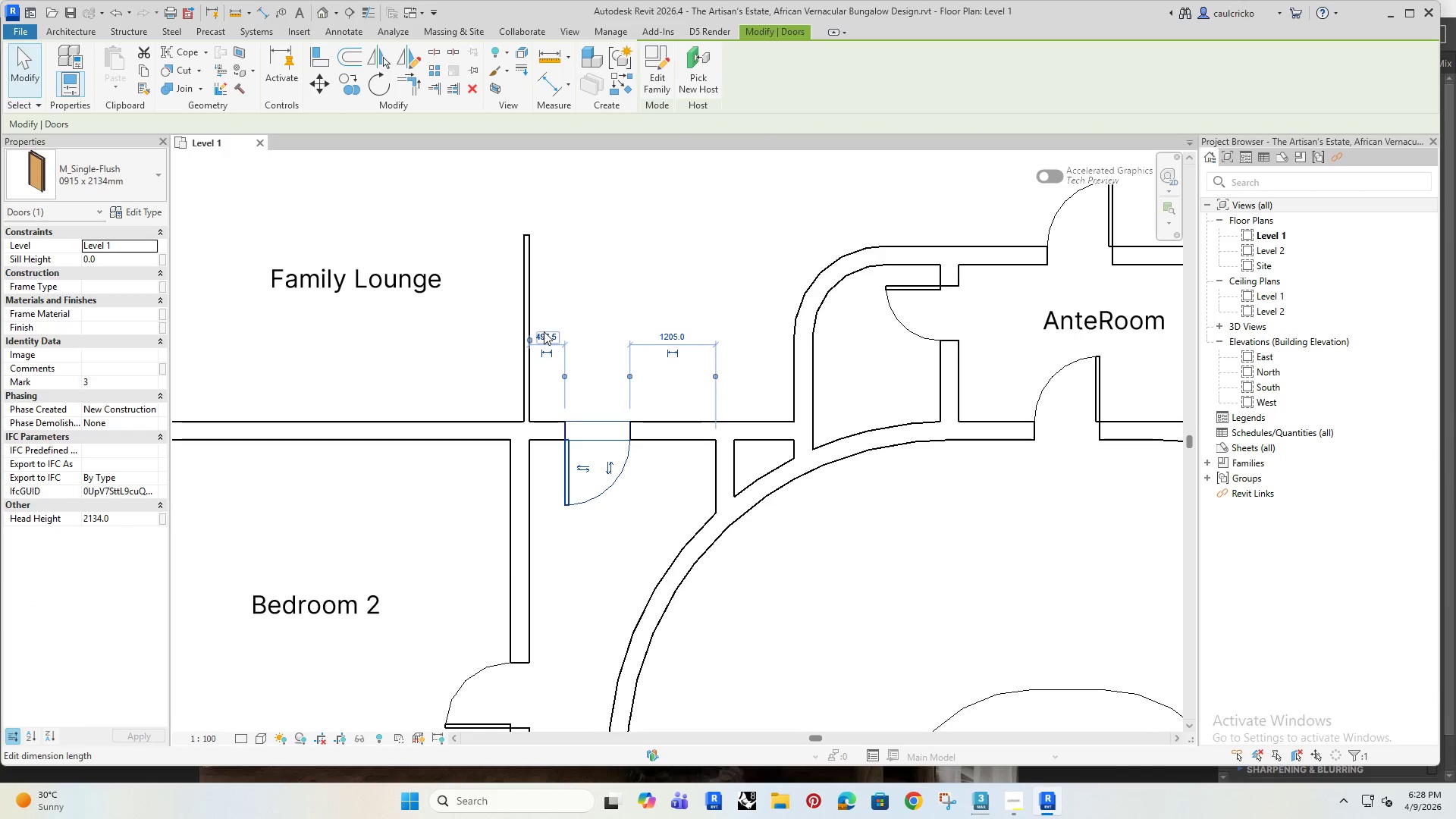 
type(100)
 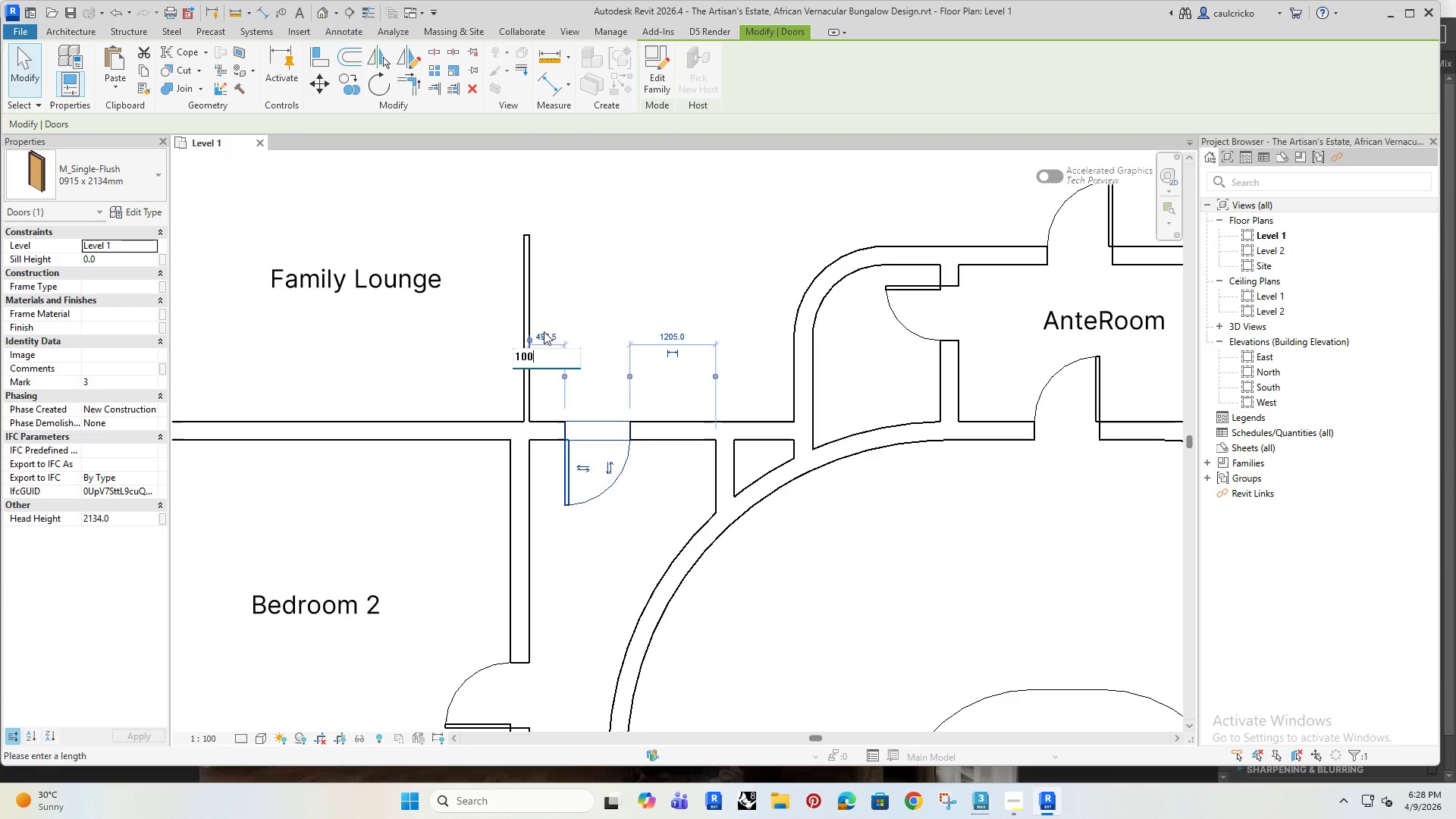 
key(Enter)
 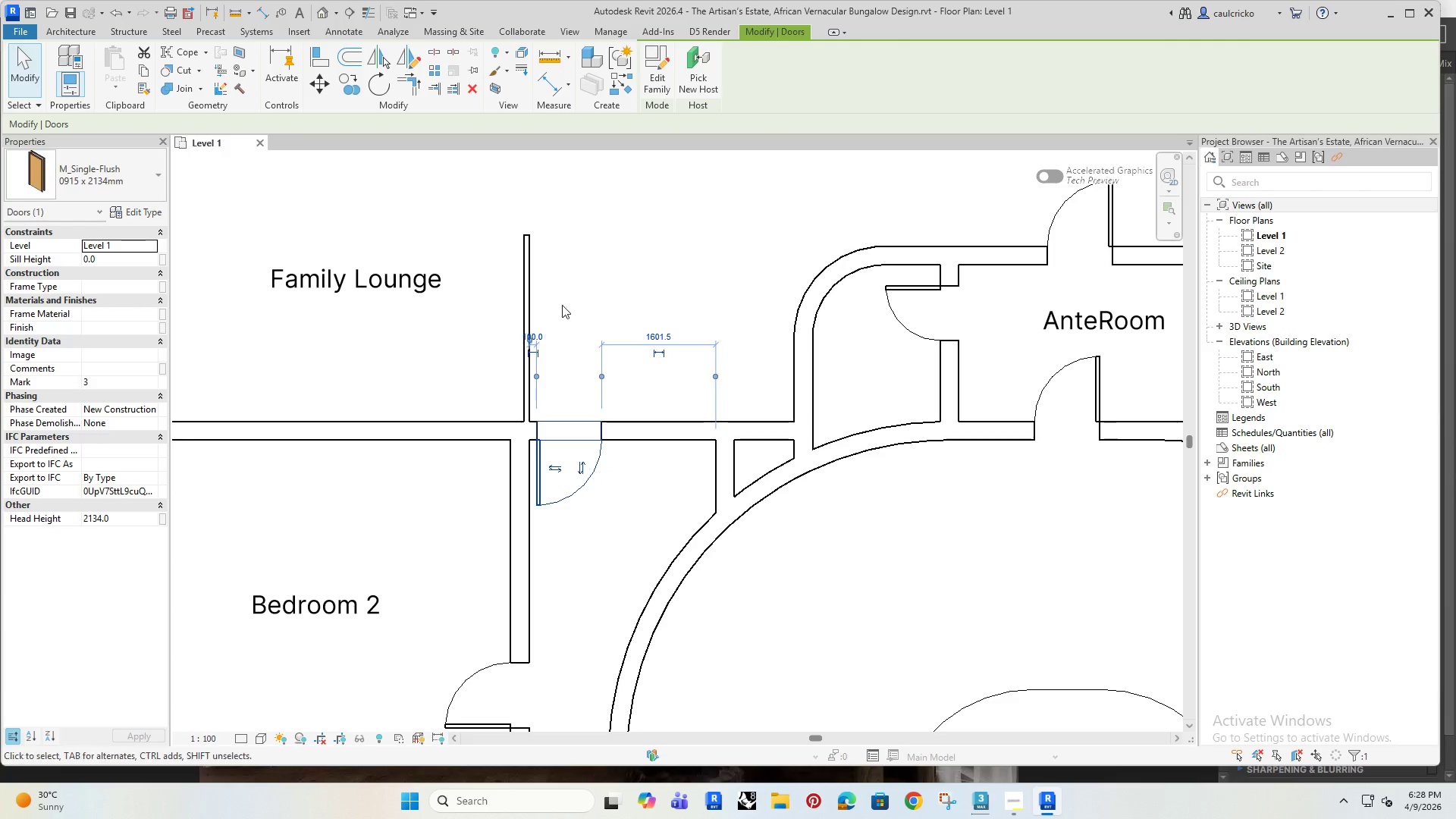 
left_click([589, 275])
 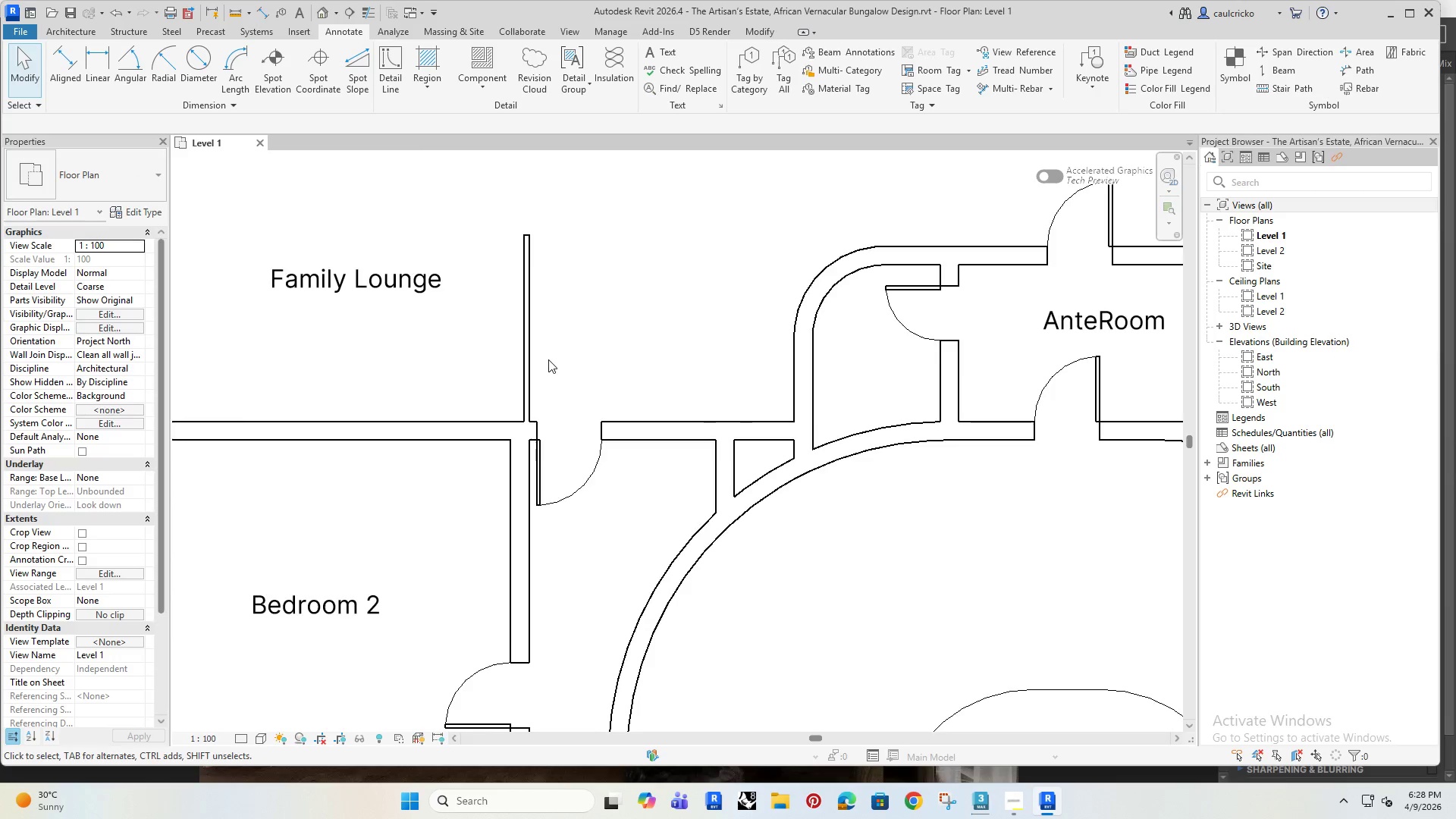 
scroll: coordinate [551, 363], scroll_direction: down, amount: 4.0
 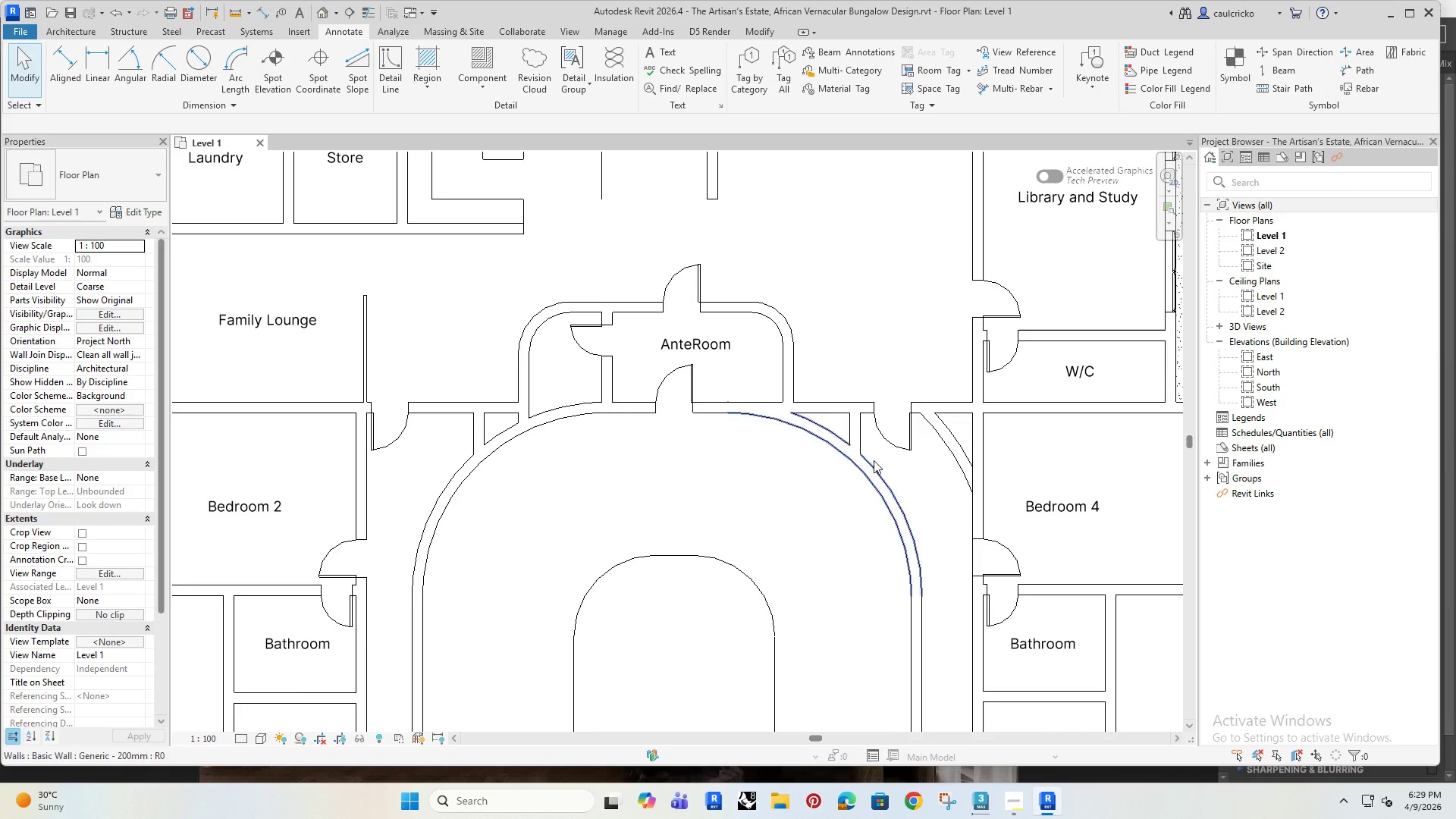 
key(Delete)
 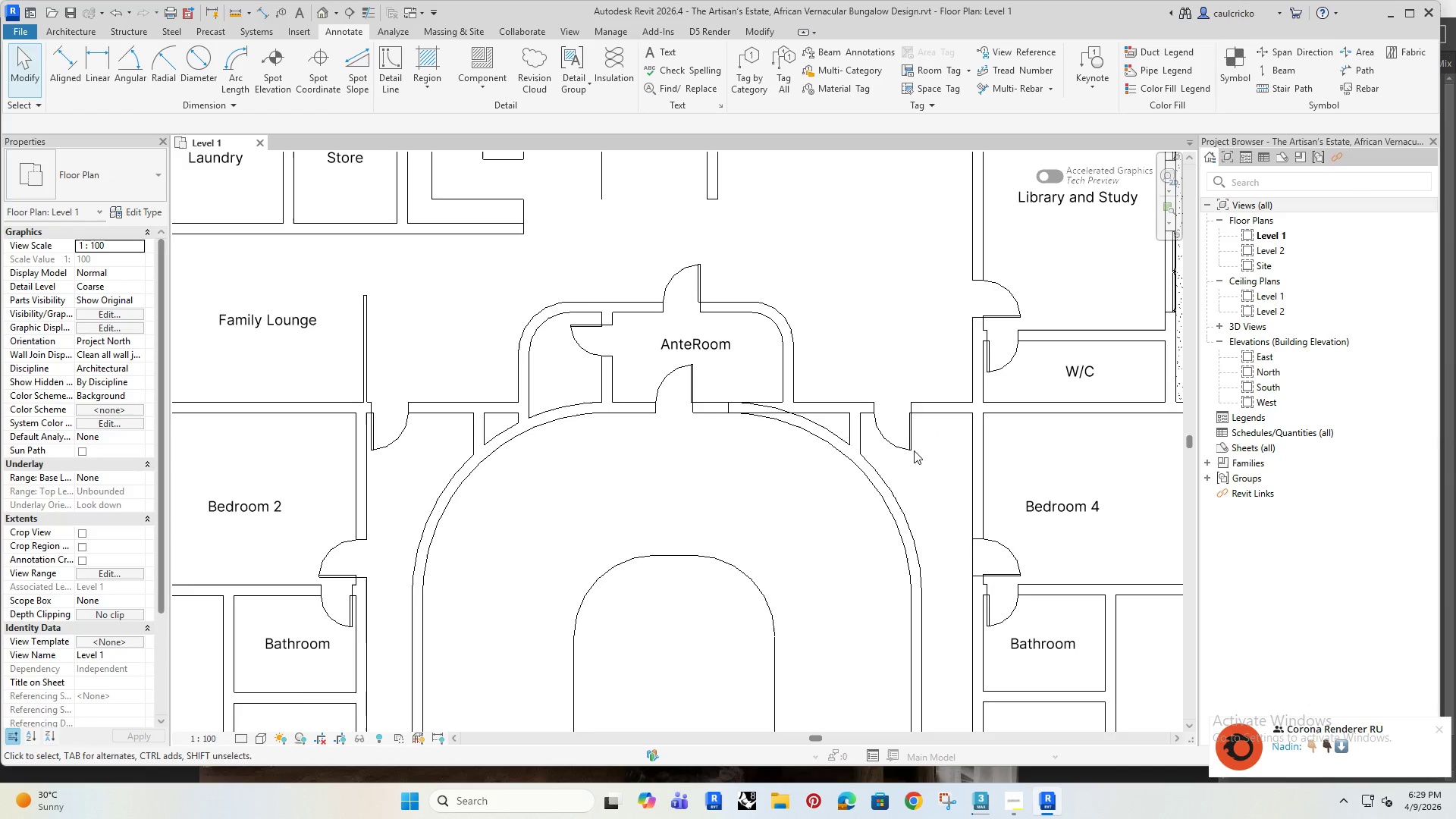 
left_click([912, 447])
 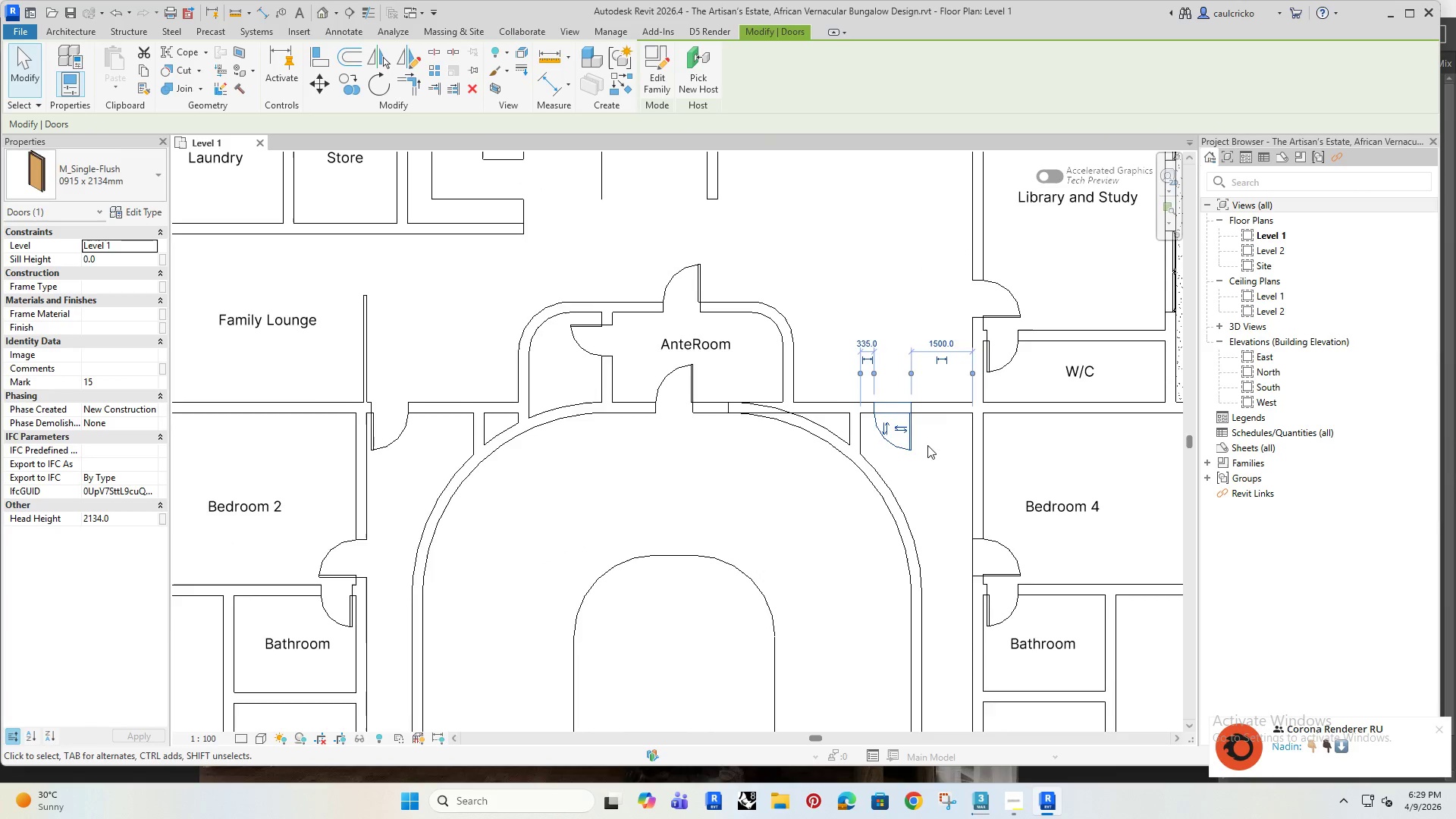 
scroll: coordinate [926, 441], scroll_direction: up, amount: 2.0
 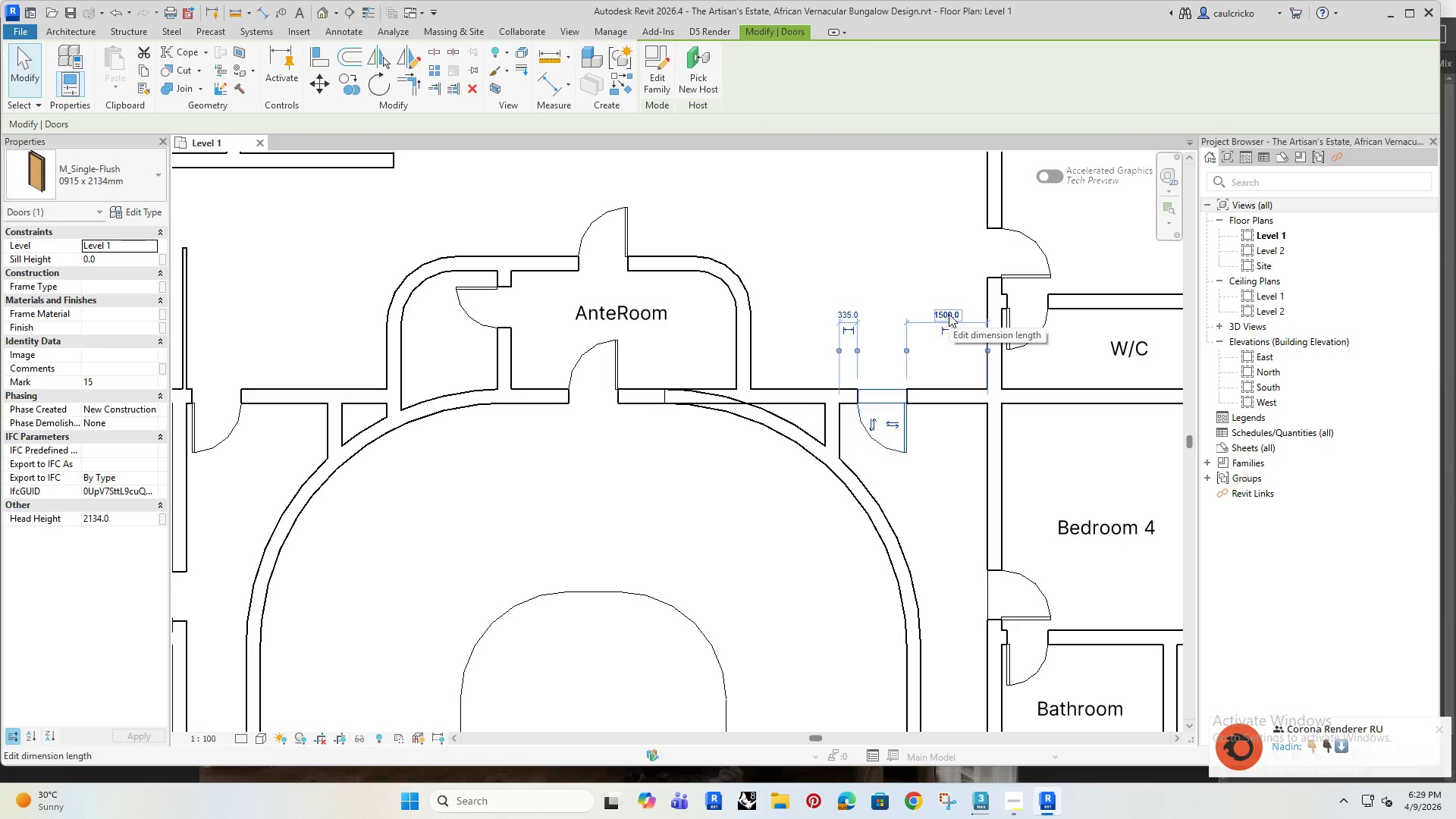 
scroll: coordinate [755, 526], scroll_direction: down, amount: 2.0
 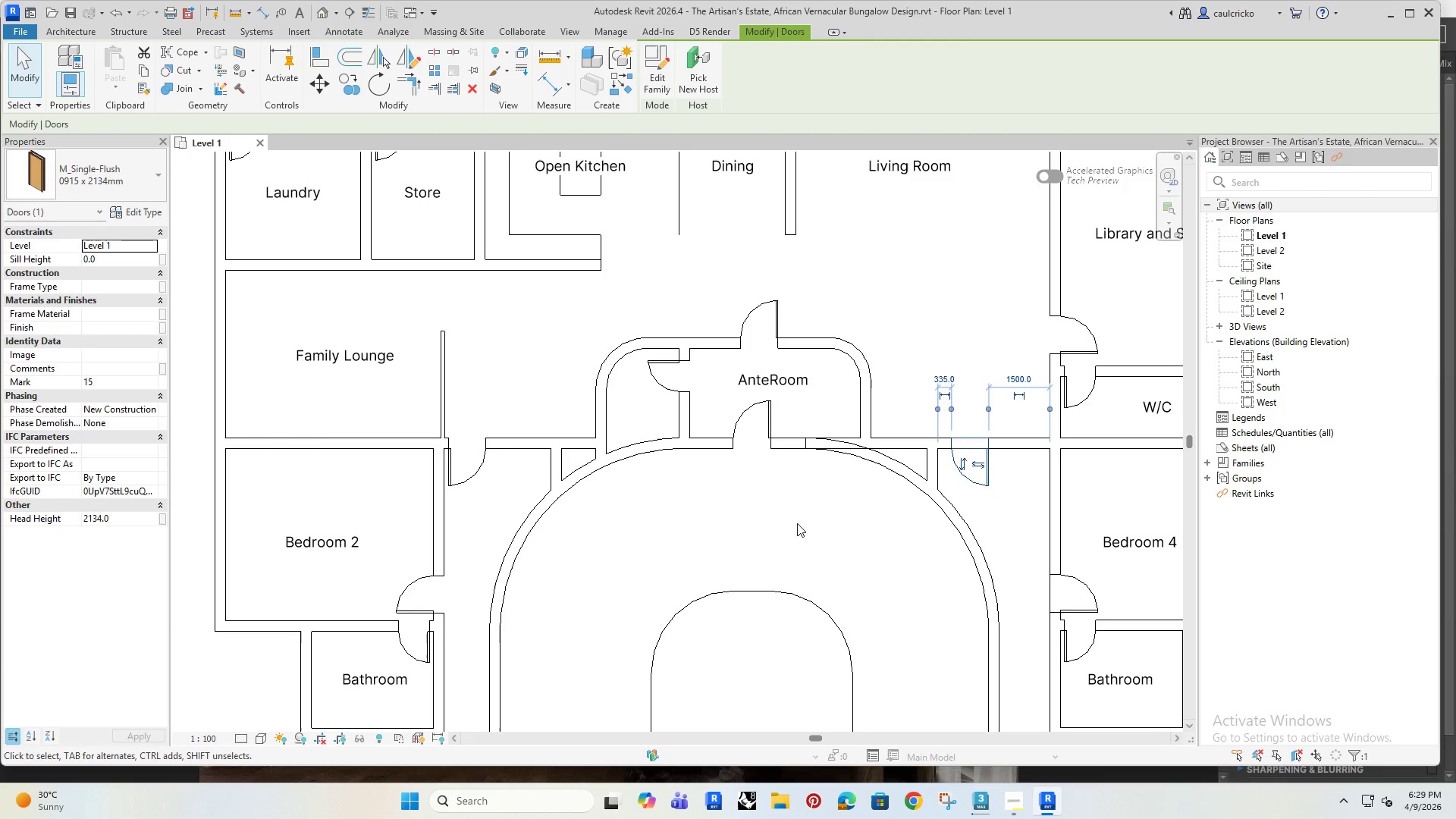 
key(Control+Z)
 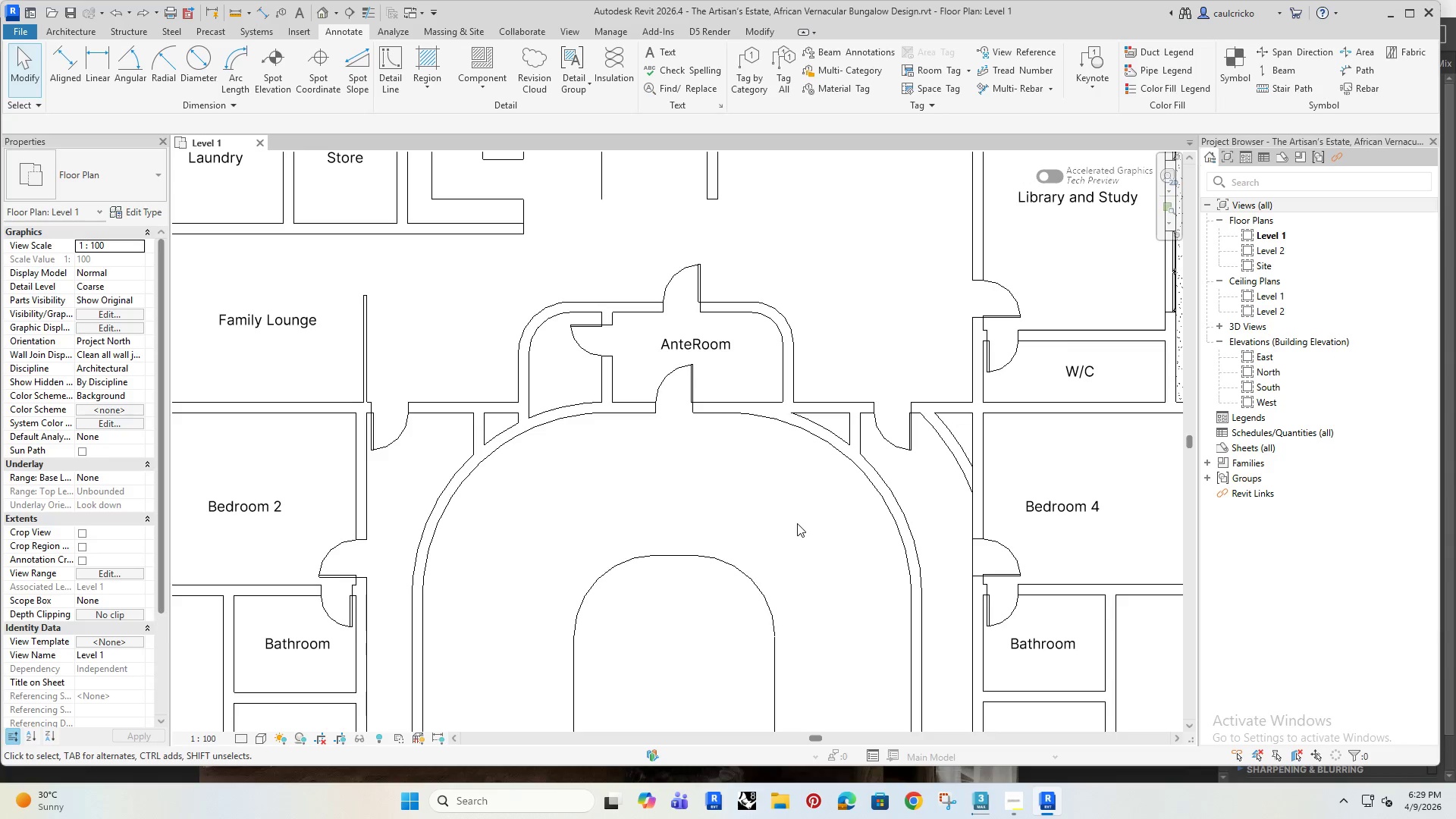 
wait(6.8)
 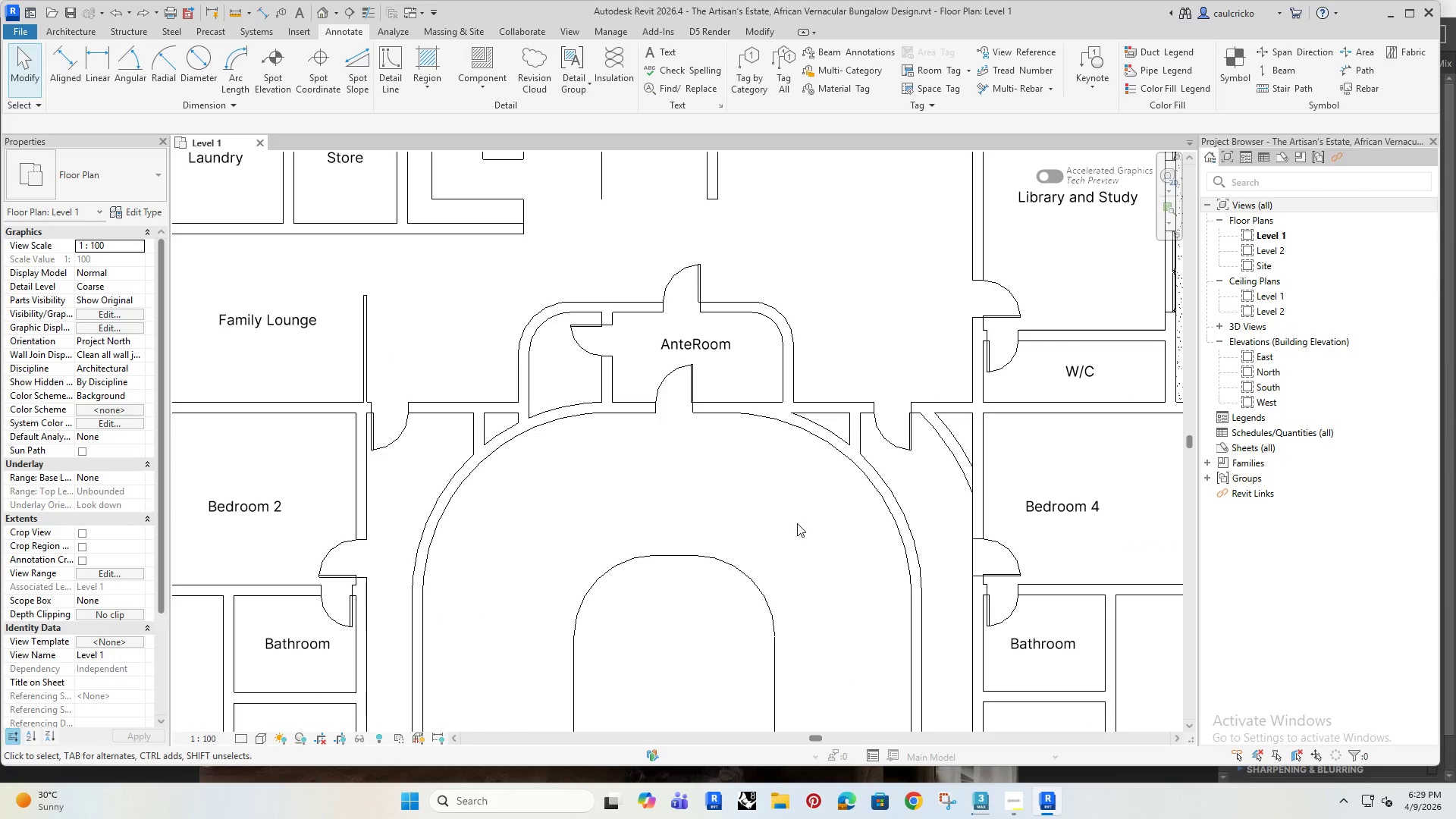 
scroll: coordinate [783, 535], scroll_direction: down, amount: 4.0
 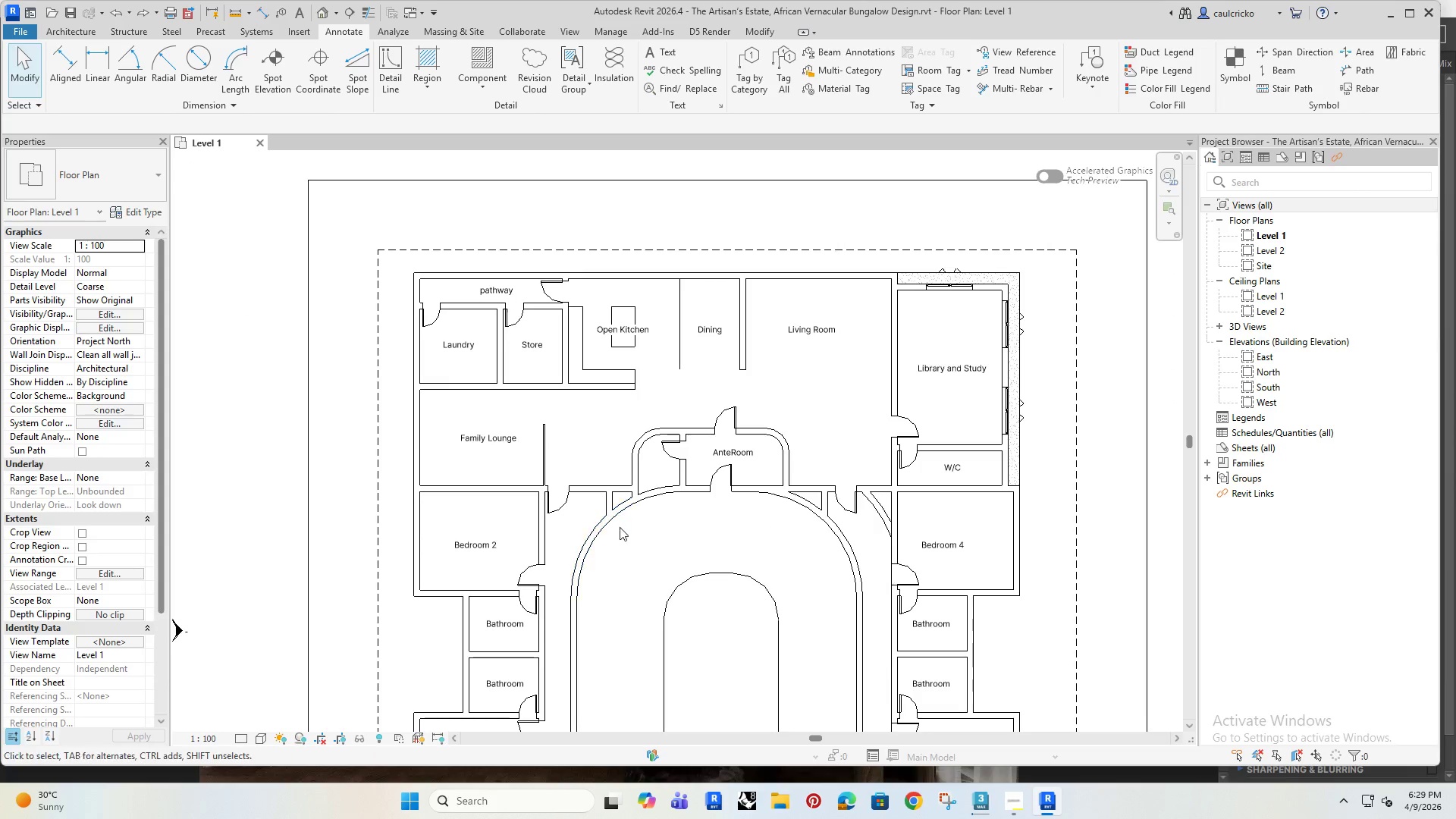 
wait(5.93)
 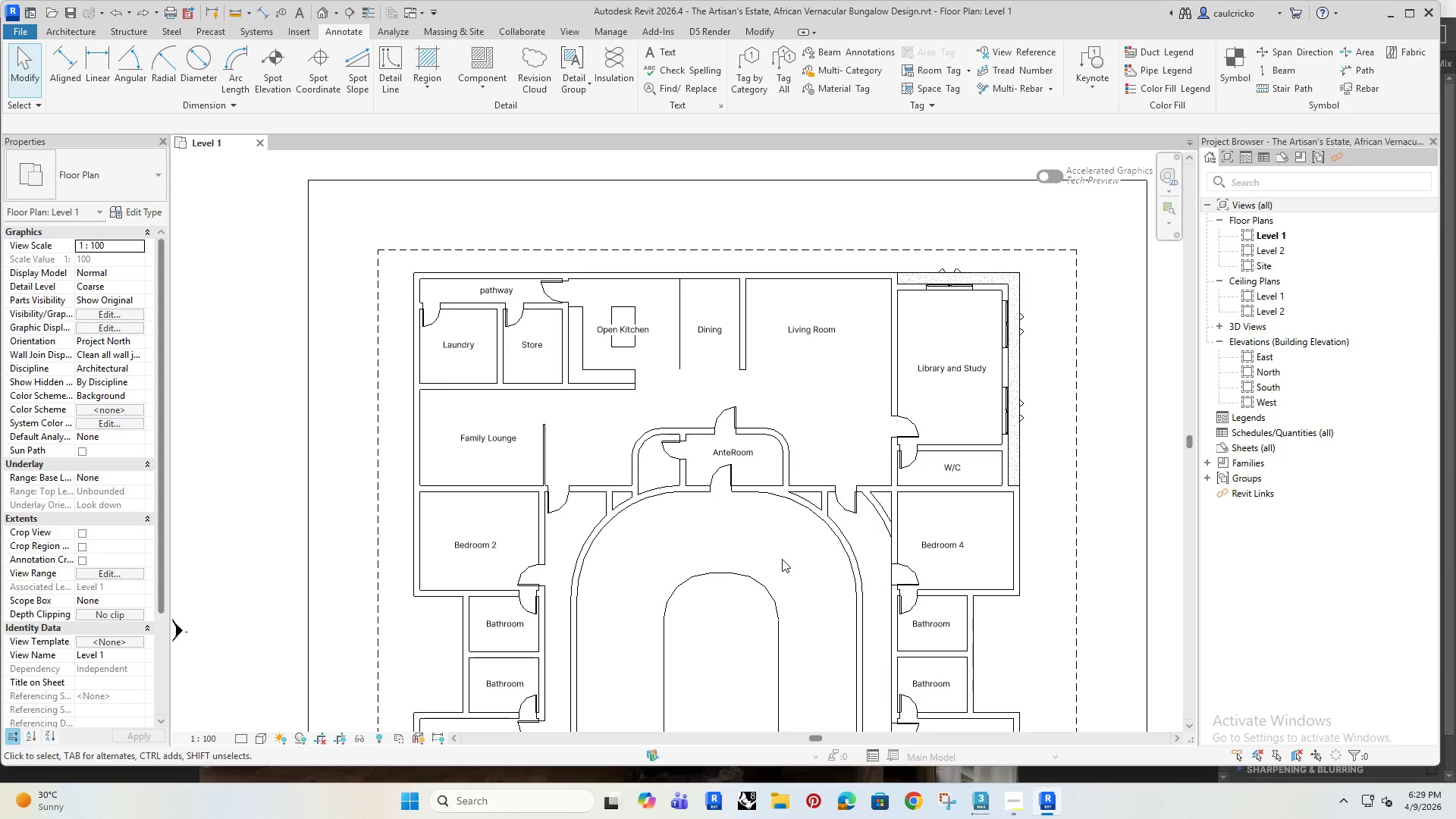 
left_click([877, 511])
 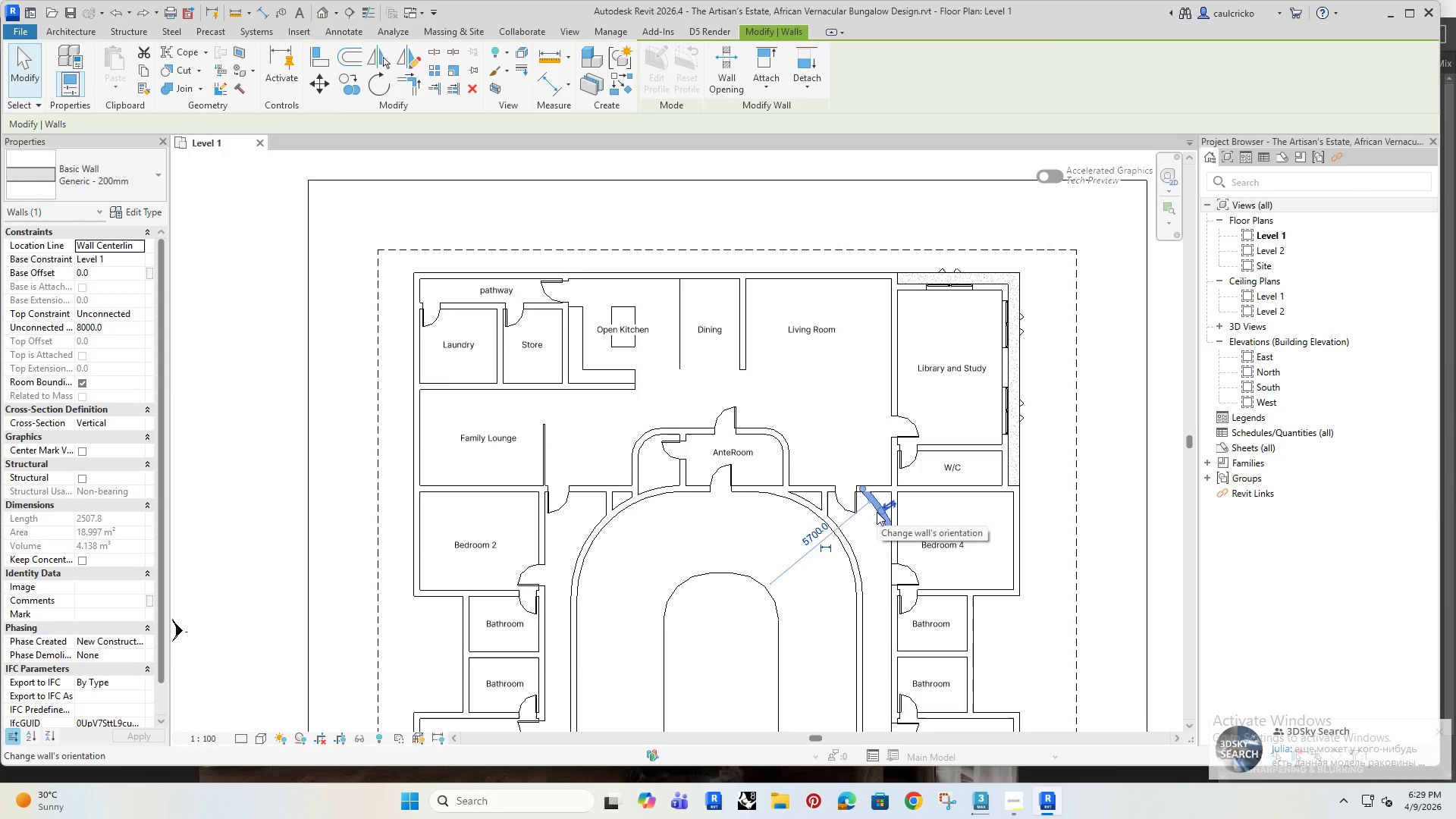 
type(dm)
 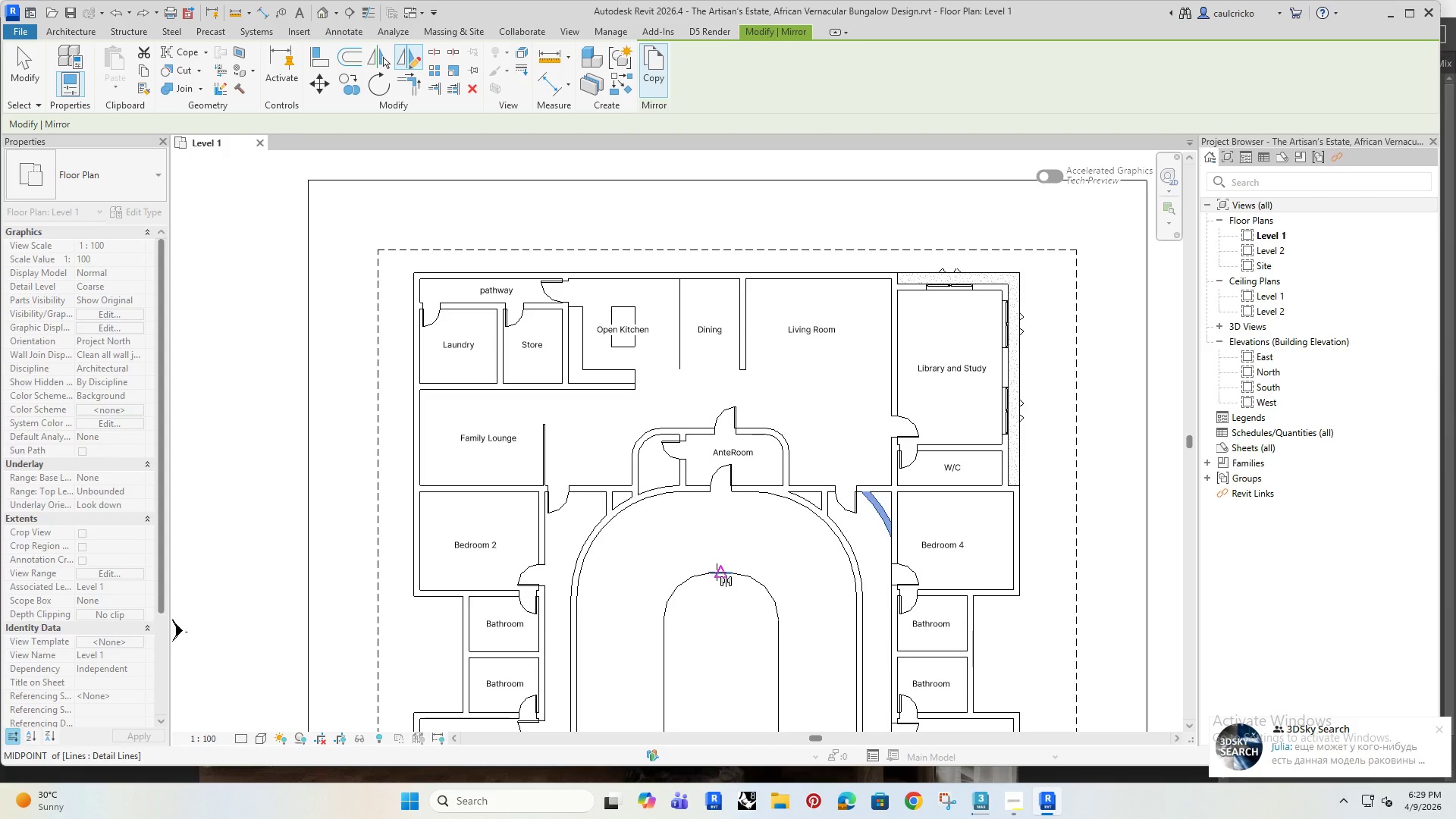 
left_click([717, 572])
 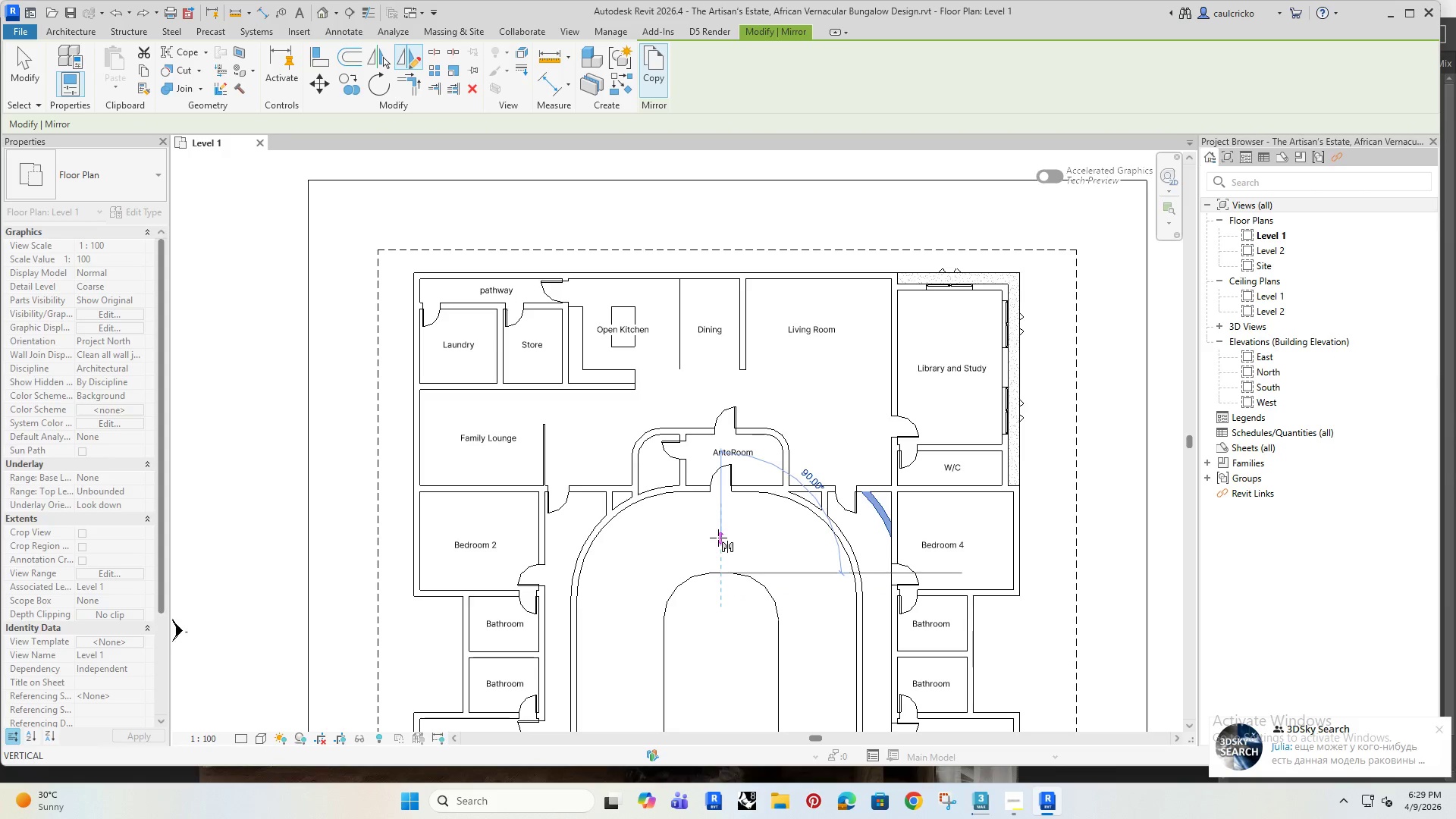 
left_click([718, 538])
 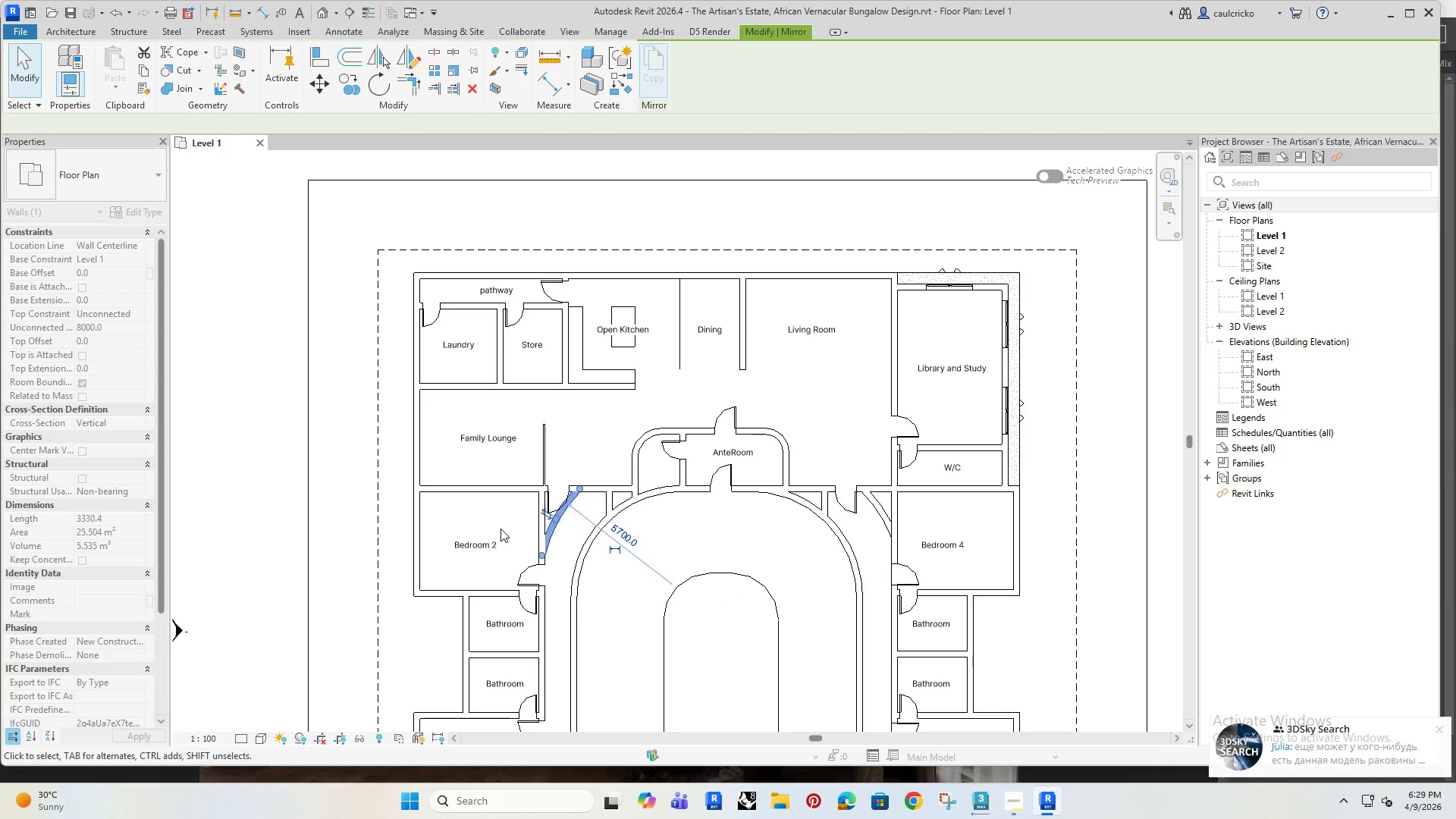 
scroll: coordinate [553, 500], scroll_direction: up, amount: 6.0
 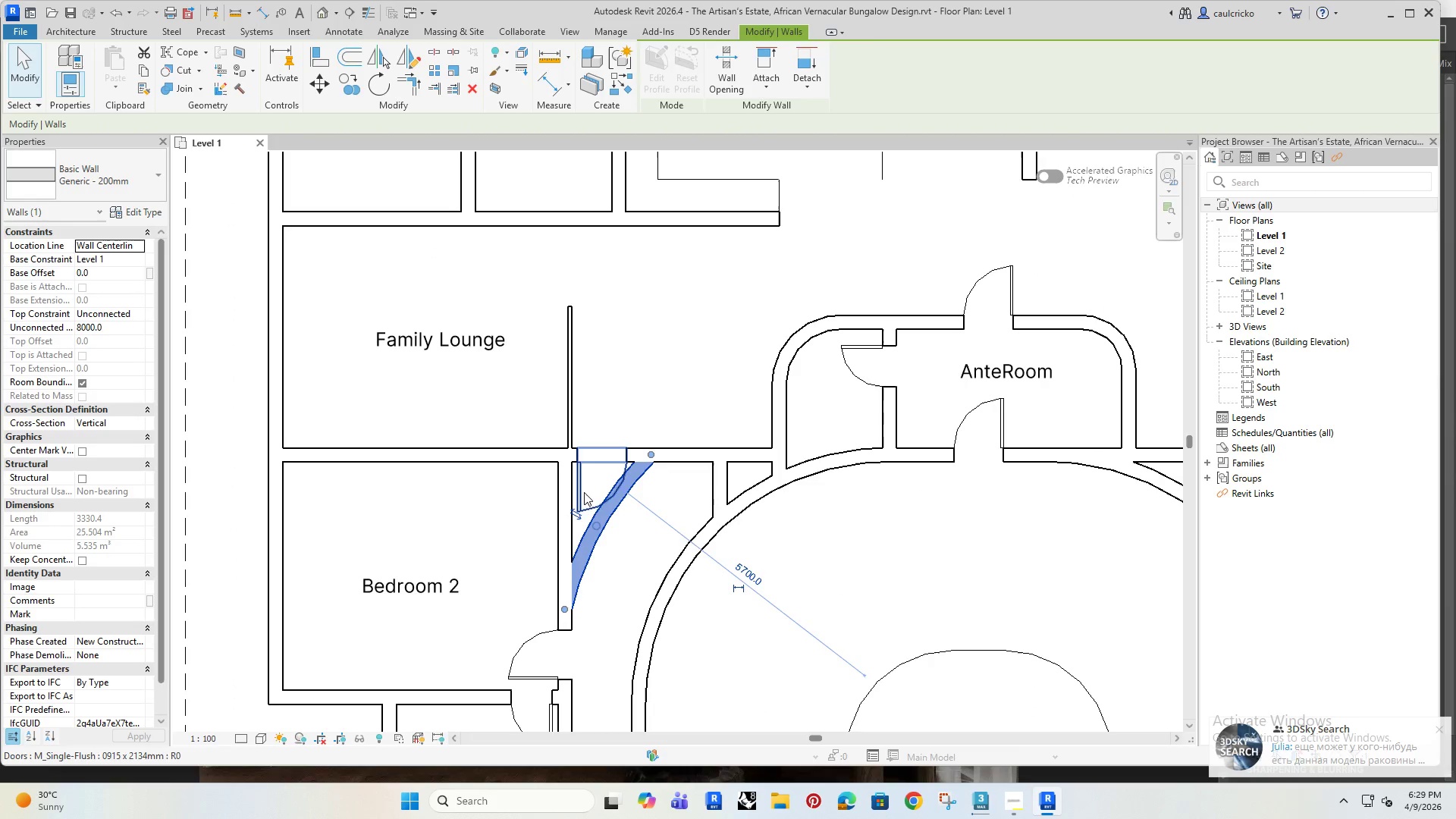 
left_click([584, 492])
 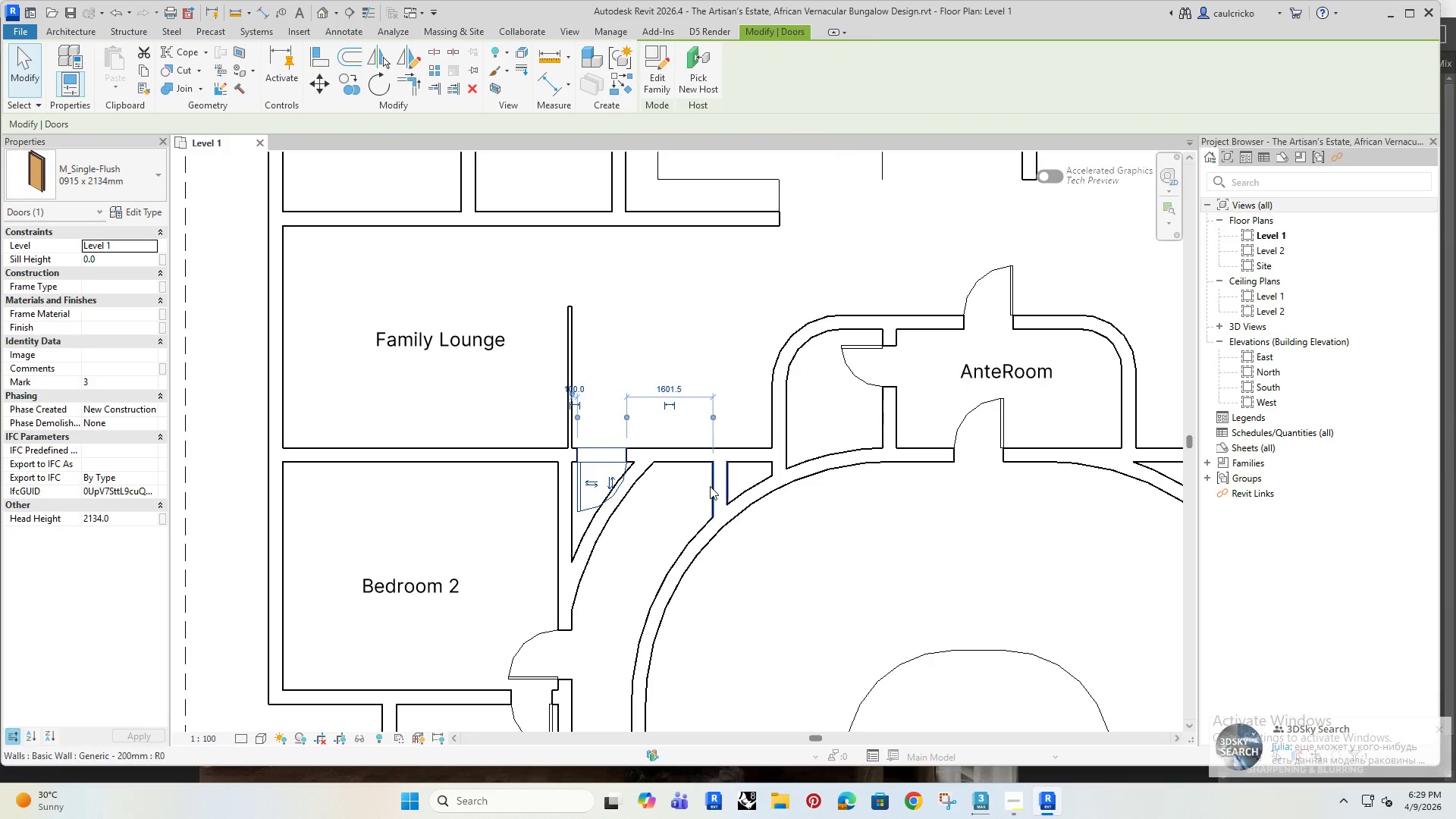 
left_click([710, 486])
 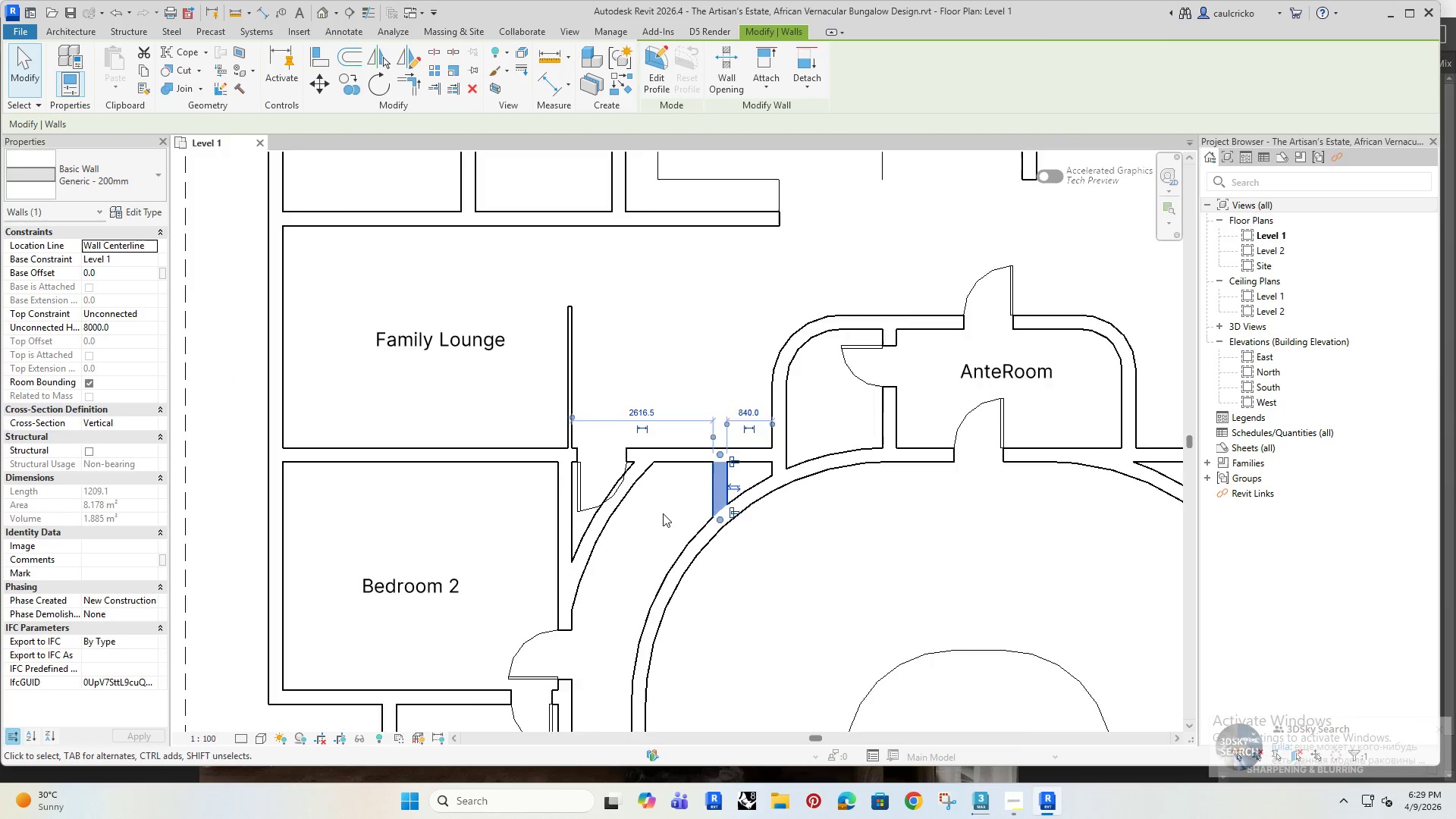 
scroll: coordinate [661, 513], scroll_direction: down, amount: 2.0
 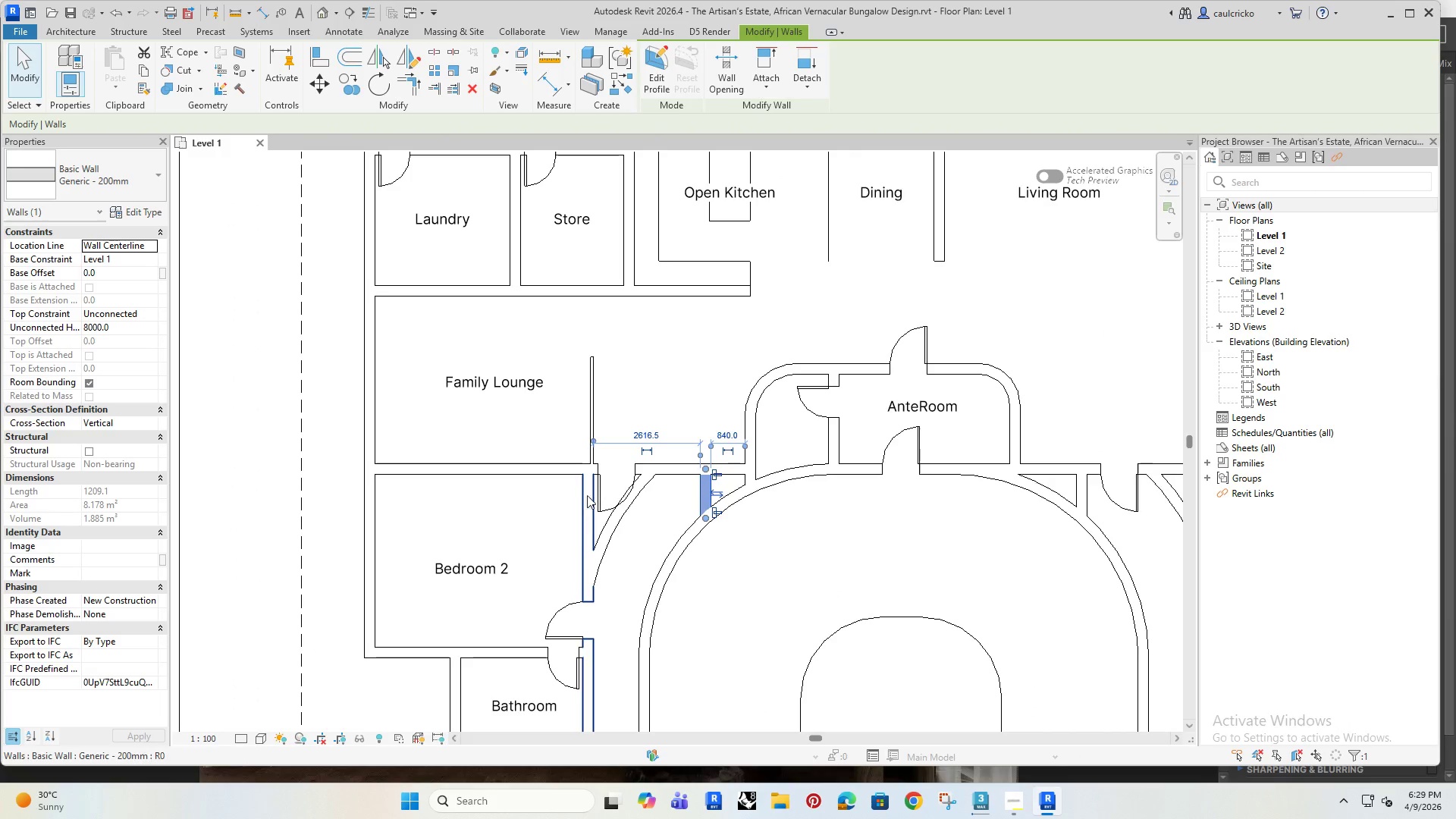 
left_click([601, 494])
 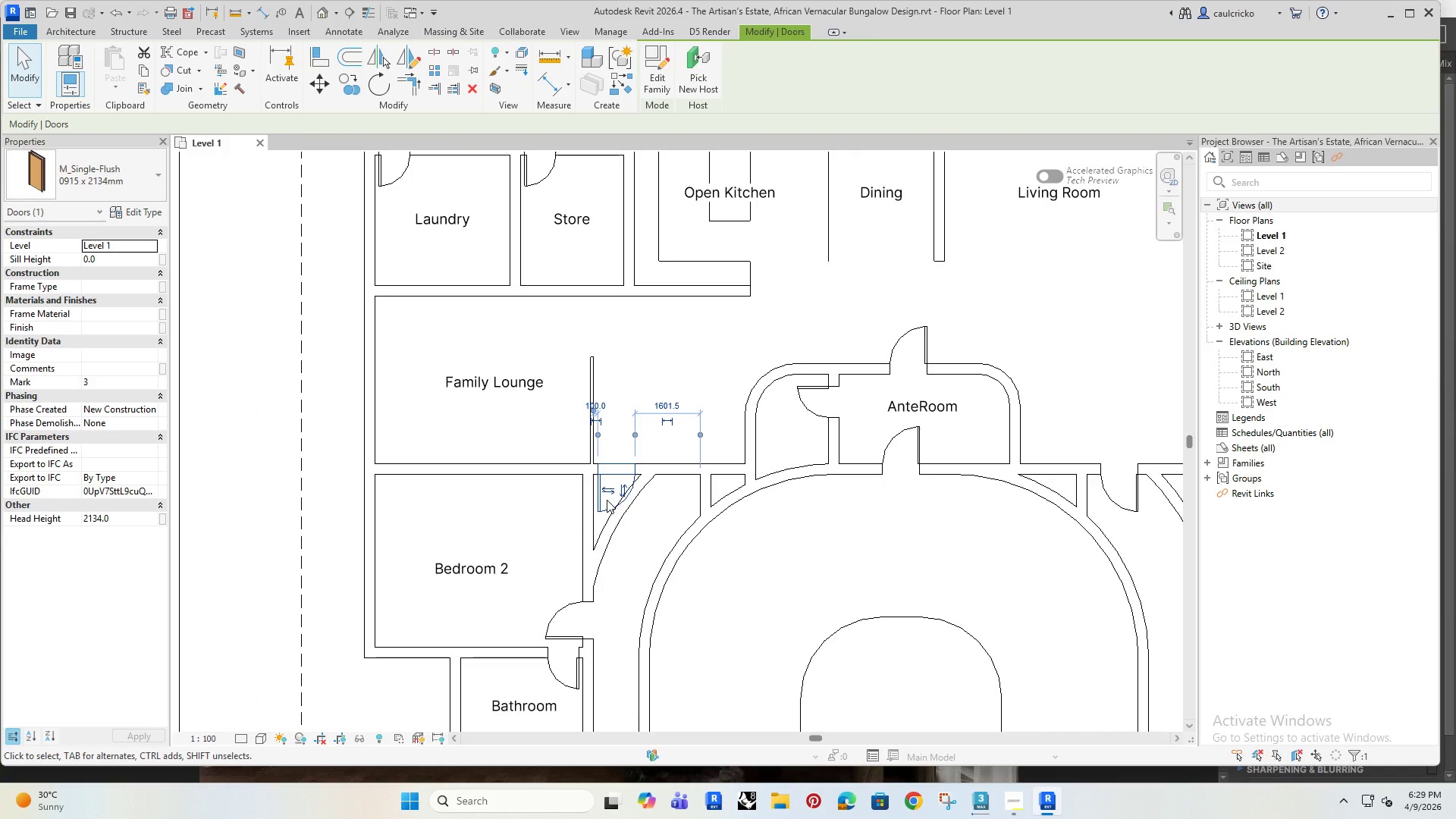 
hold_key(key=ArrowRight, duration=1.19)
 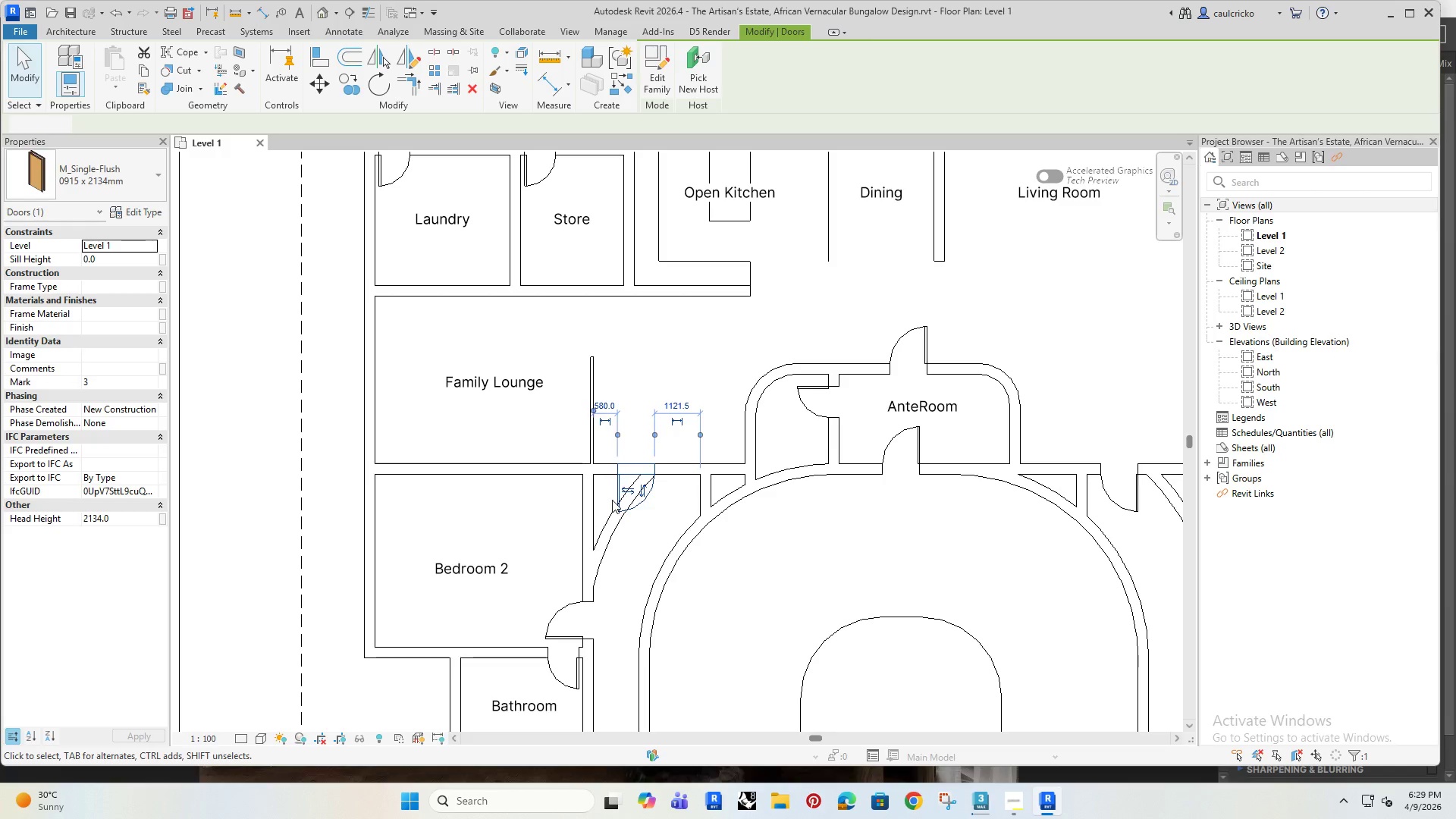 
key(ArrowRight)
 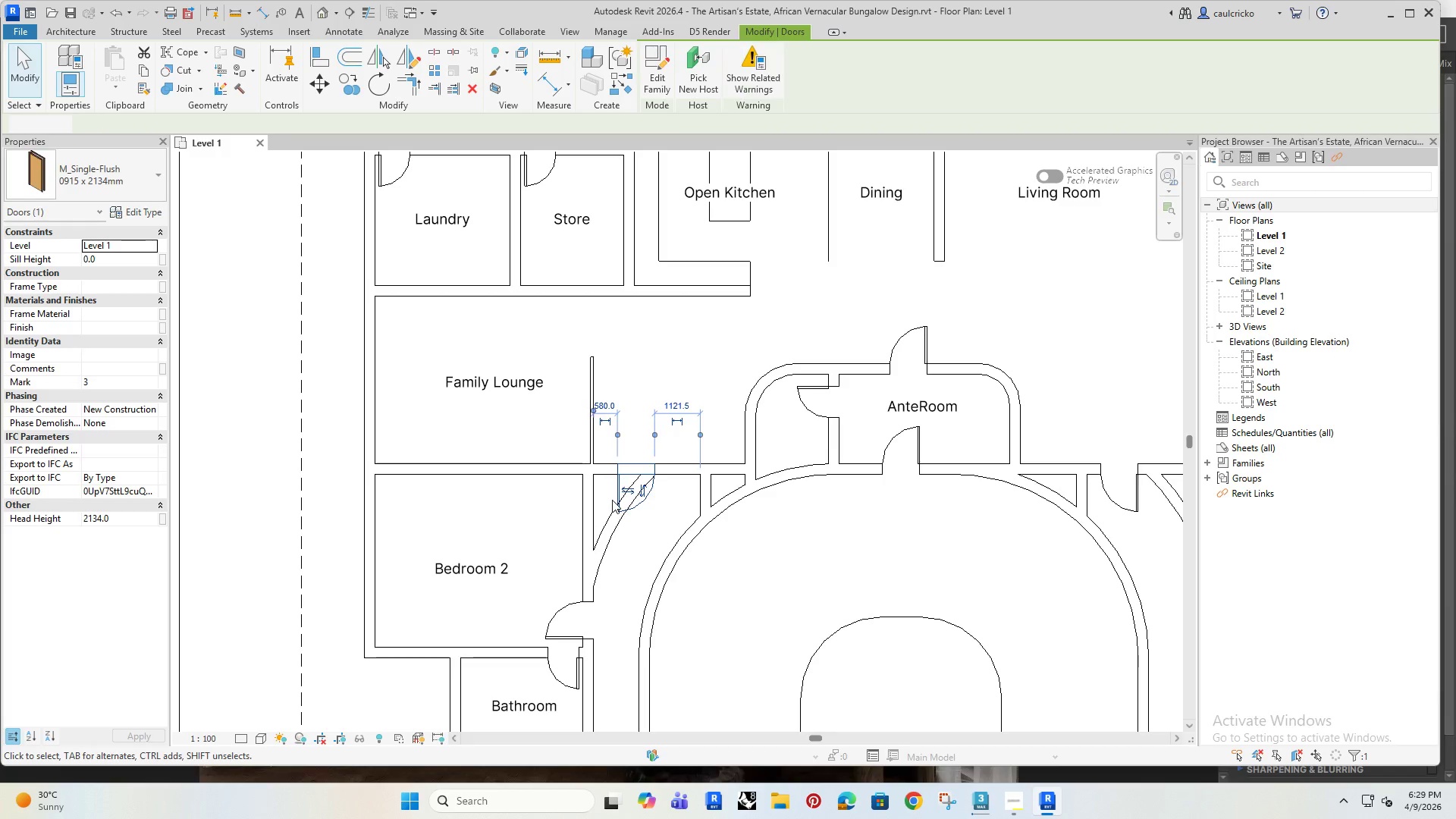 
key(ArrowRight)
 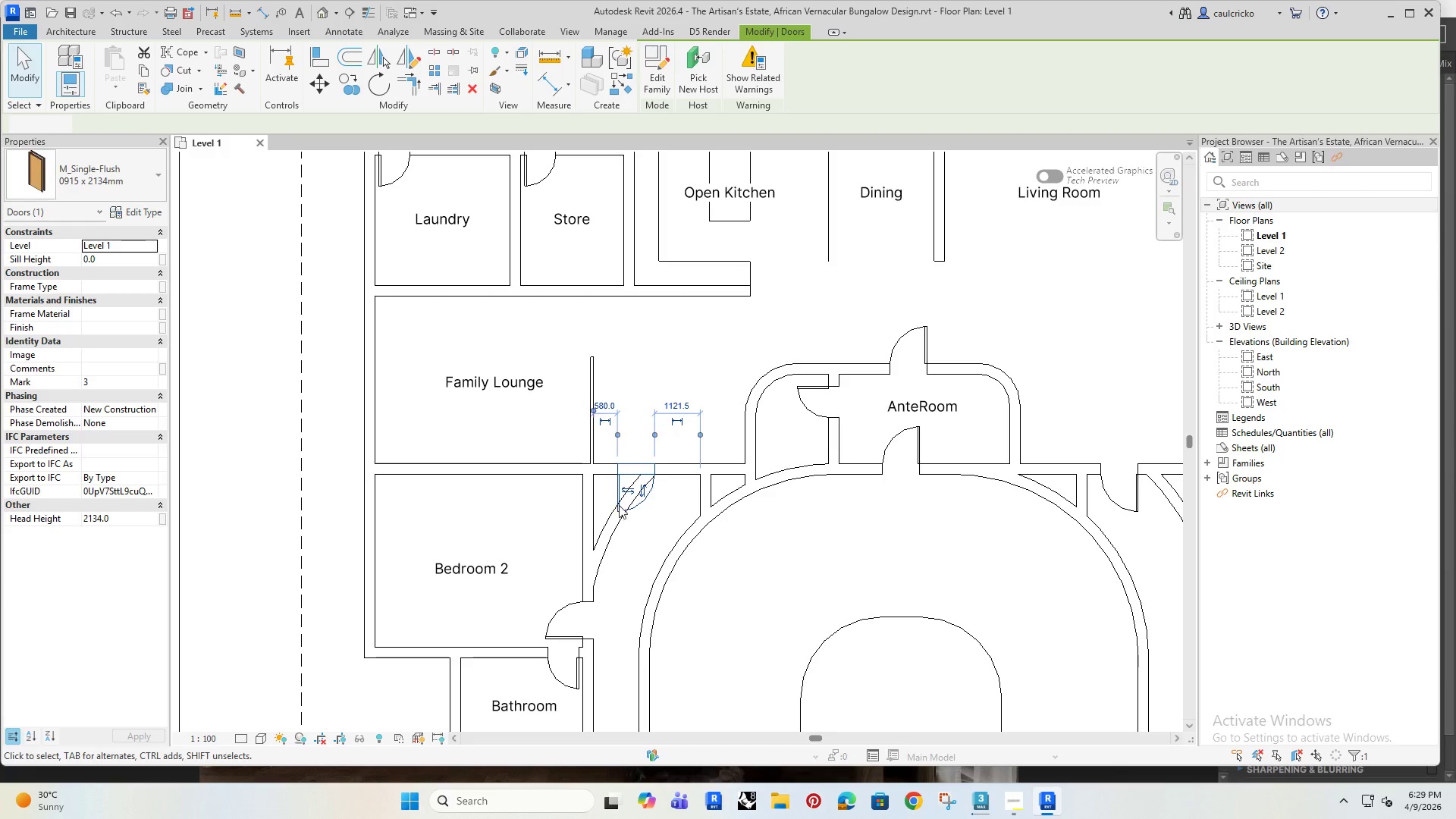 
key(ArrowRight)
 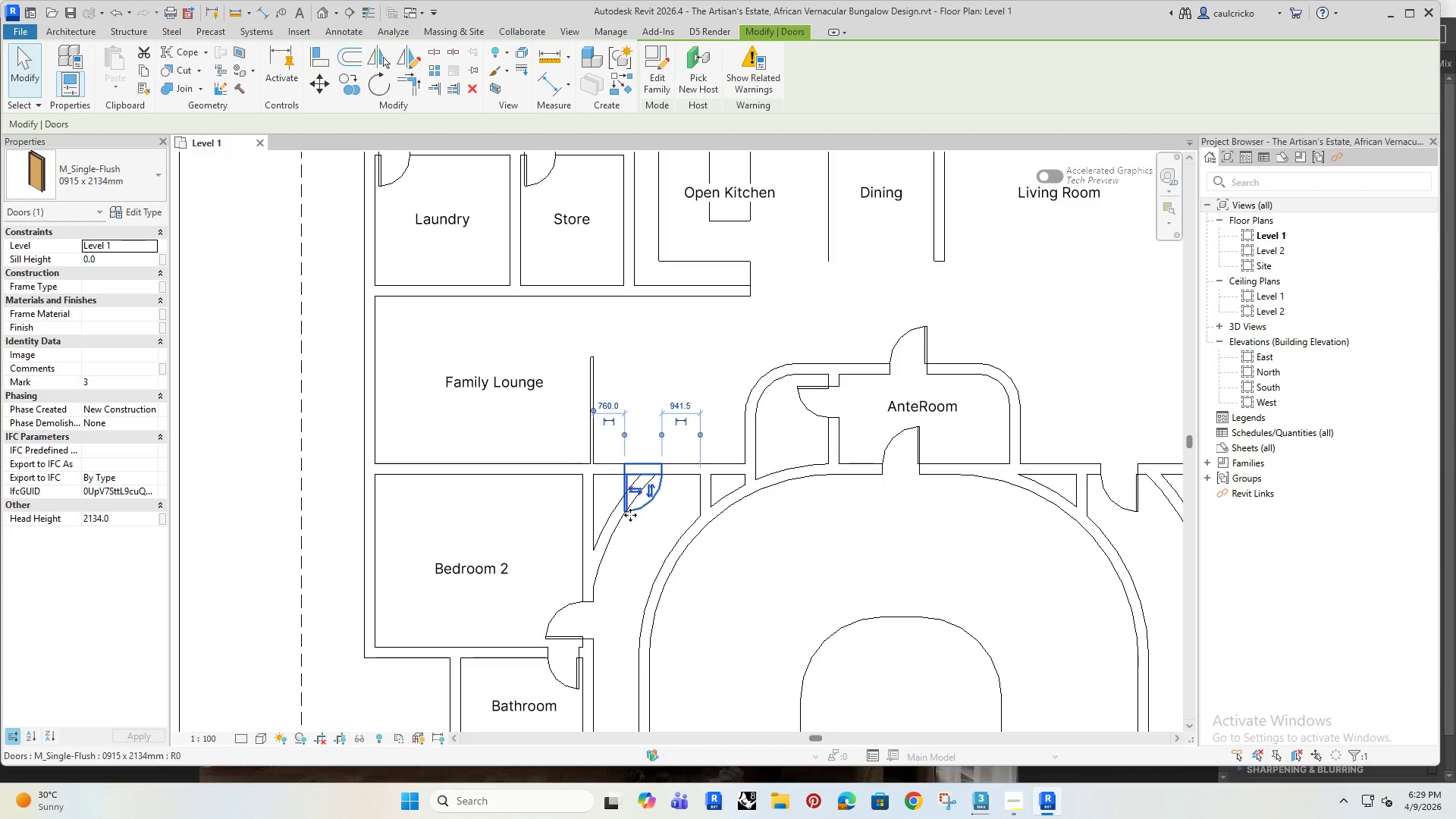 
key(ArrowRight)
 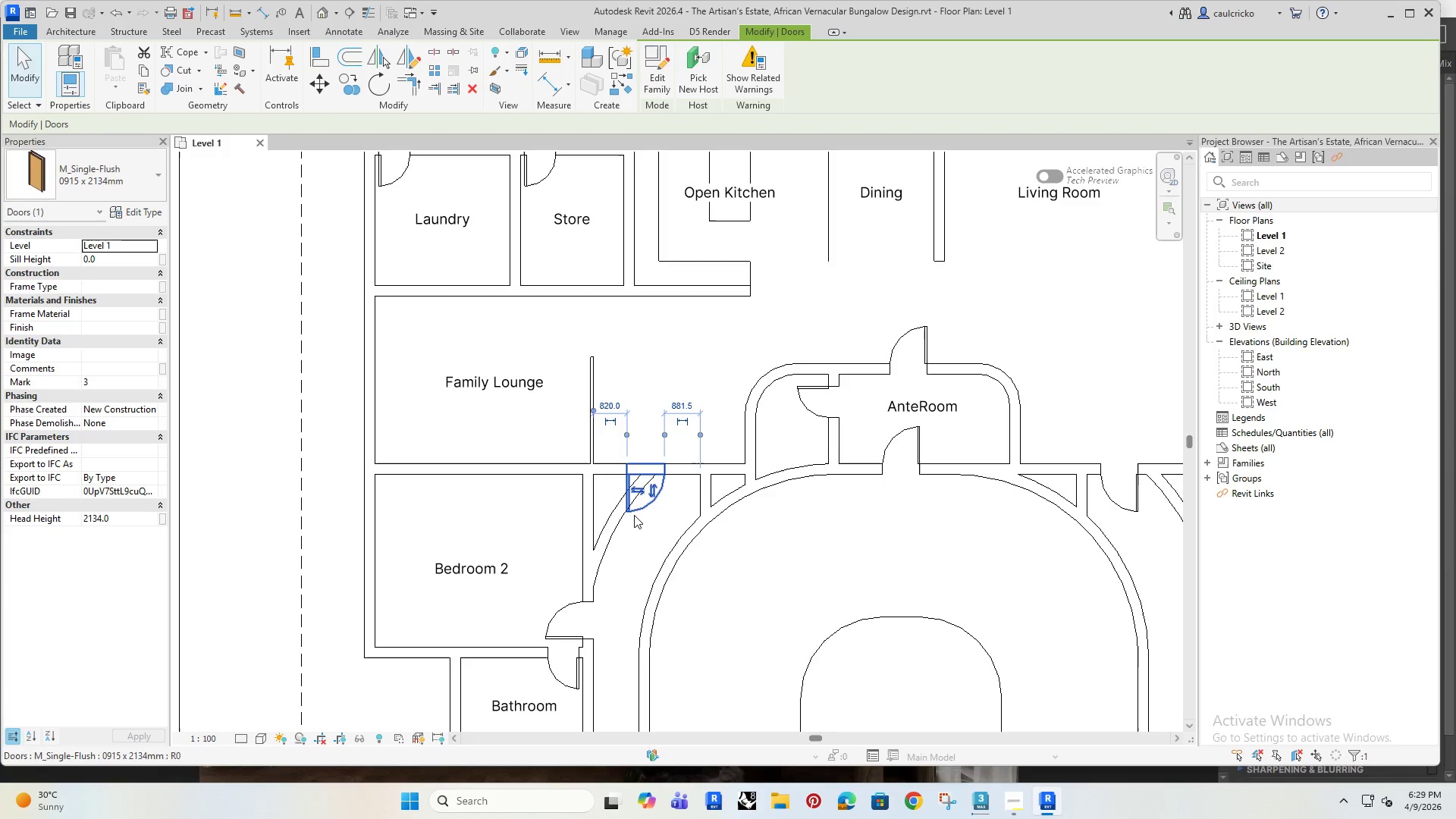 
key(Delete)
 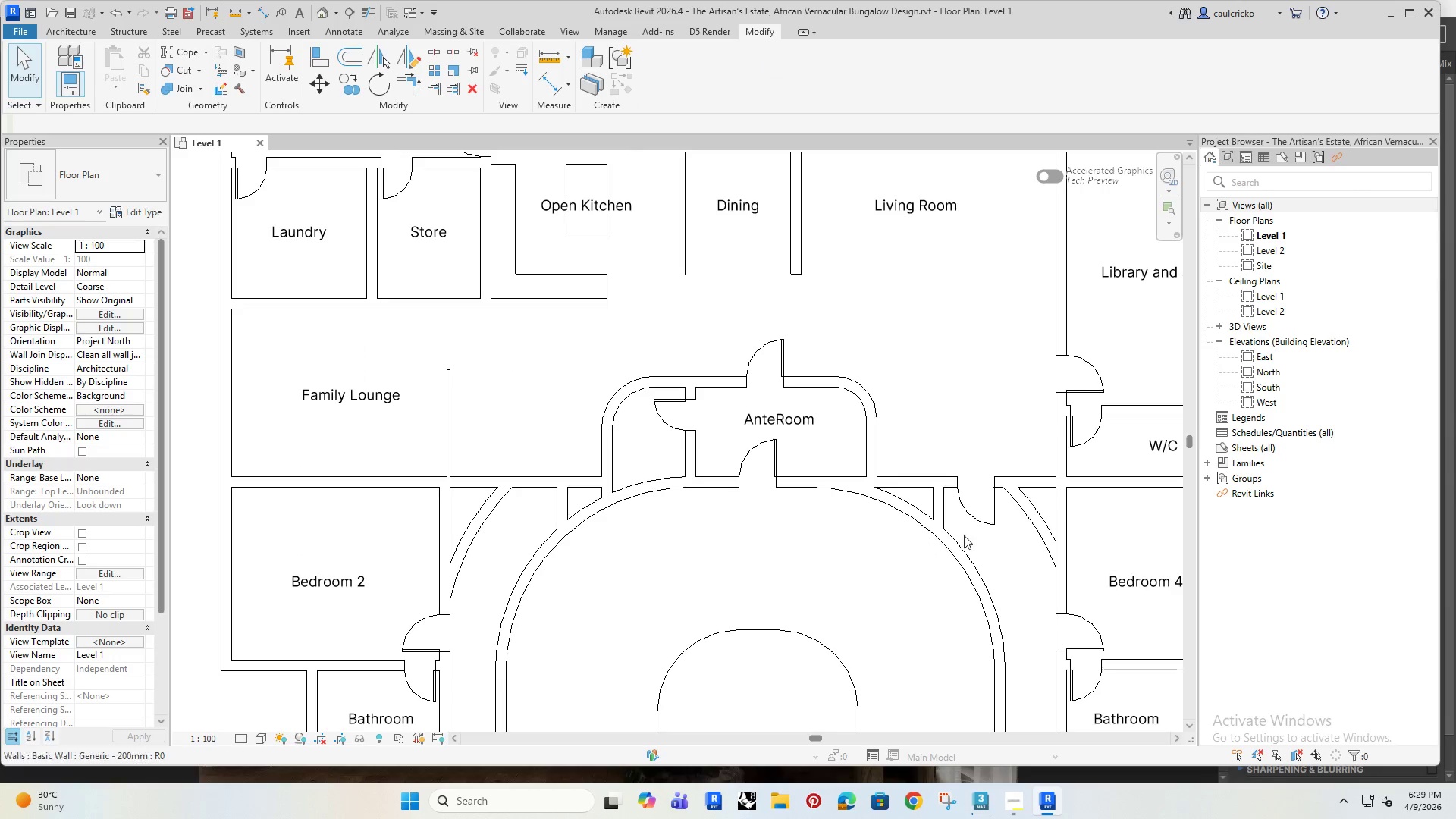 
left_click([978, 520])
 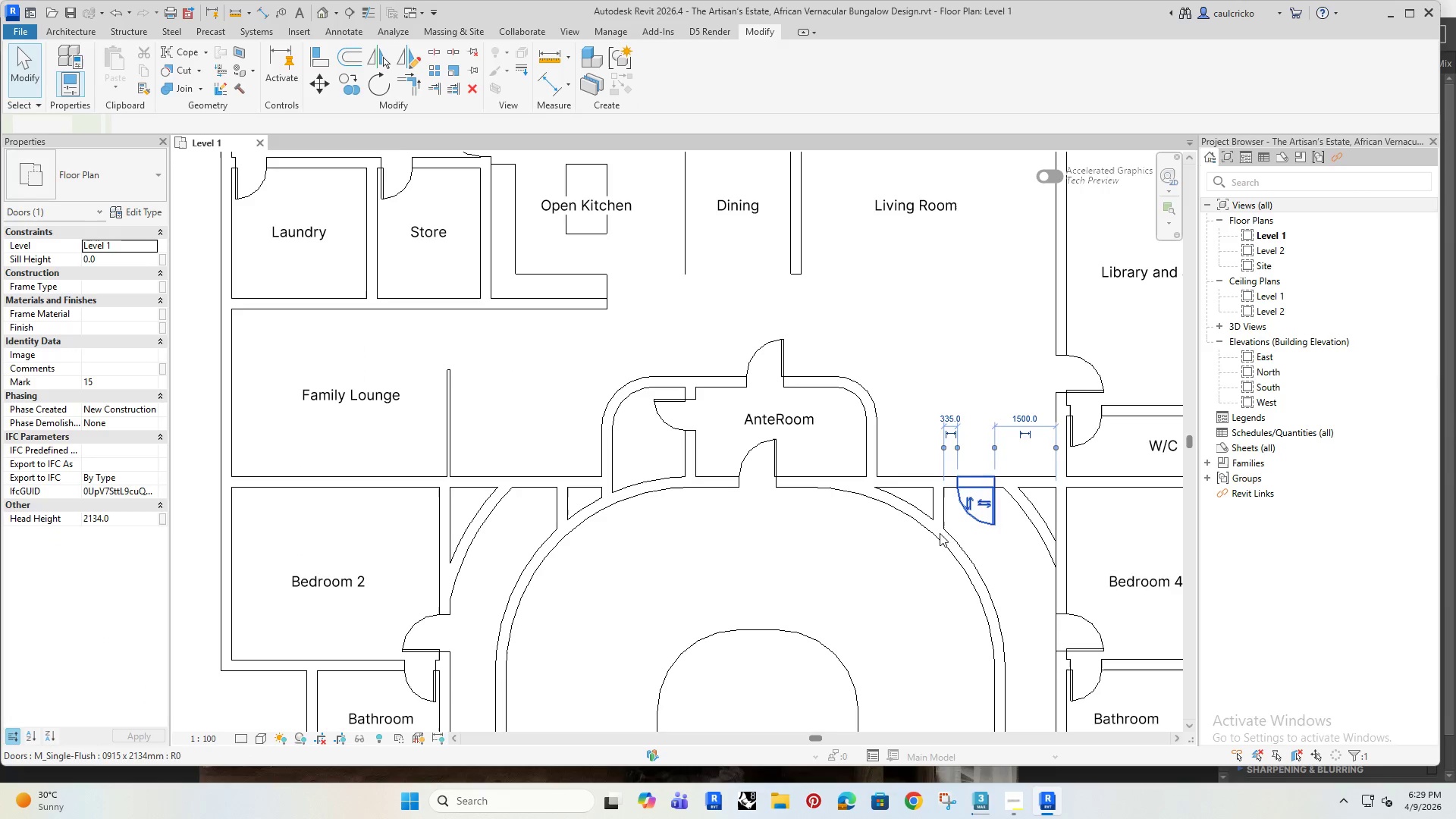 
key(Delete)
 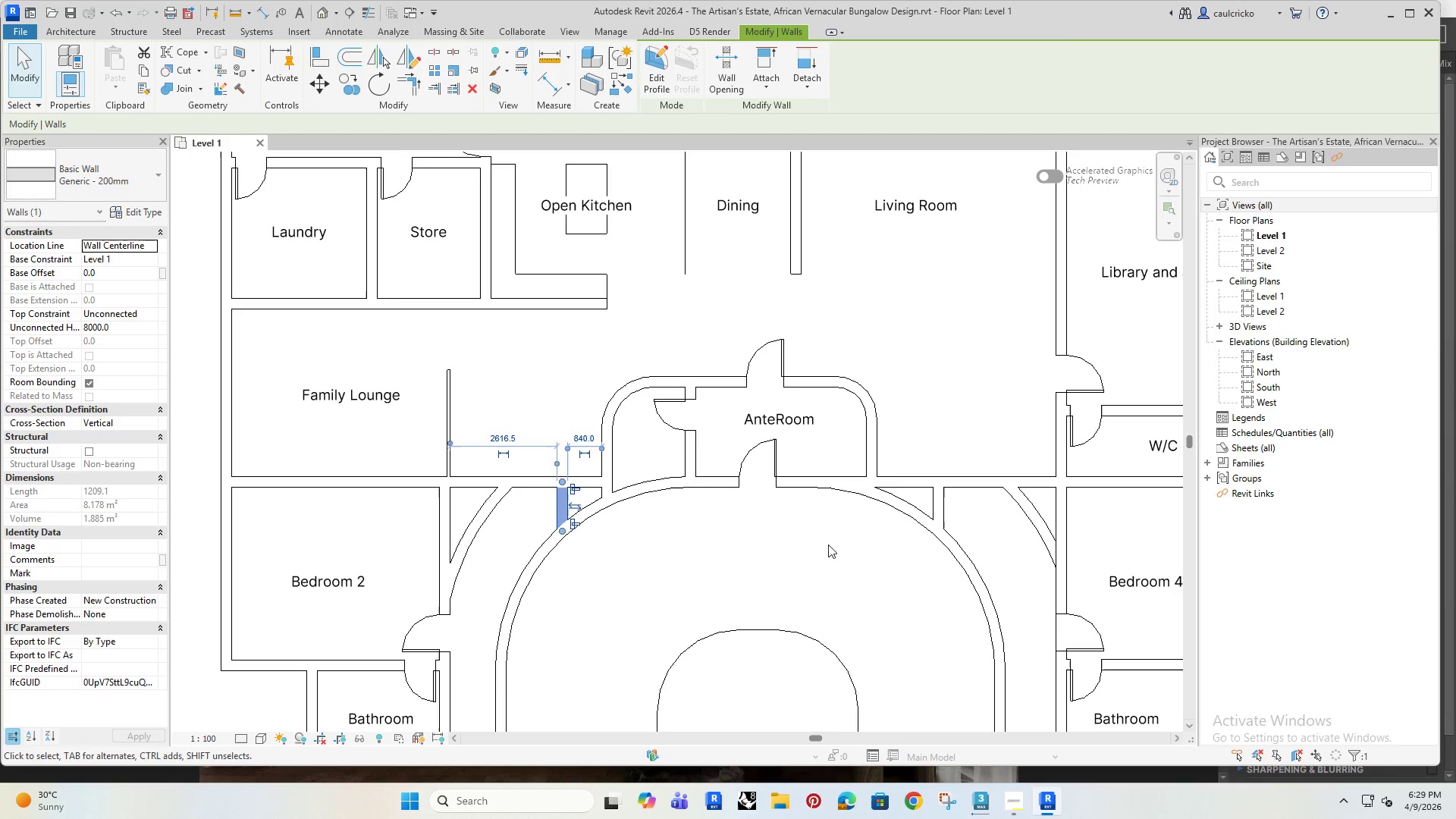 
left_click([943, 509])
 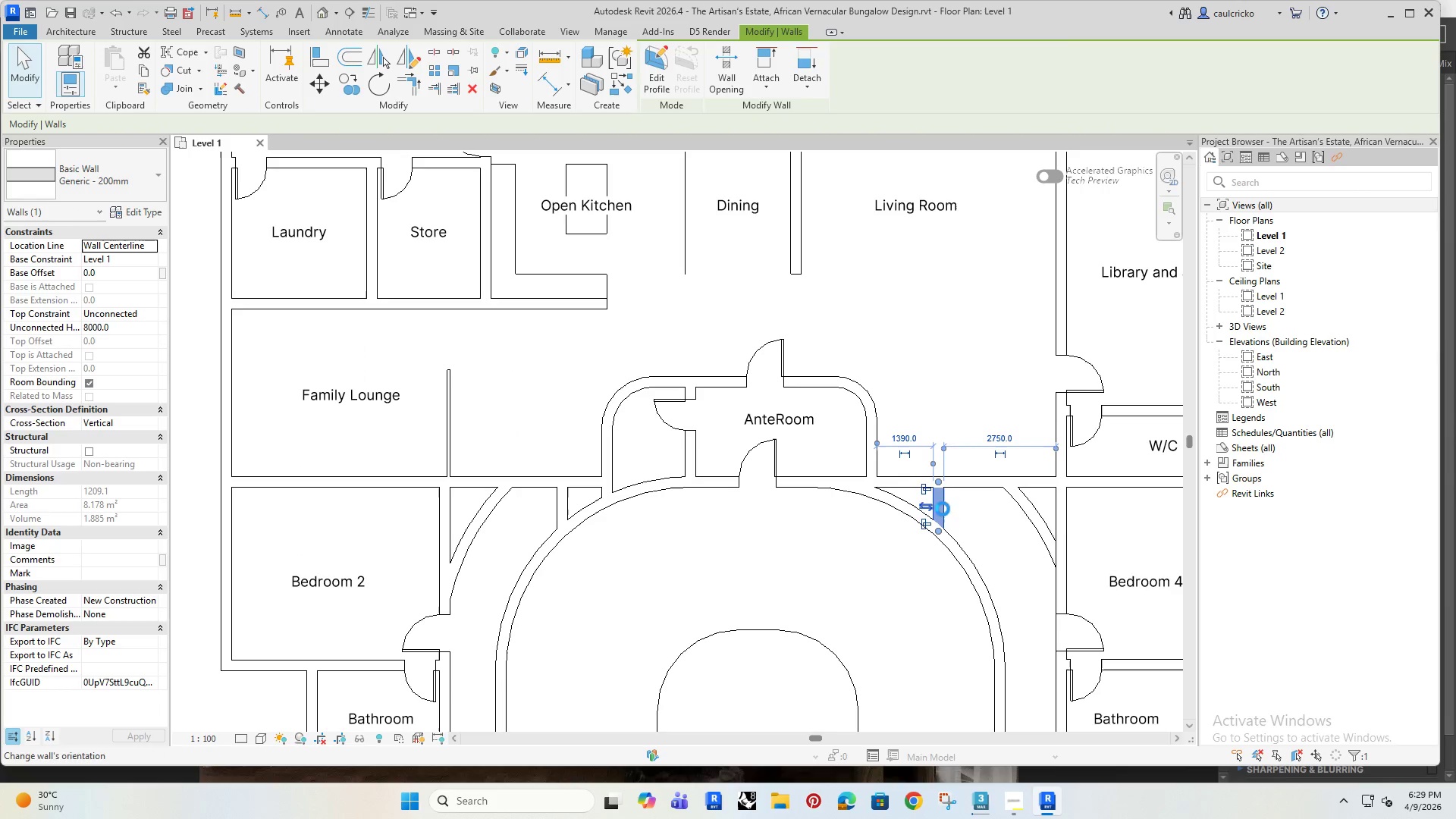 
key(ArrowLeft)
 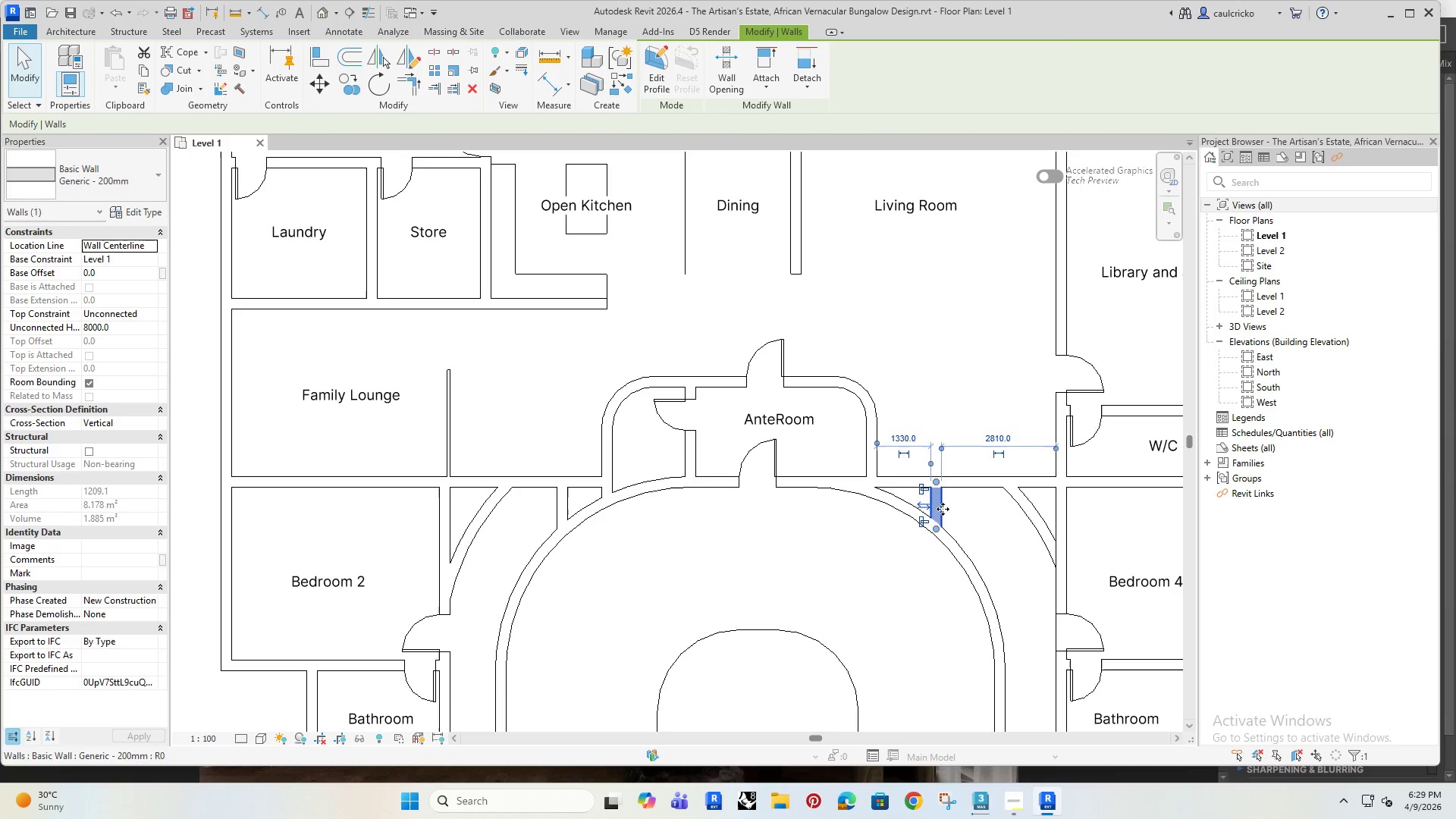 
key(ArrowLeft)
 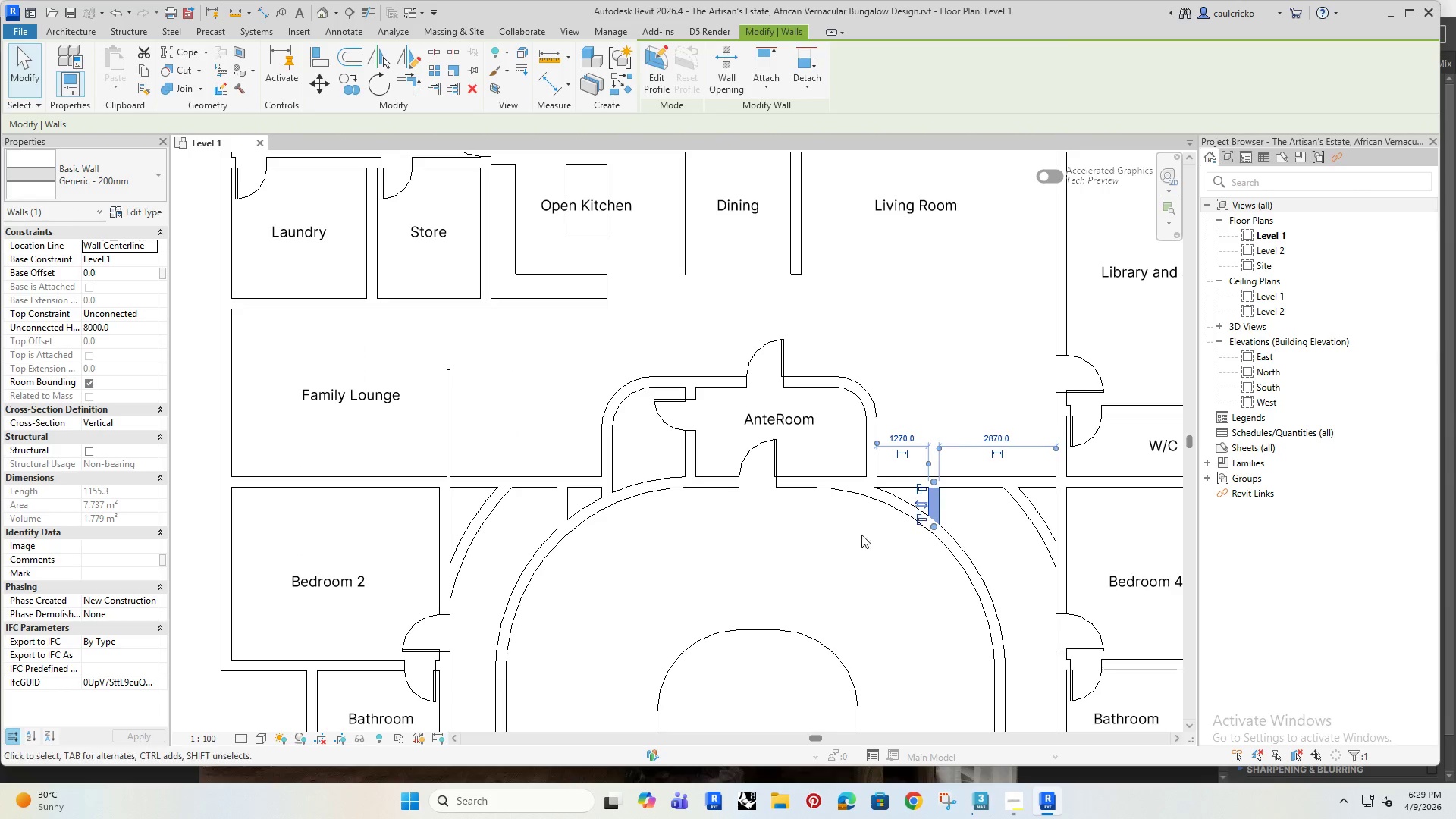 
key(ArrowLeft)
 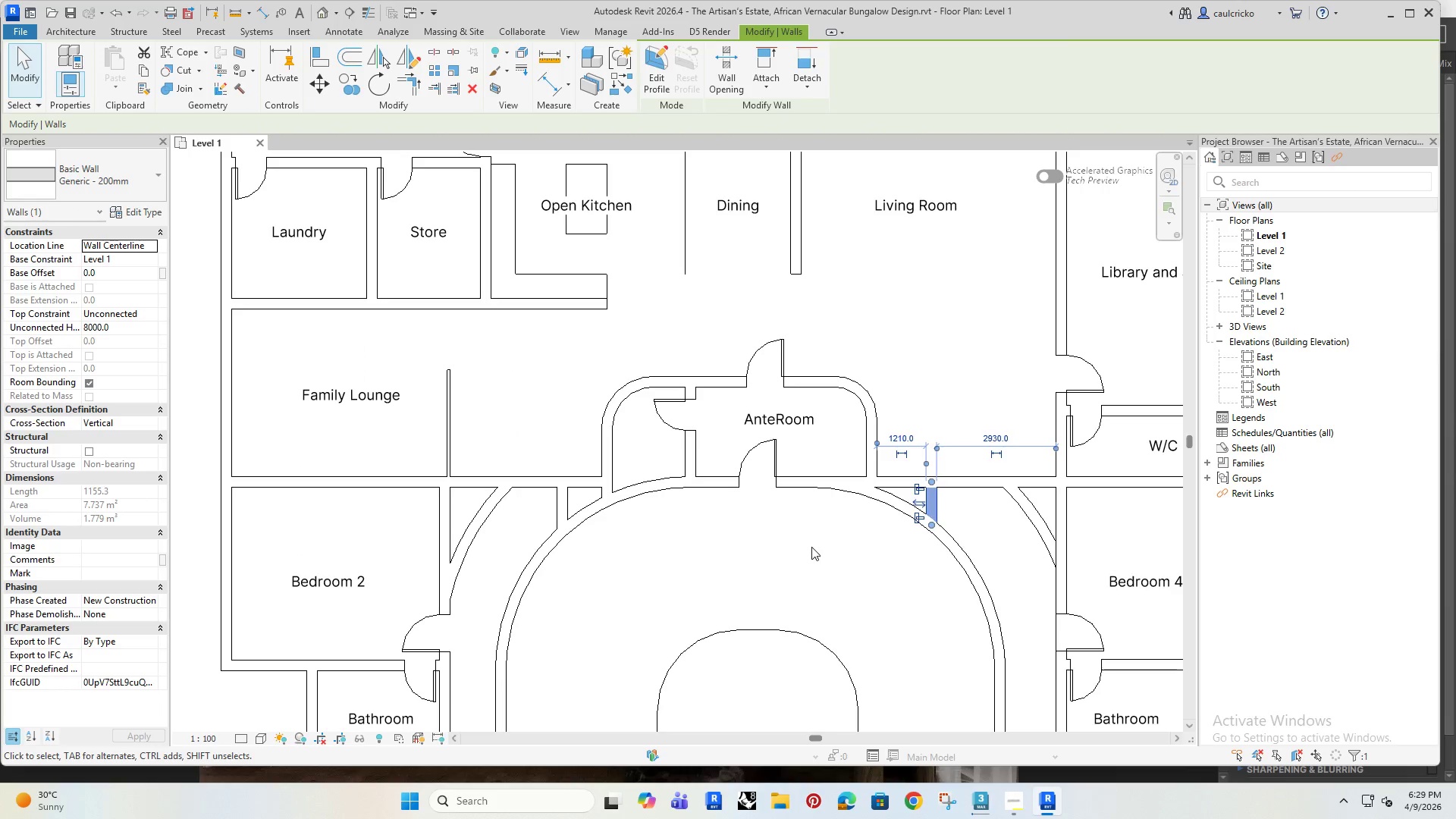 
key(ArrowLeft)
 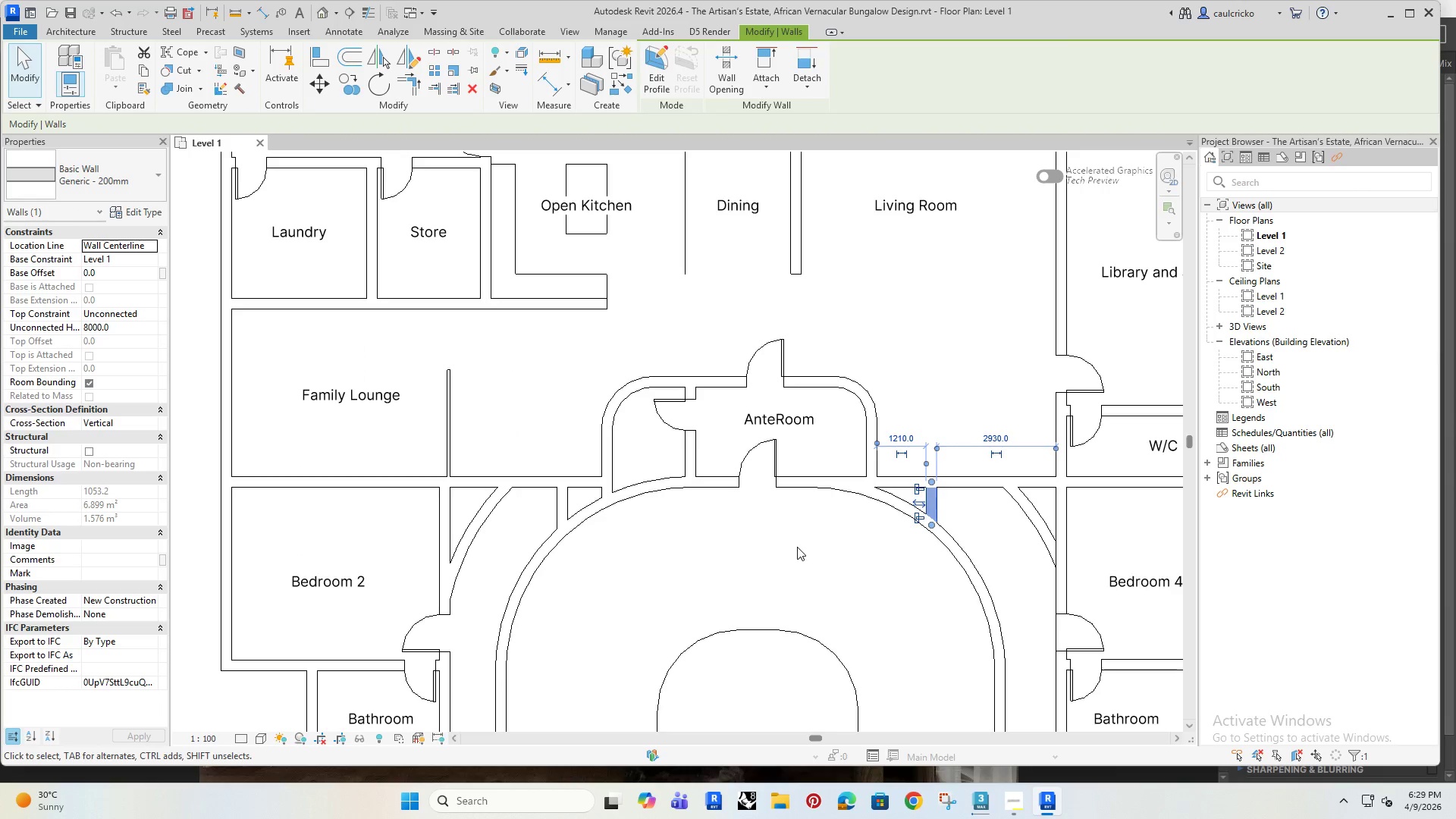 
key(ArrowLeft)
 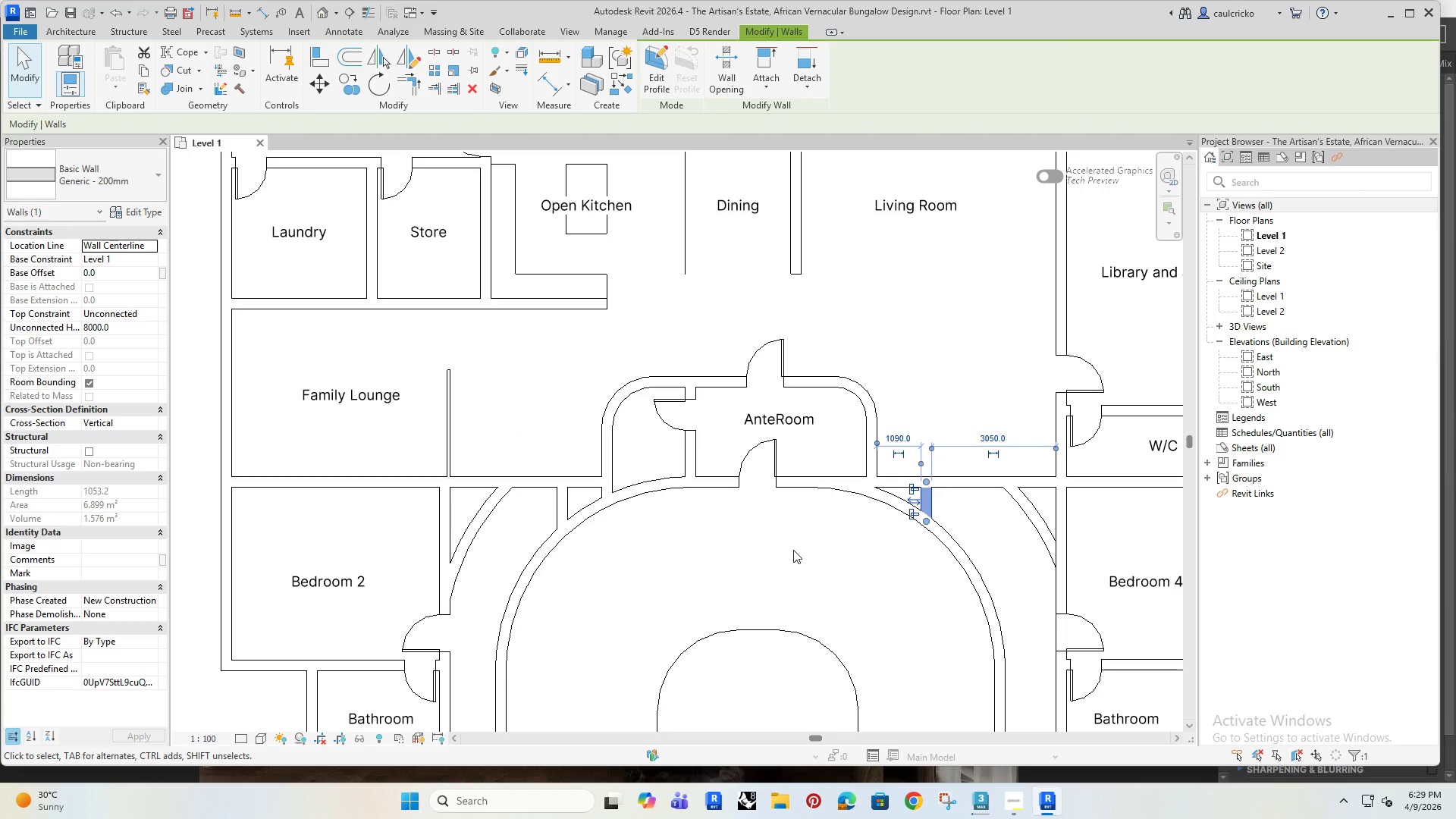 
key(ArrowLeft)
 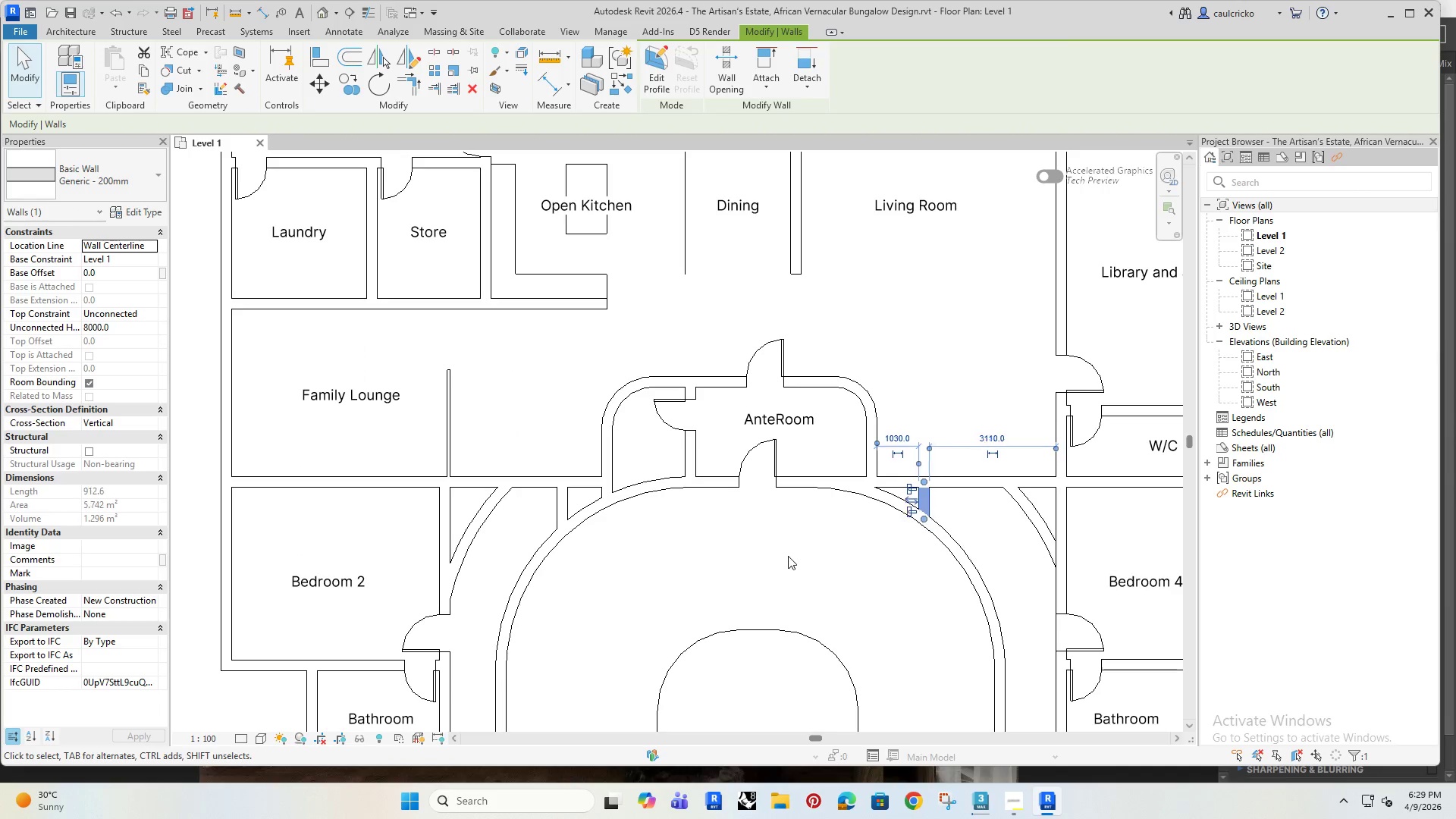 
left_click([788, 556])
 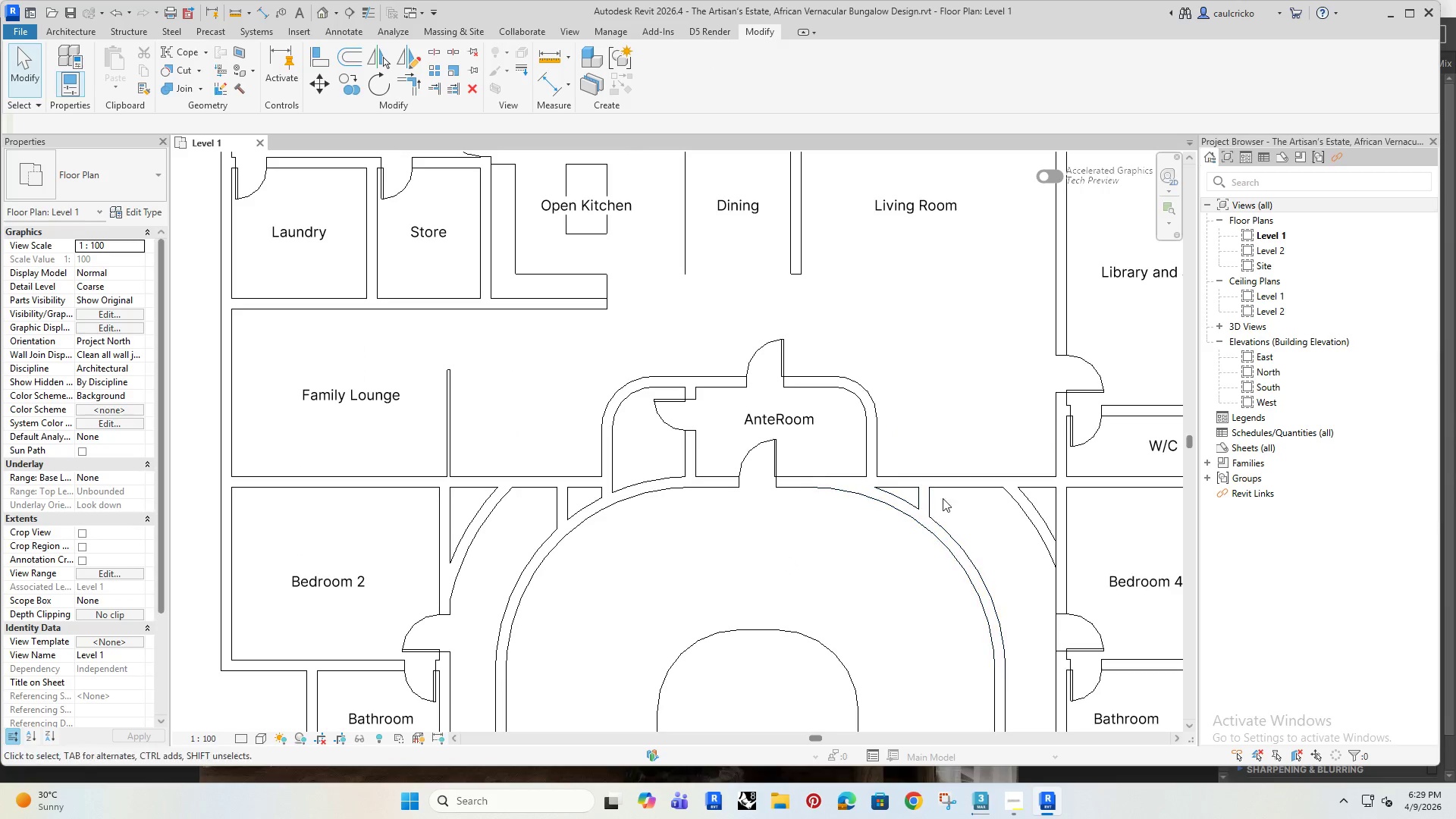 
left_click([977, 483])
 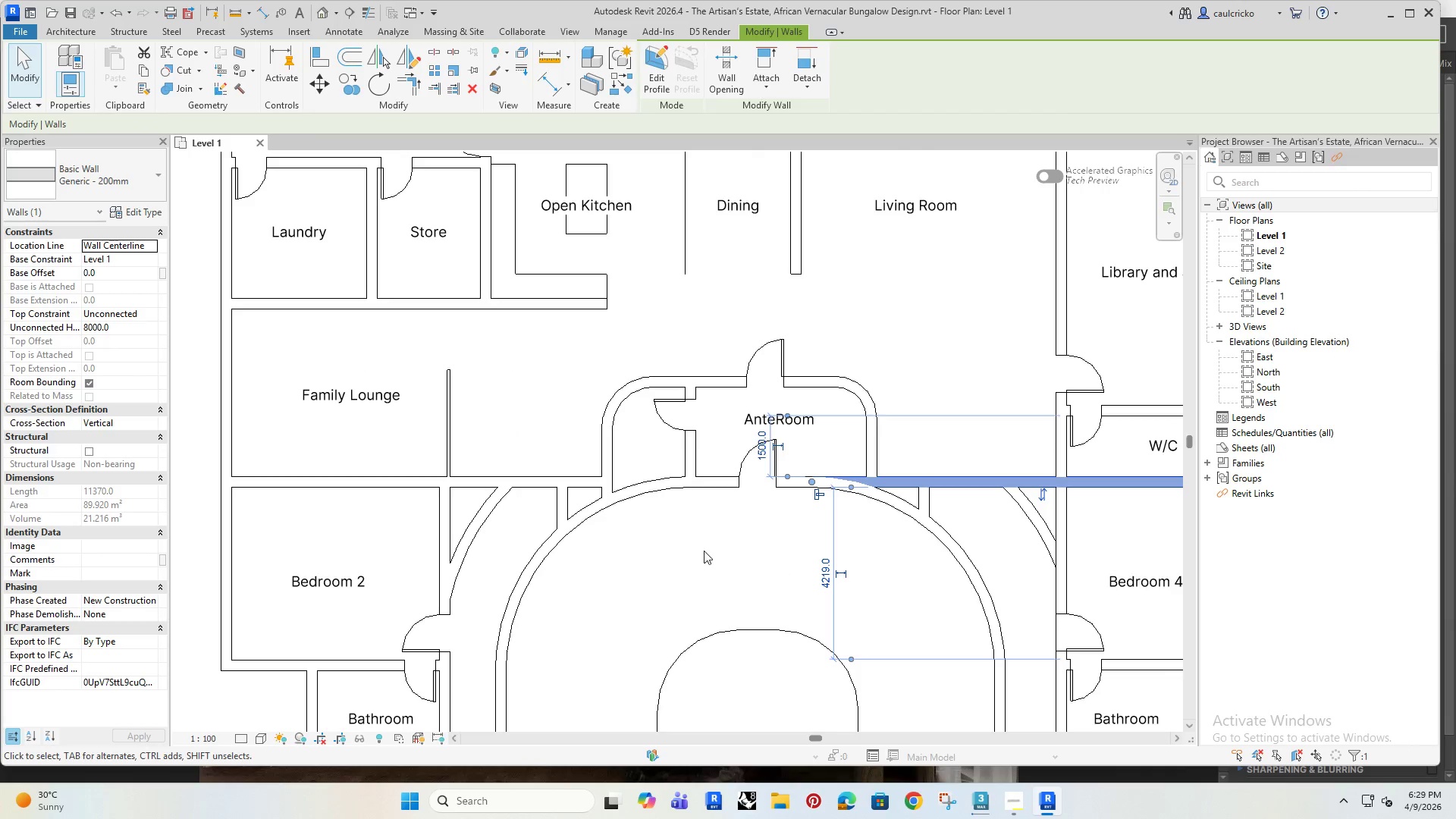 
left_click([704, 551])
 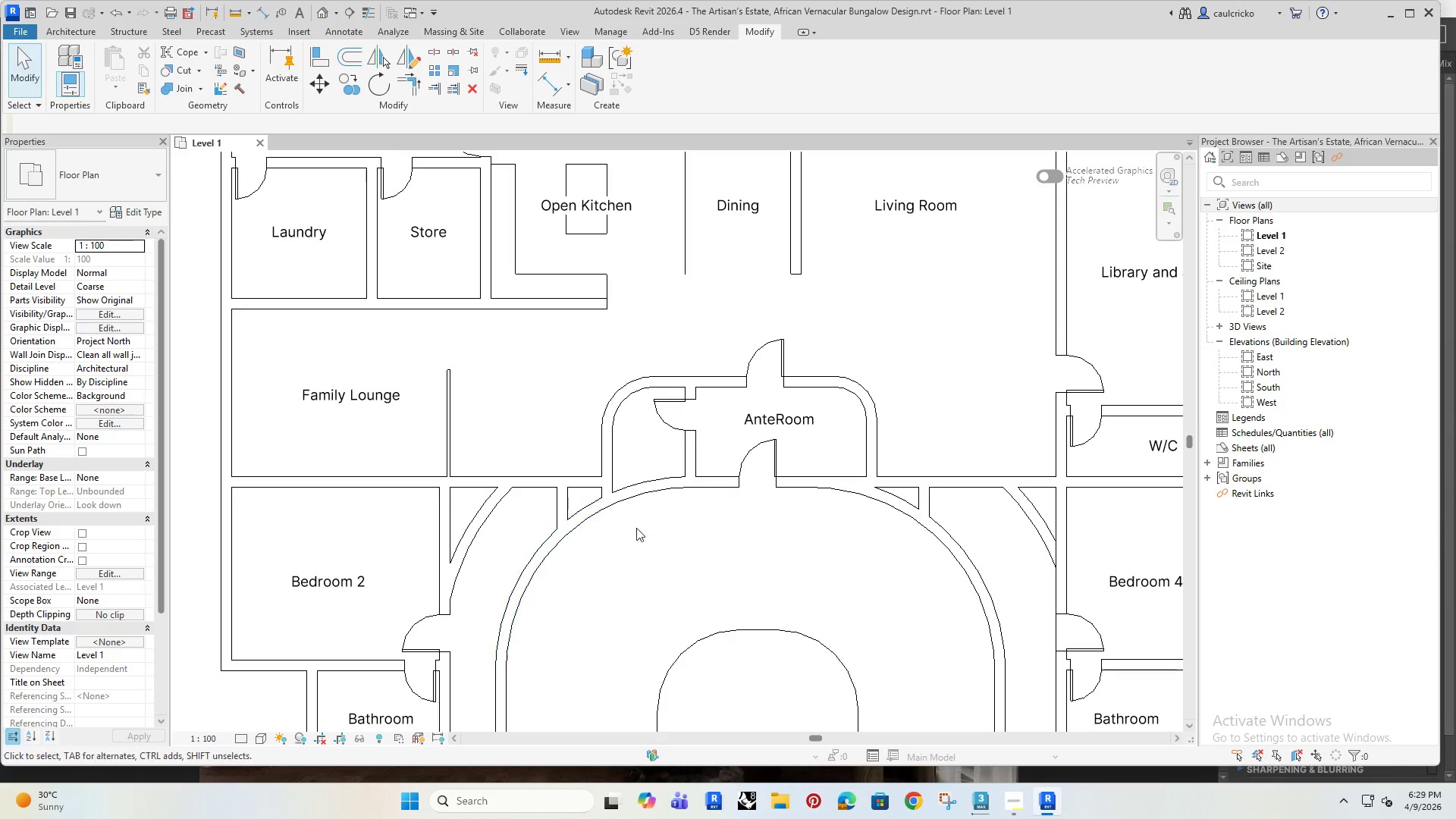 
wait(5.8)
 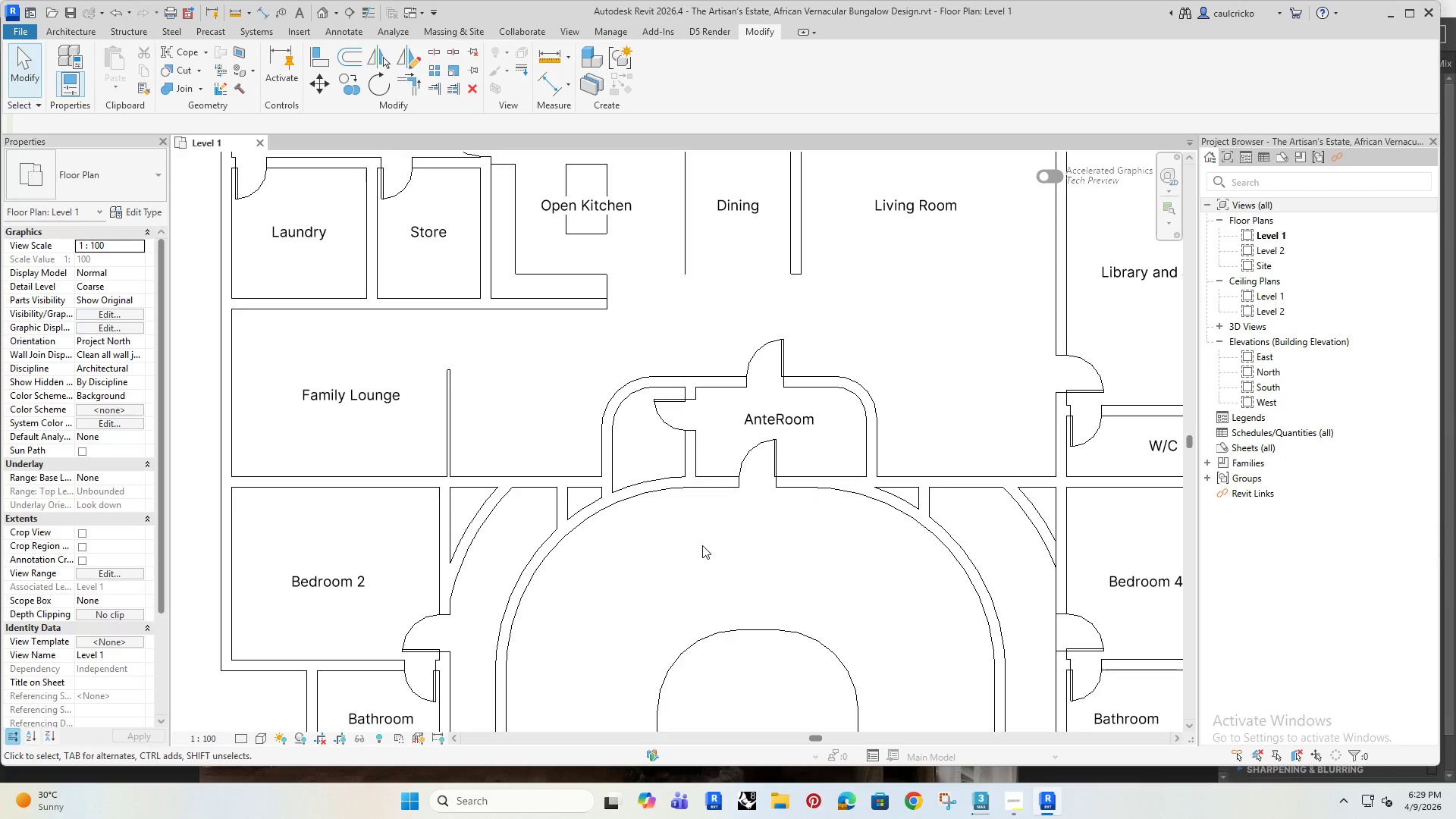 
type(al)
 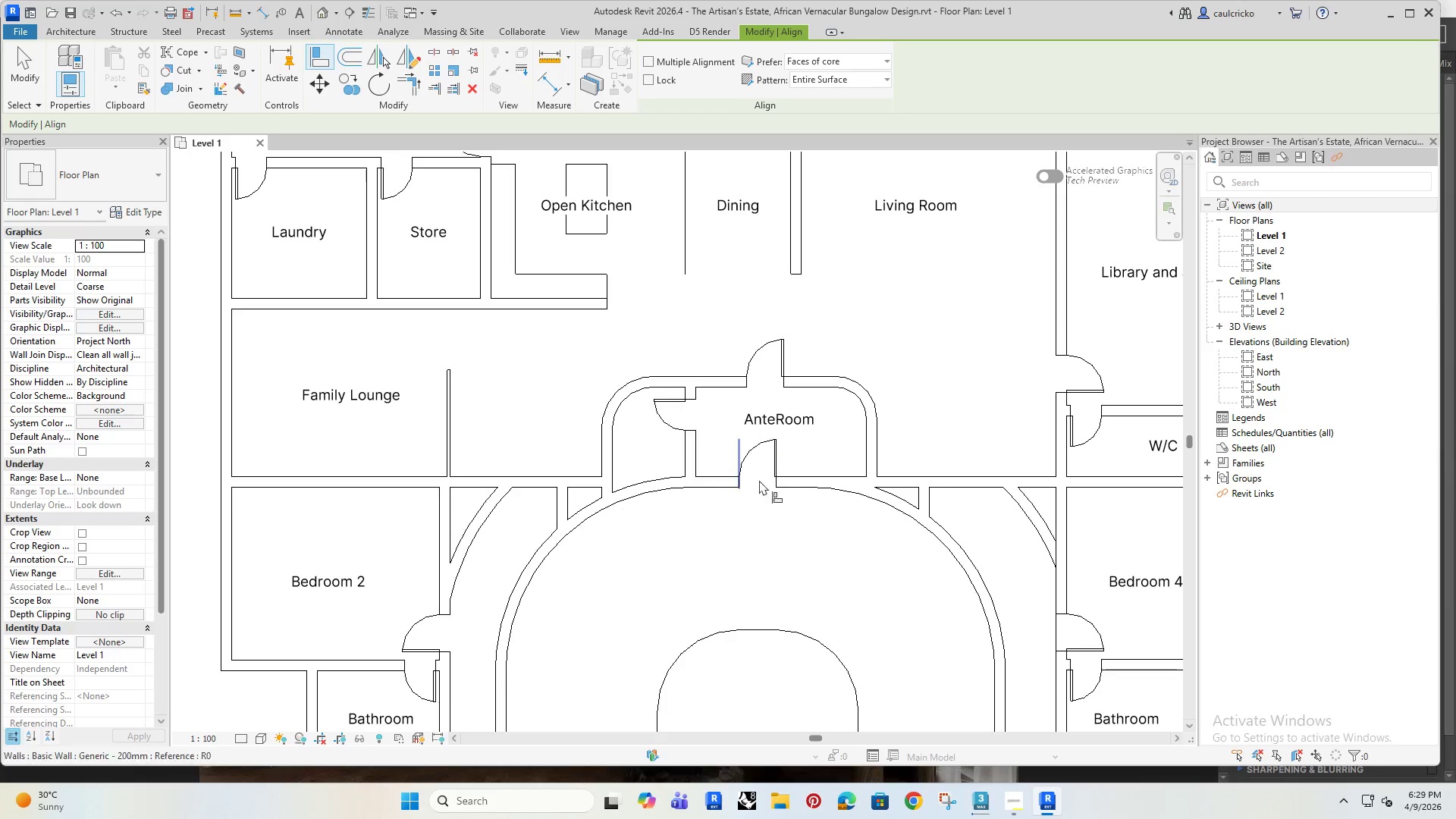 
scroll: coordinate [774, 476], scroll_direction: down, amount: 1.0
 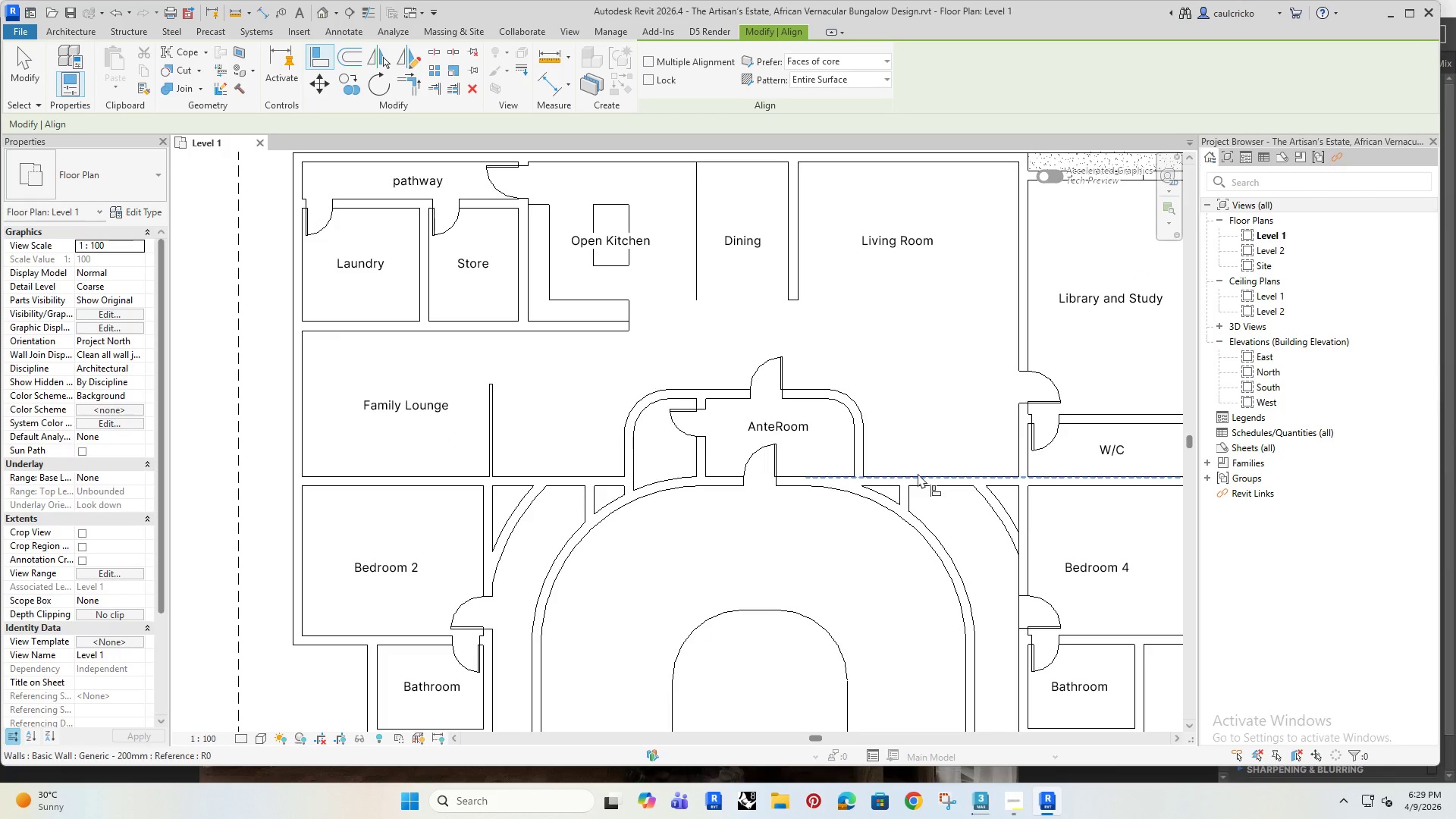 
left_click_drag(start_coordinate=[918, 473], to_coordinate=[917, 478])
 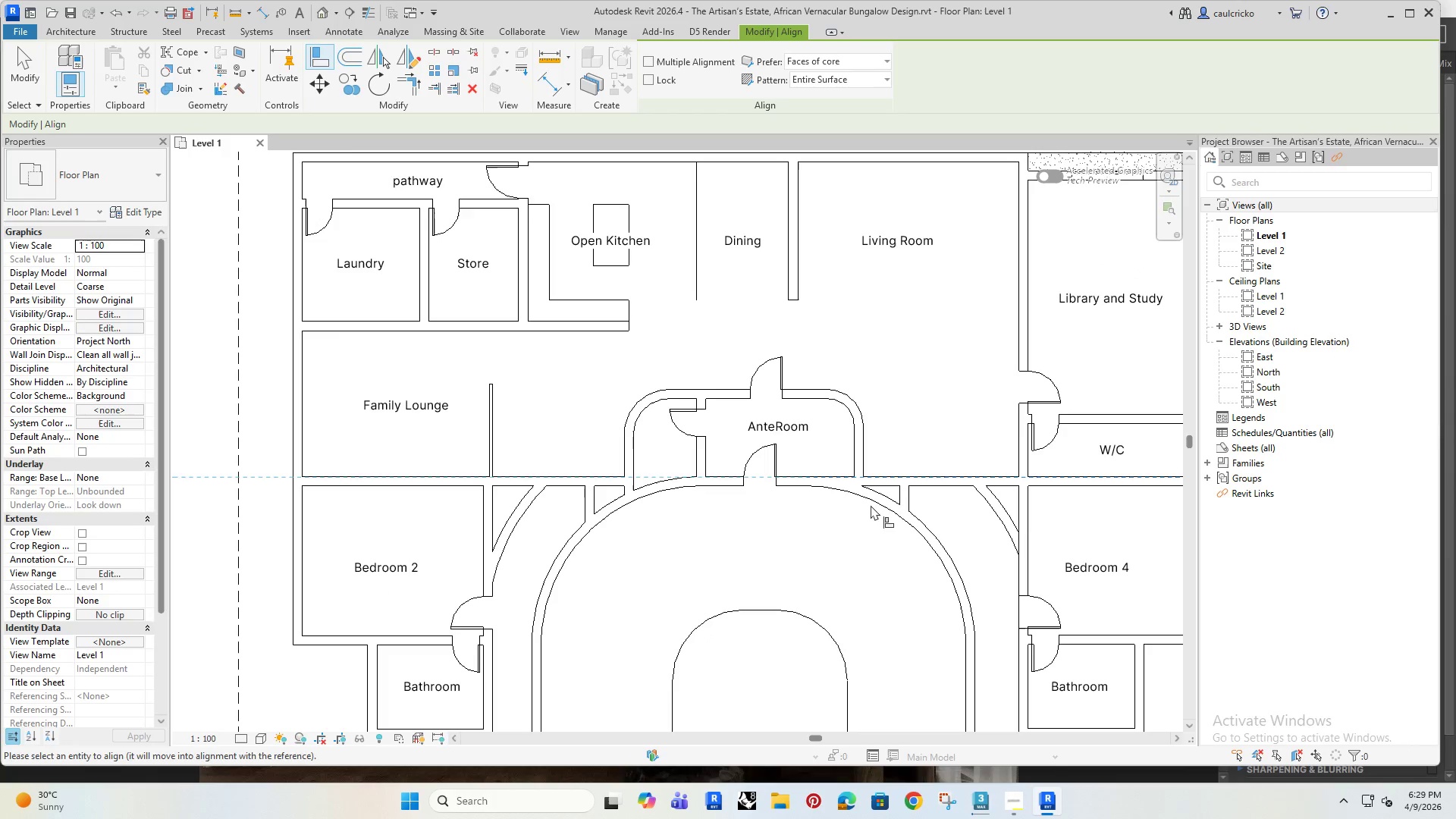 
scroll: coordinate [563, 485], scroll_direction: up, amount: 3.0
 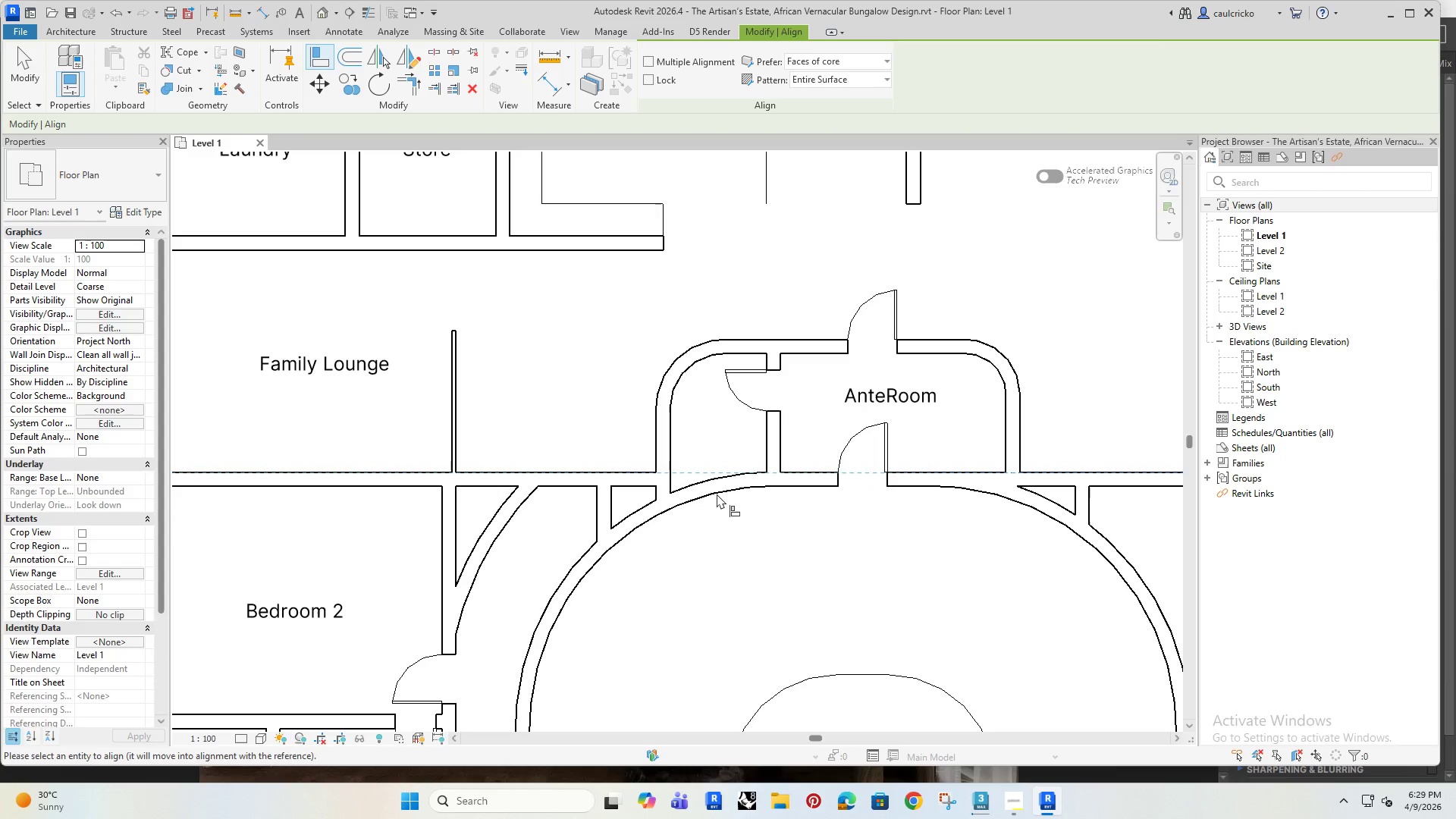 
scroll: coordinate [696, 494], scroll_direction: down, amount: 2.0
 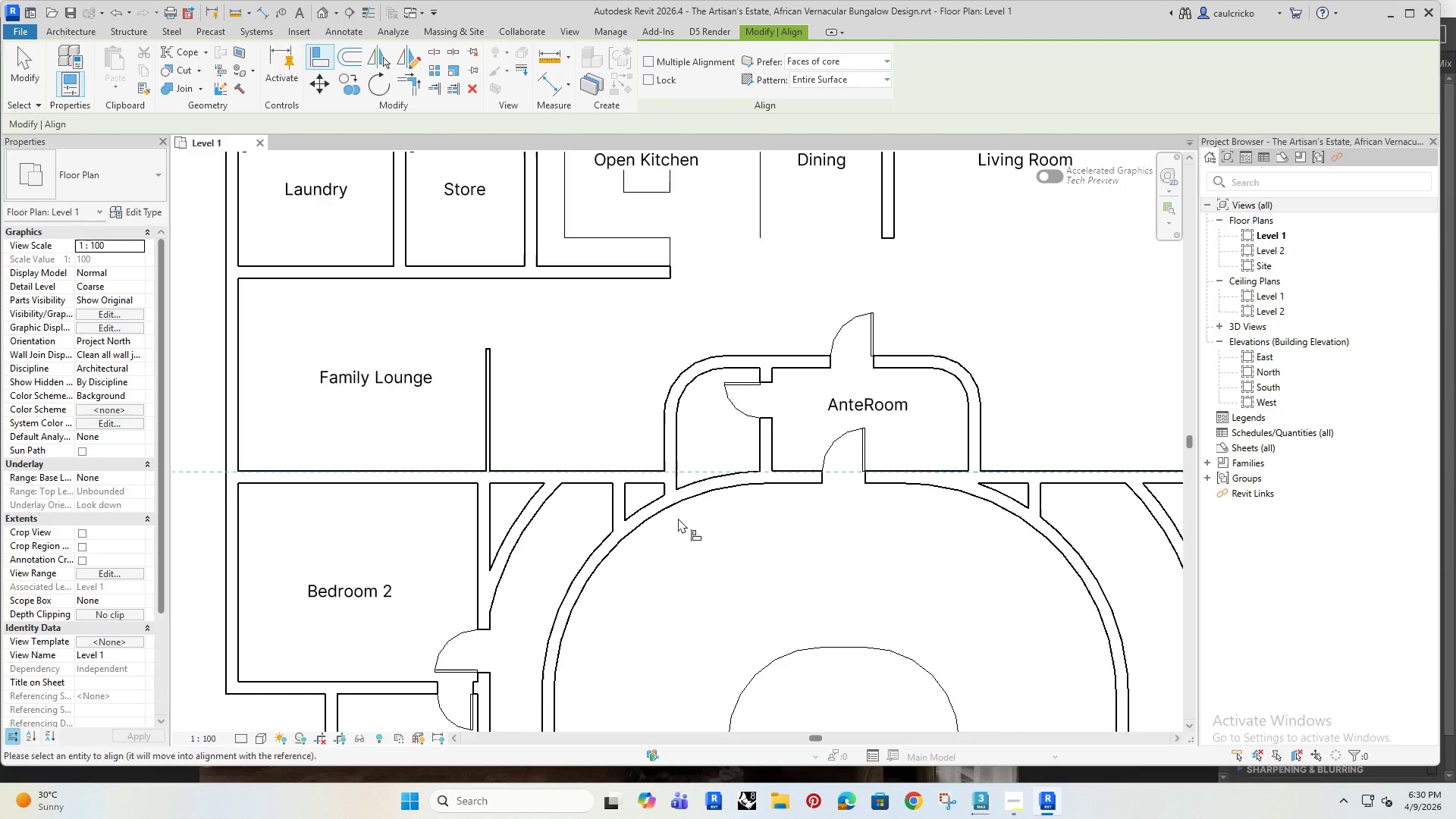 
scroll: coordinate [678, 518], scroll_direction: up, amount: 2.0
 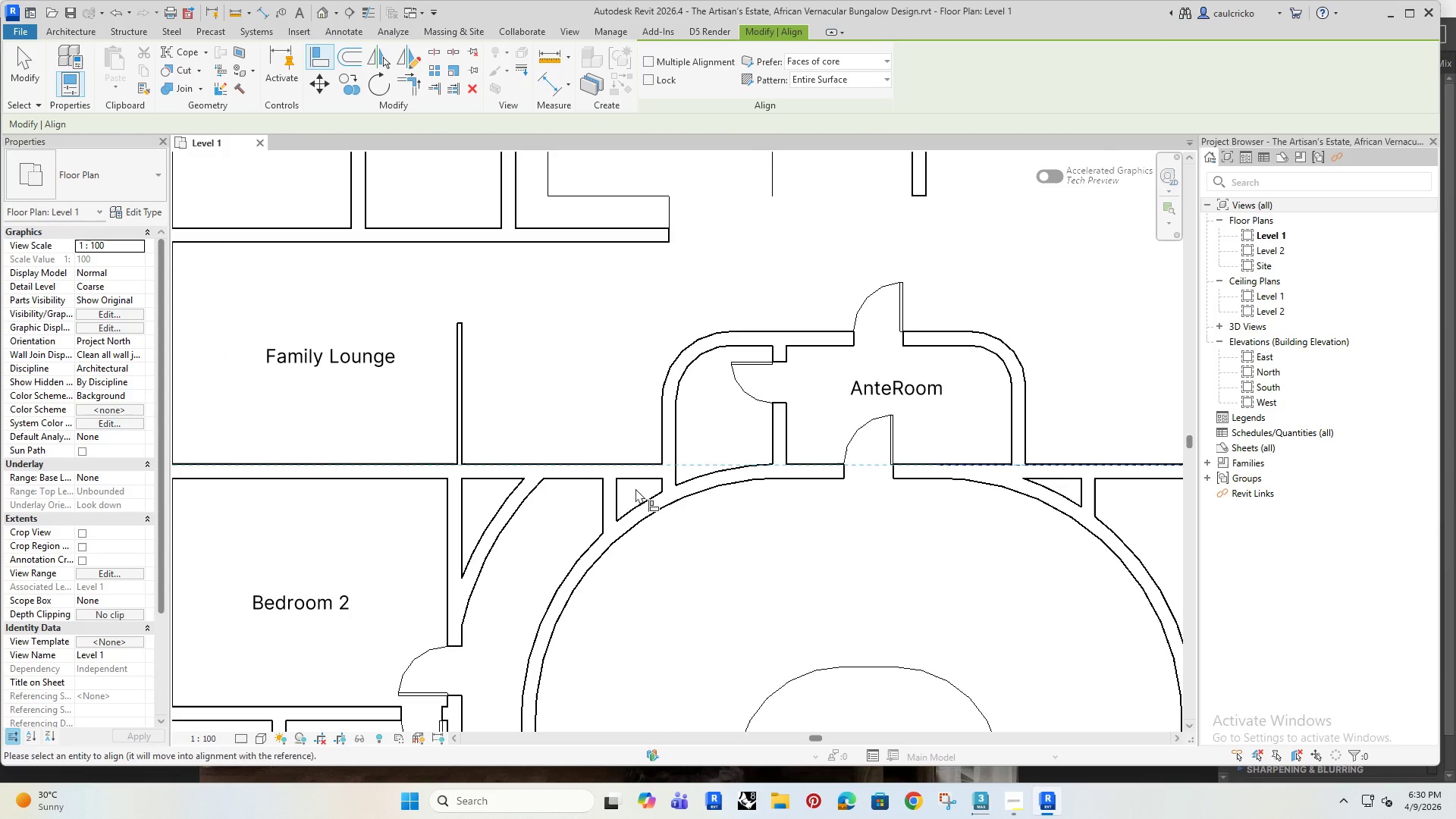 
key(Escape)
 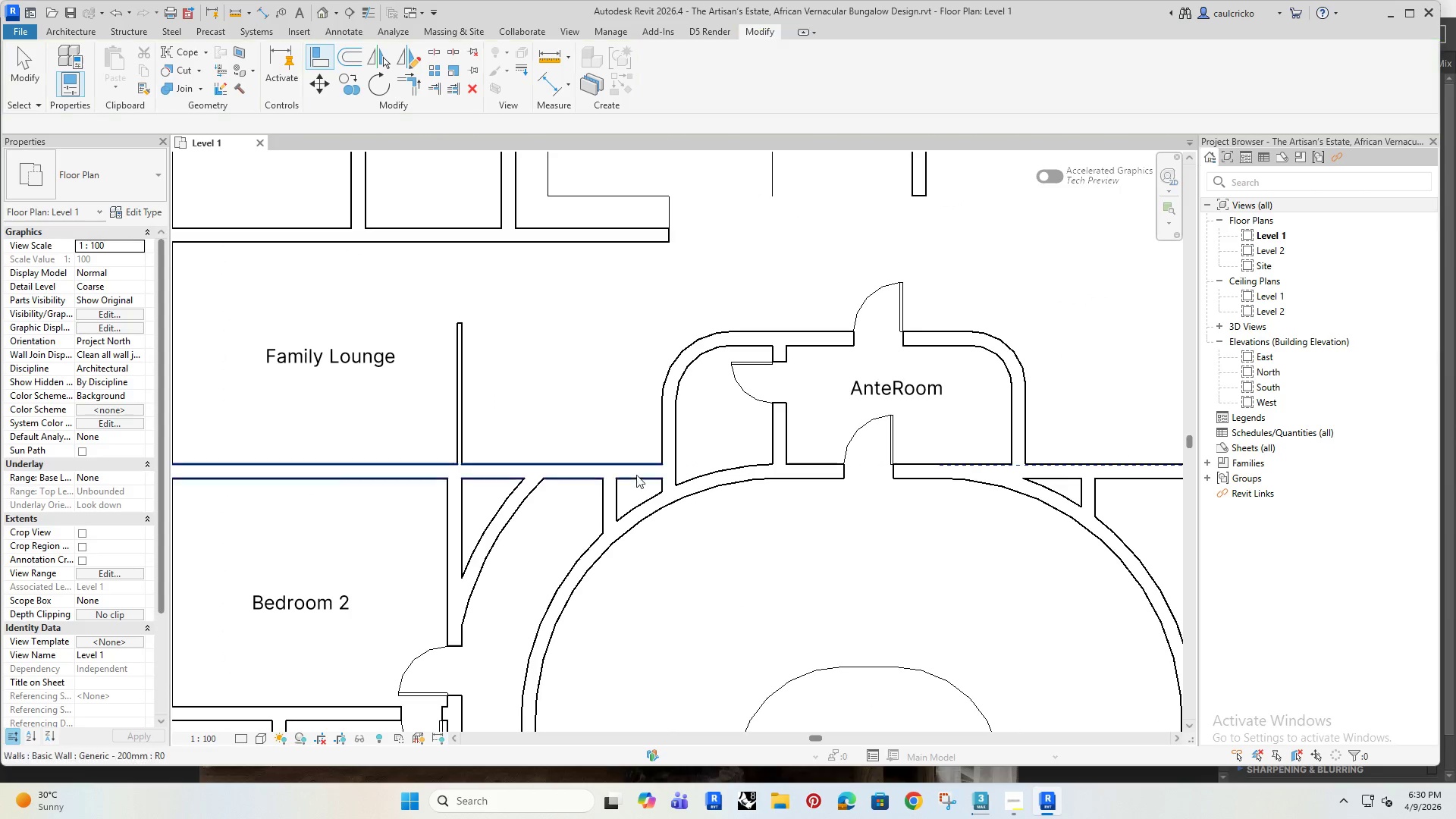 
key(Escape)
 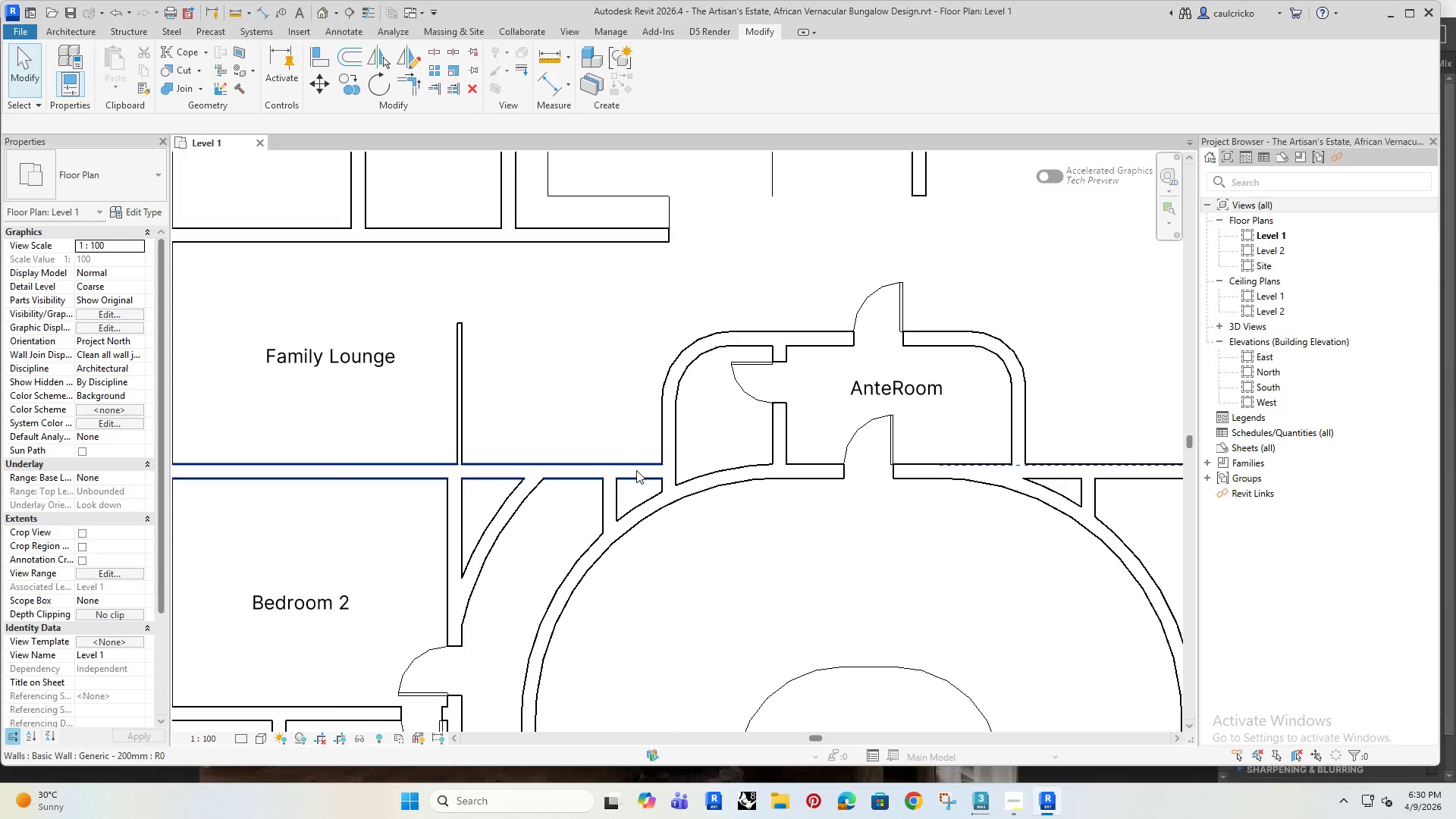 
left_click([636, 470])
 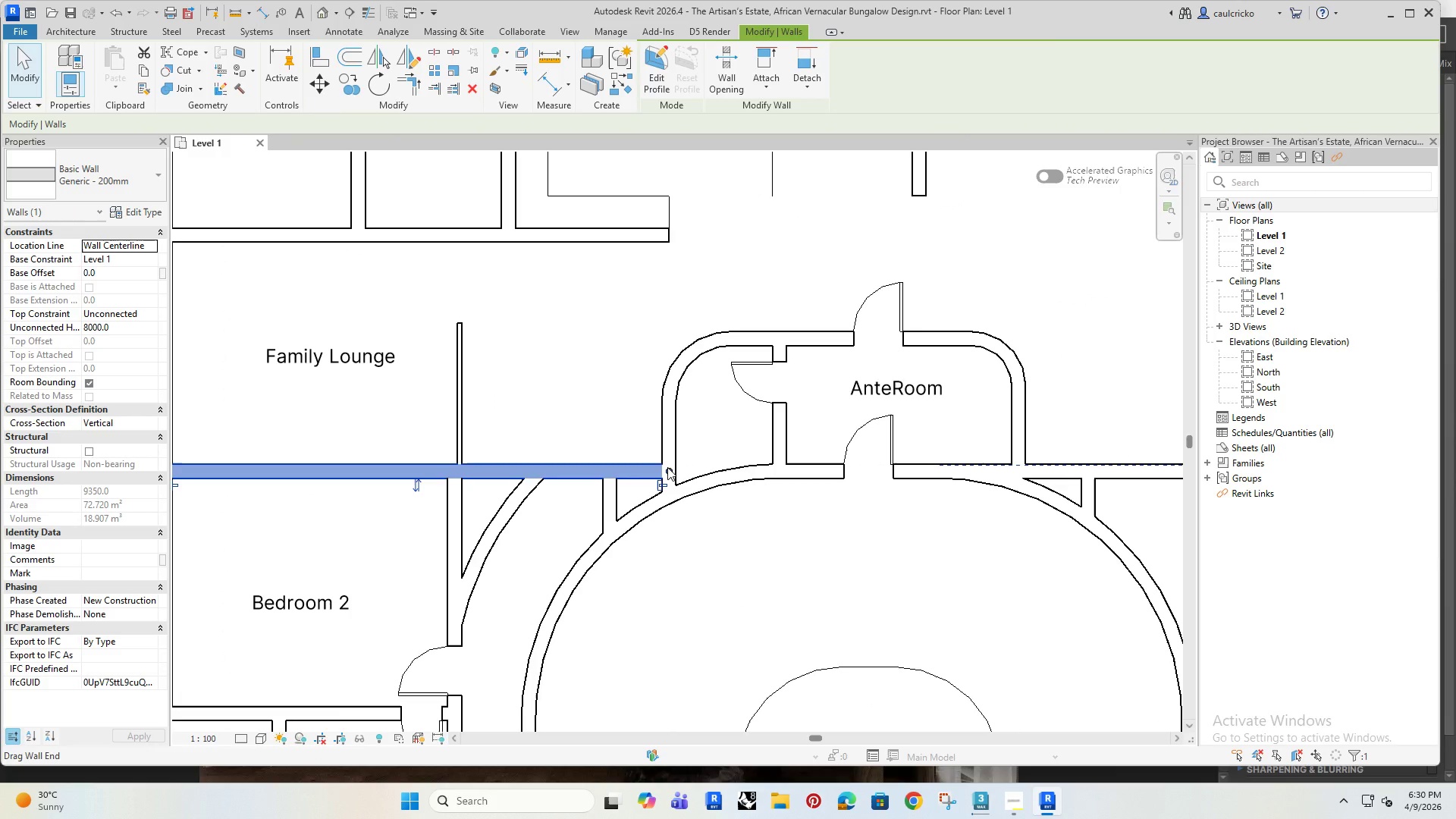 
left_click_drag(start_coordinate=[667, 467], to_coordinate=[729, 467])
 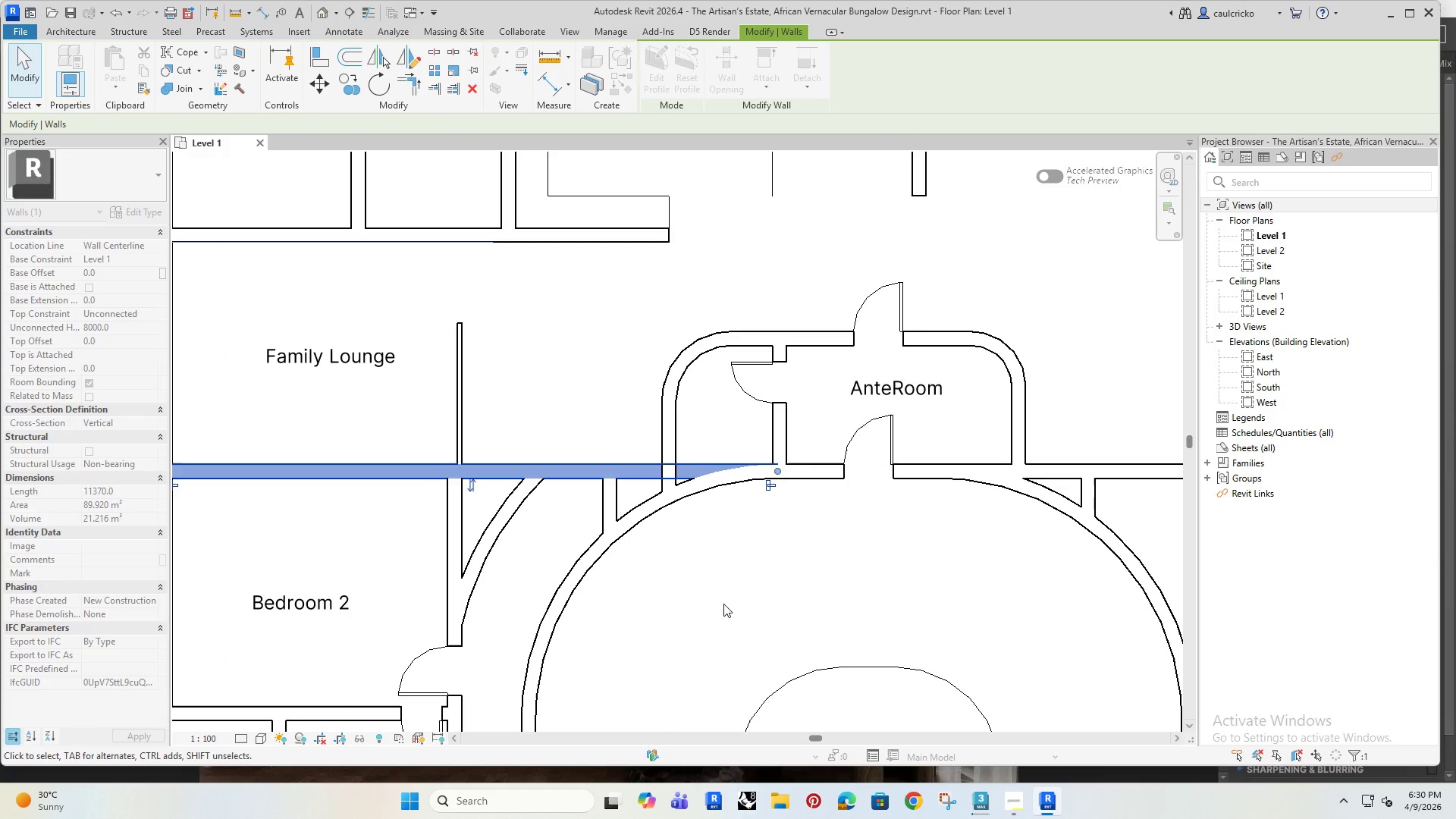 
left_click([723, 604])
 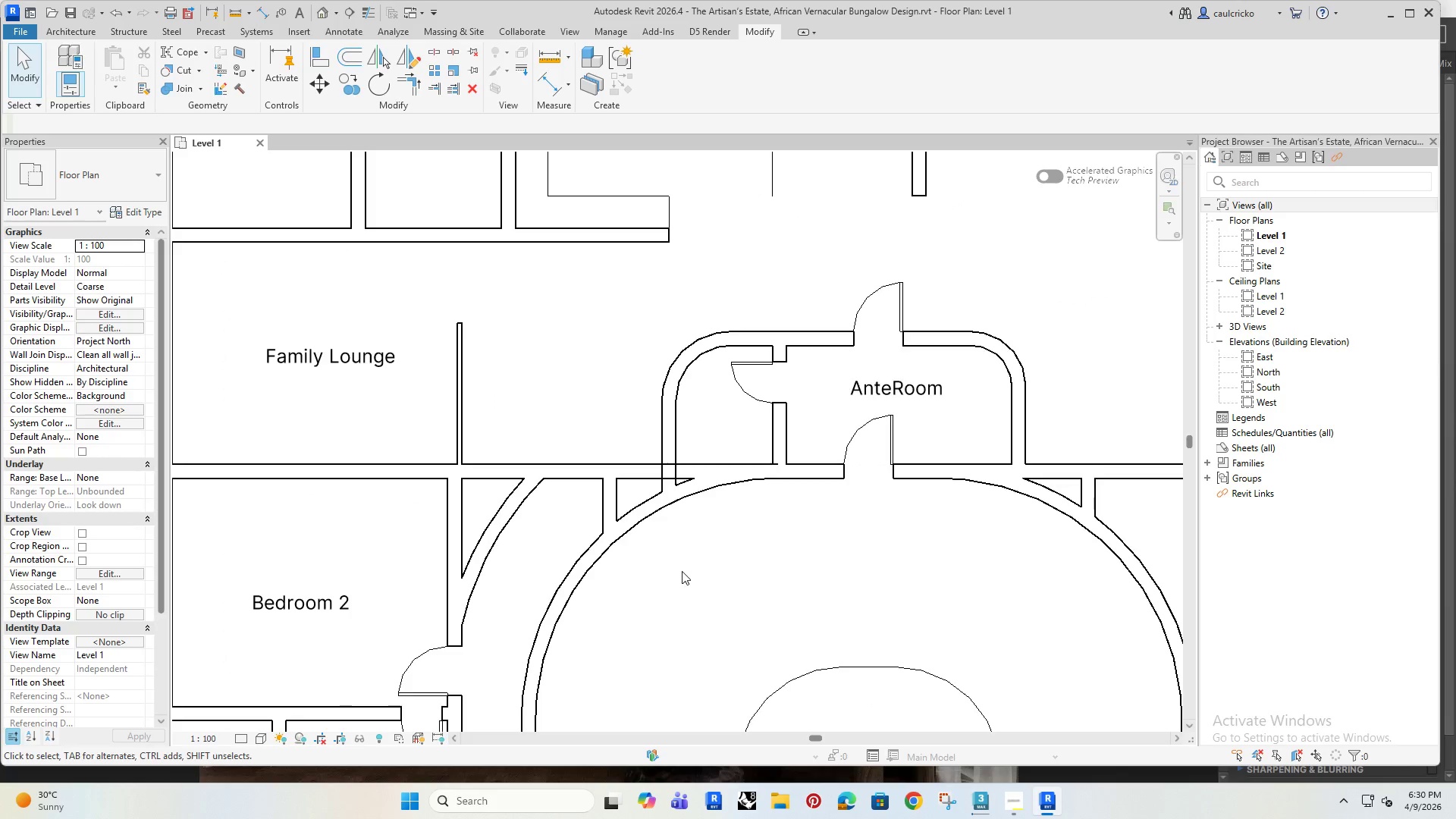 
left_click([677, 485])
 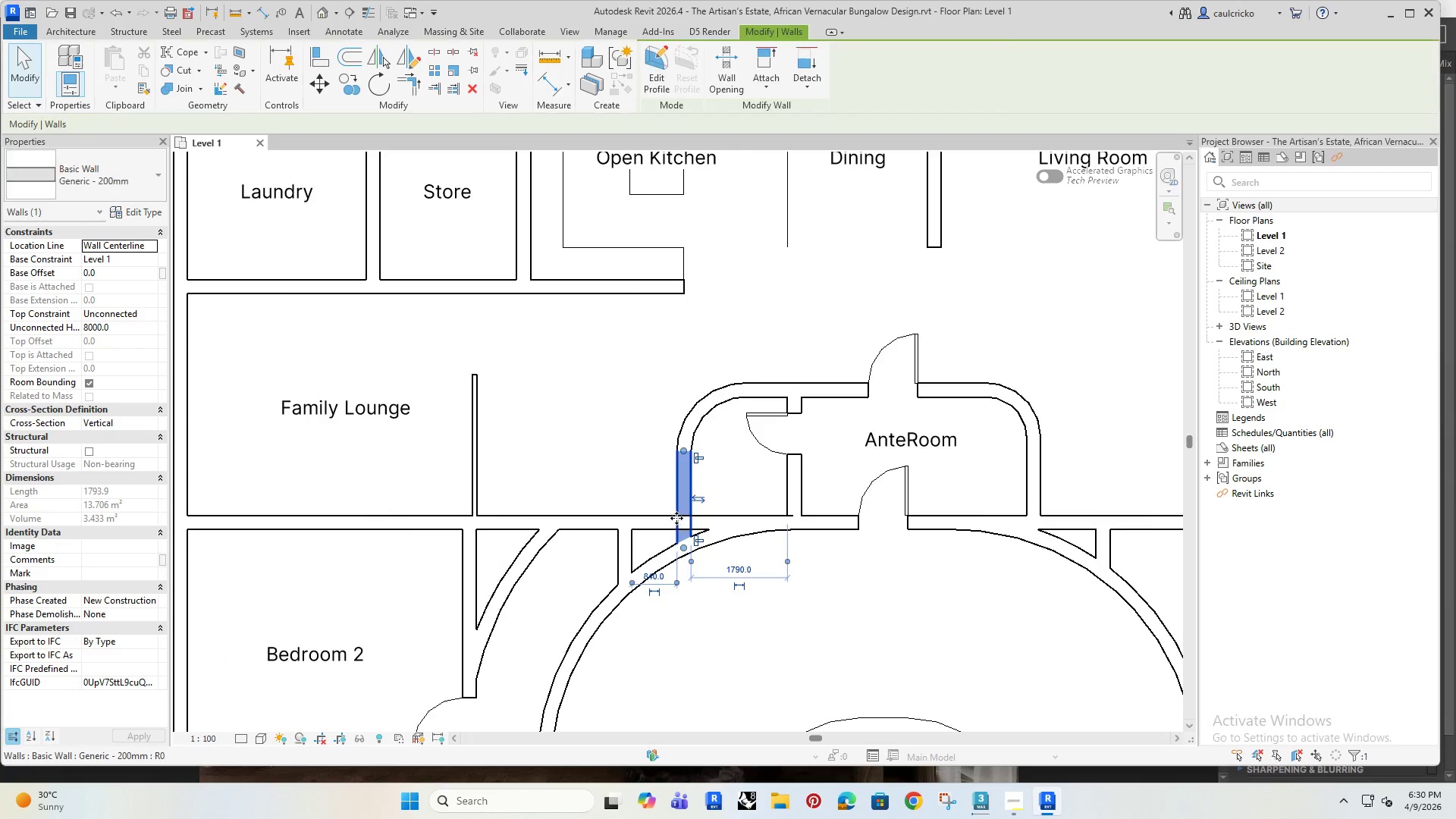 
scroll: coordinate [667, 518], scroll_direction: none, amount: 0.0
 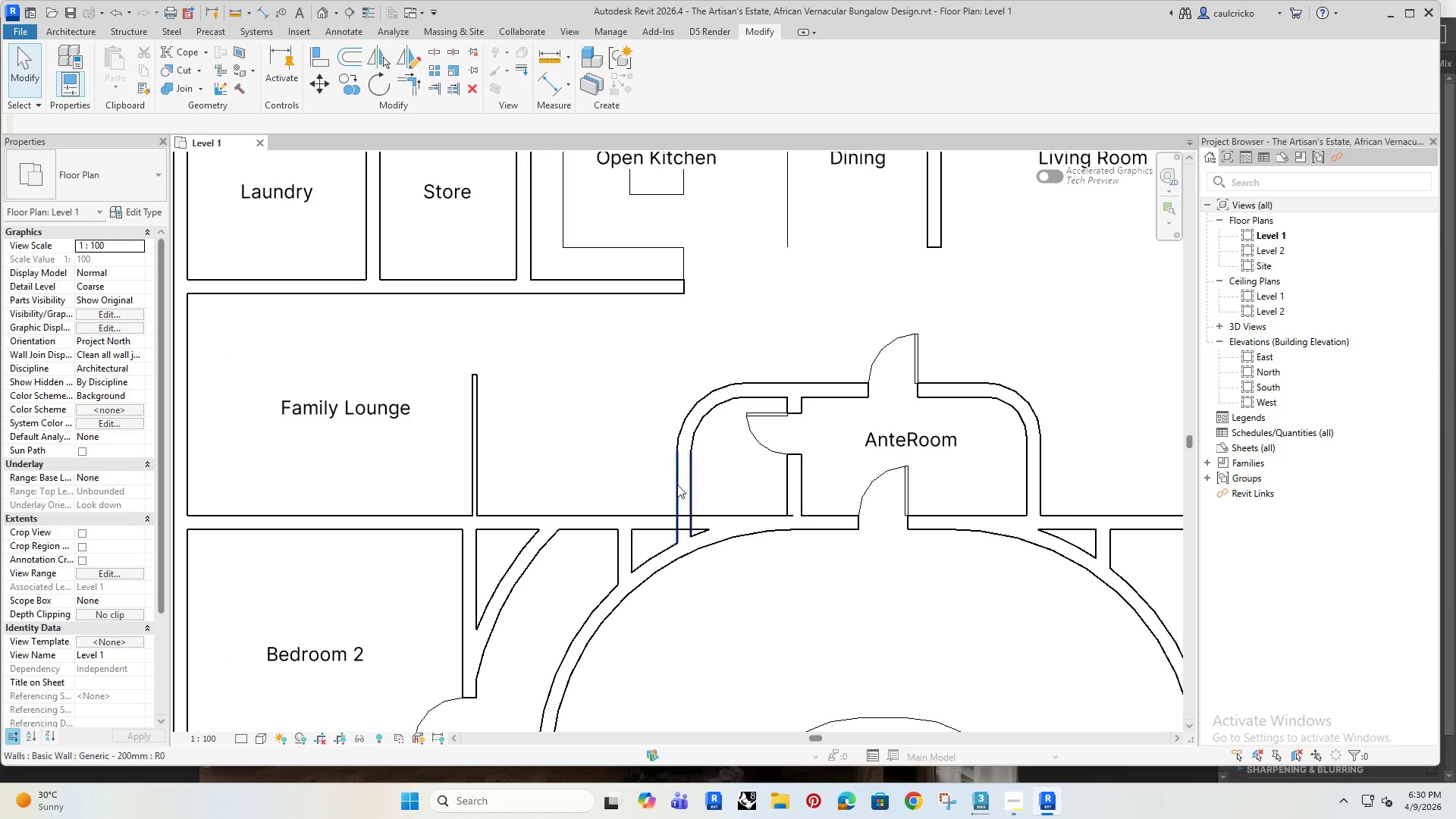 
left_click_drag(start_coordinate=[686, 557], to_coordinate=[686, 526])
 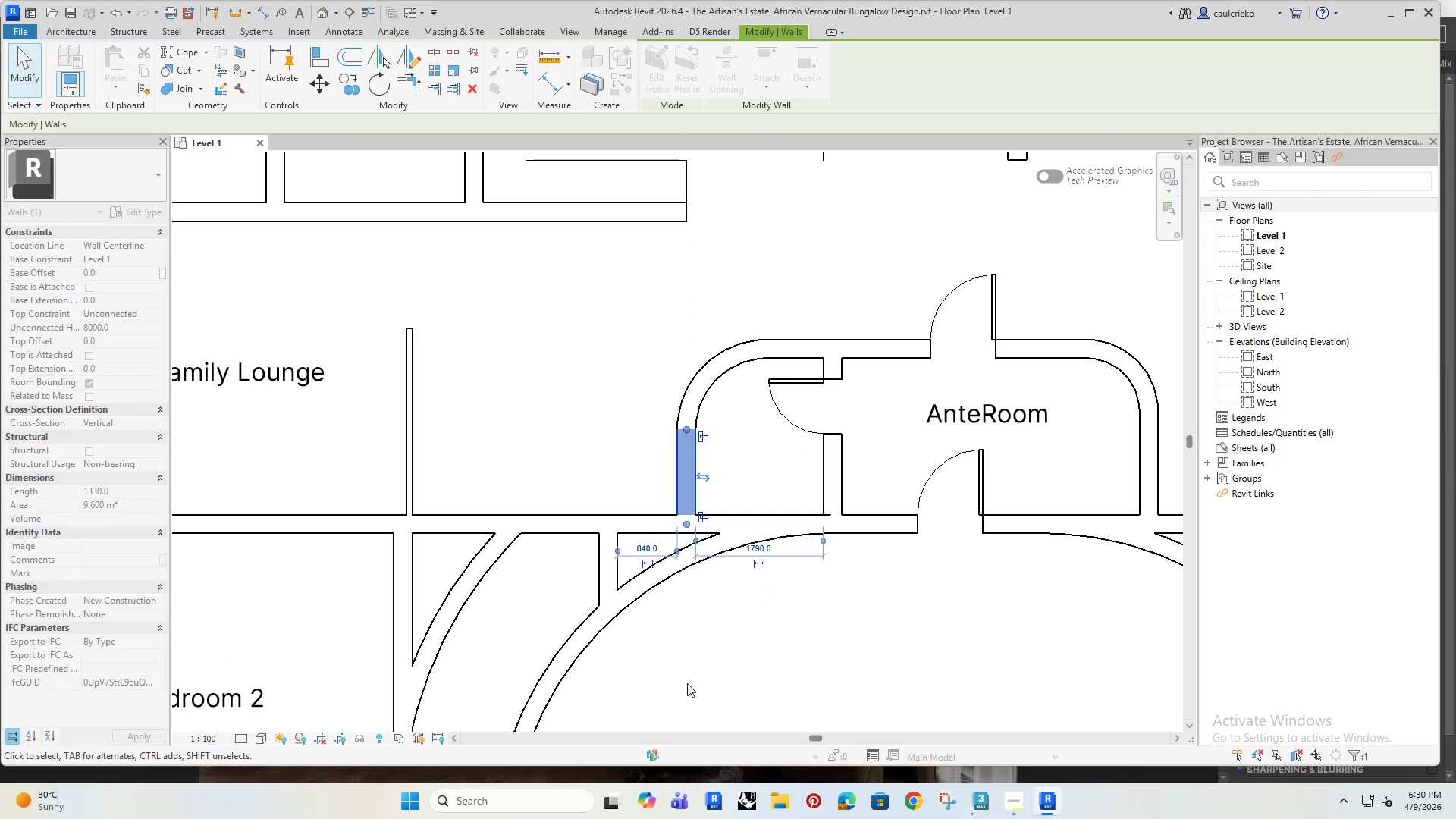 
scroll: coordinate [676, 518], scroll_direction: up, amount: 2.0
 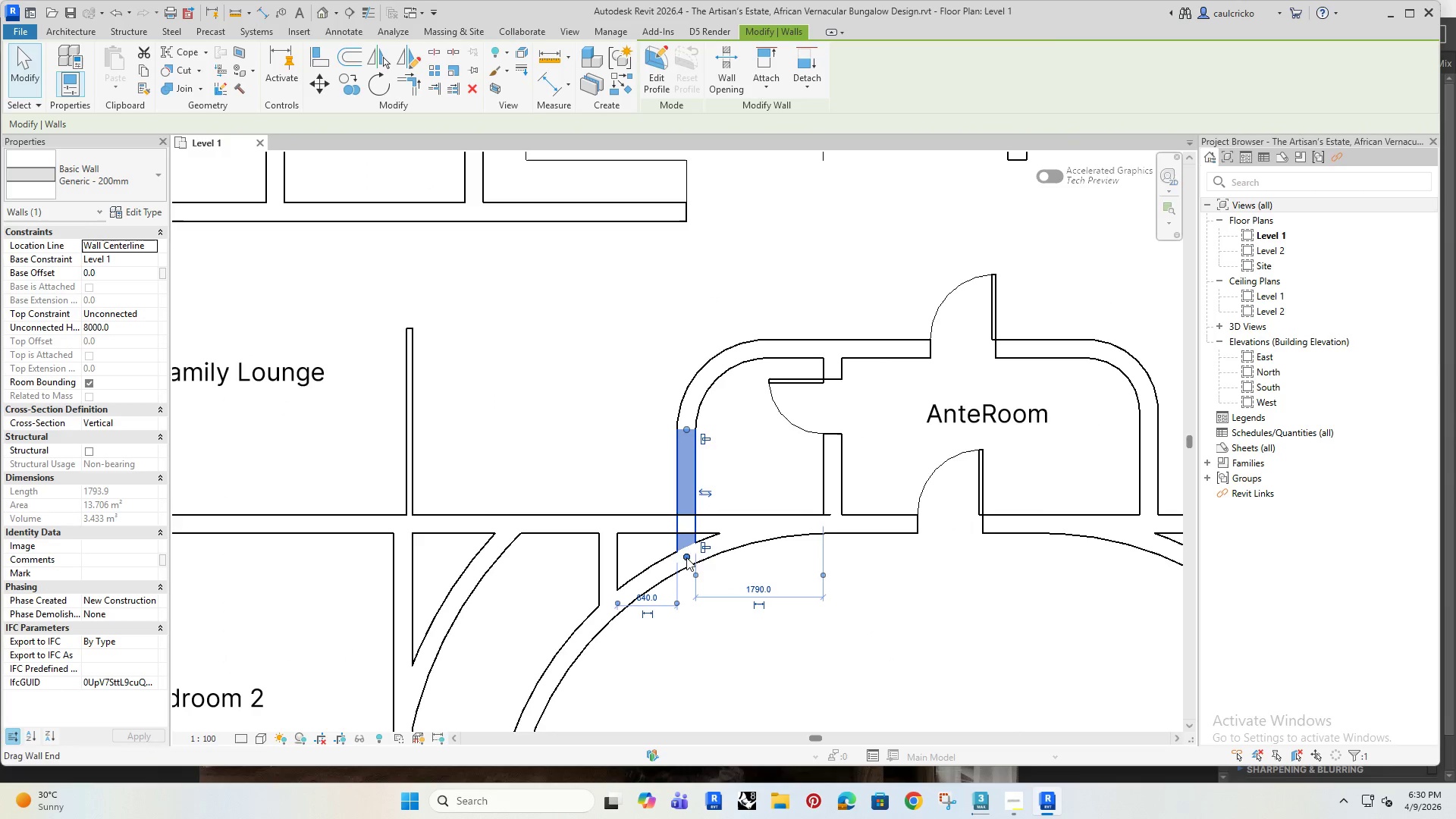 
left_click([687, 683])
 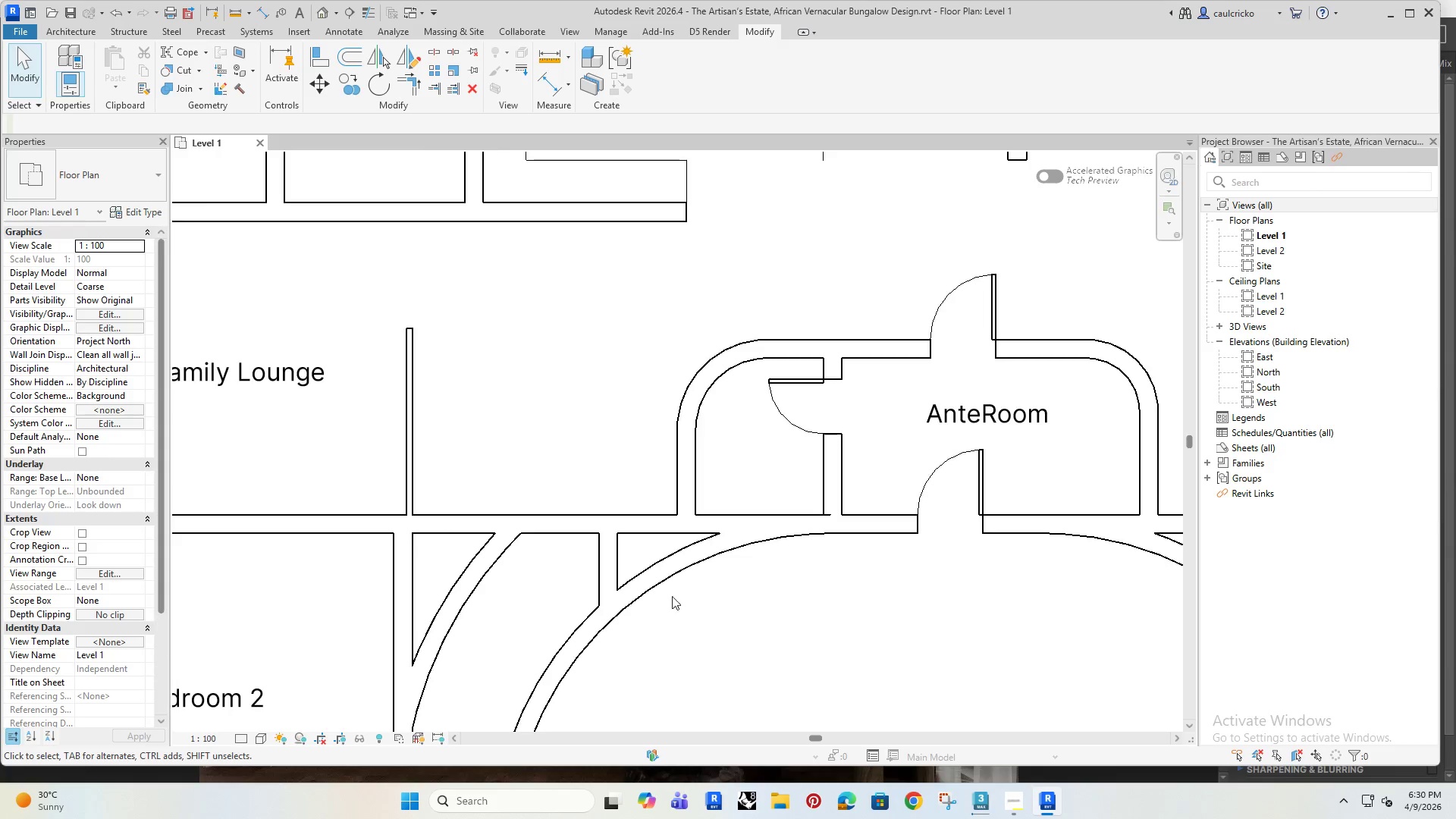 
scroll: coordinate [672, 586], scroll_direction: down, amount: 4.0
 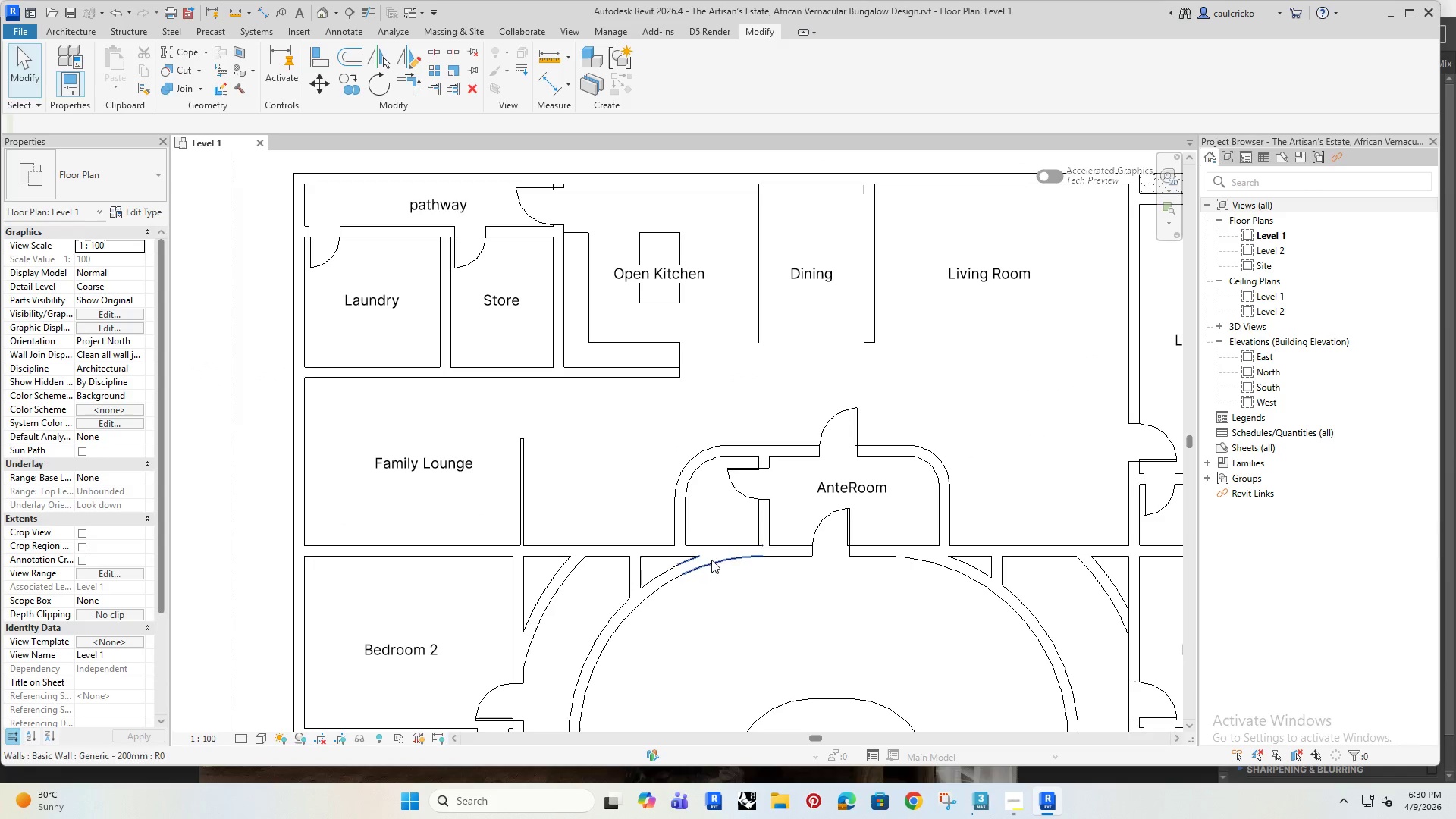 
wait(5.19)
 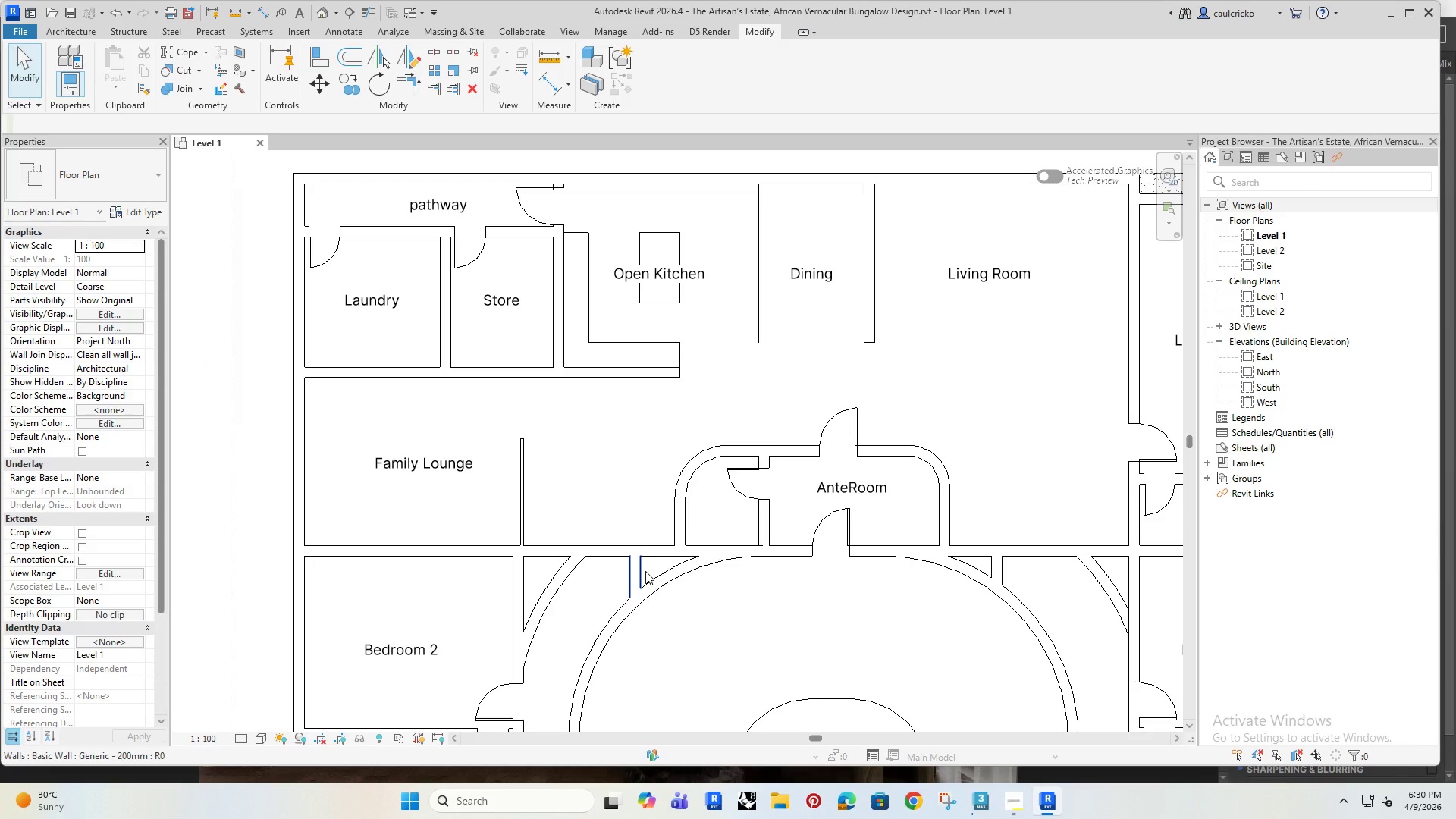 
scroll: coordinate [693, 574], scroll_direction: down, amount: 4.0
 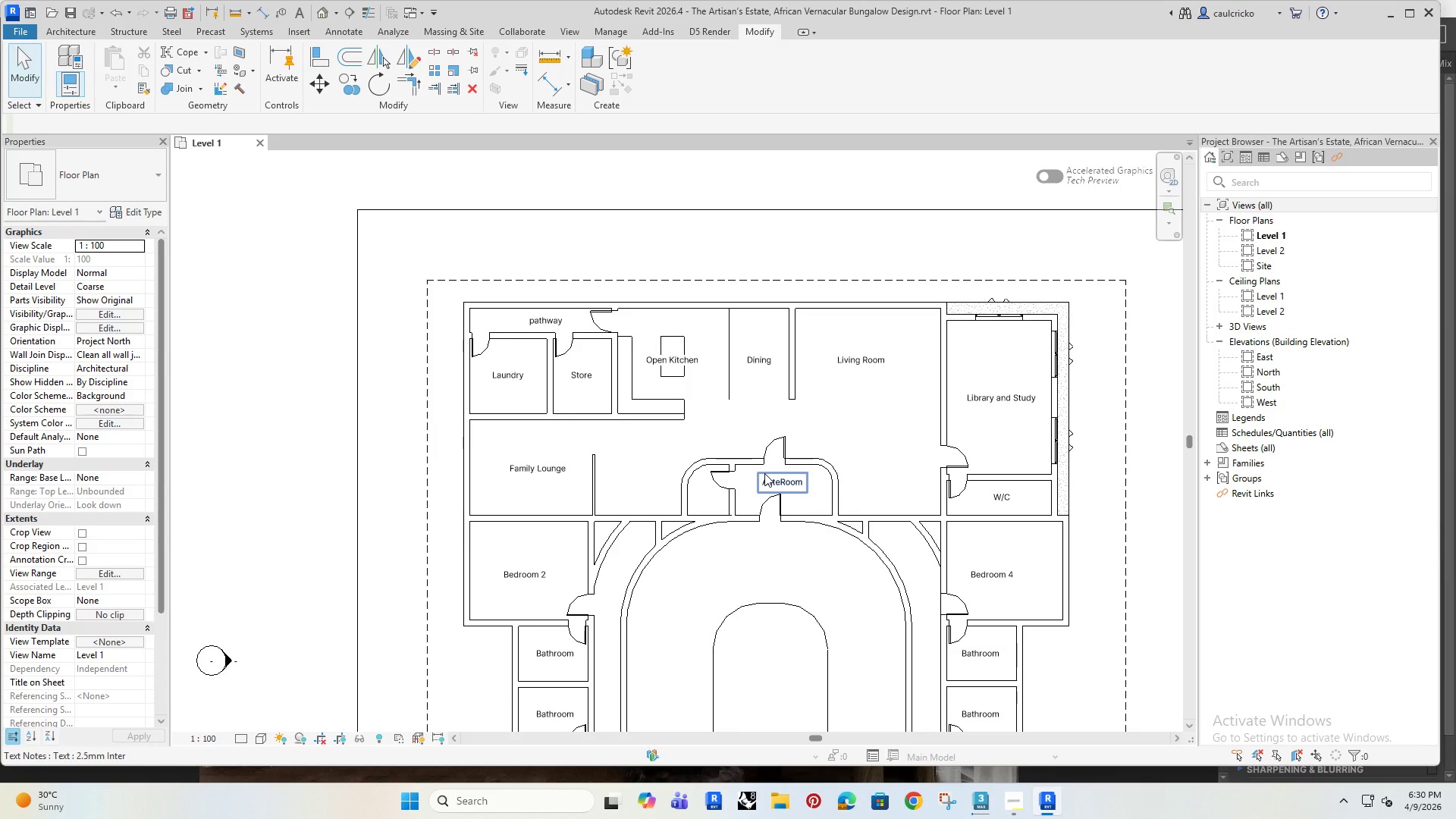 
left_click([764, 473])
 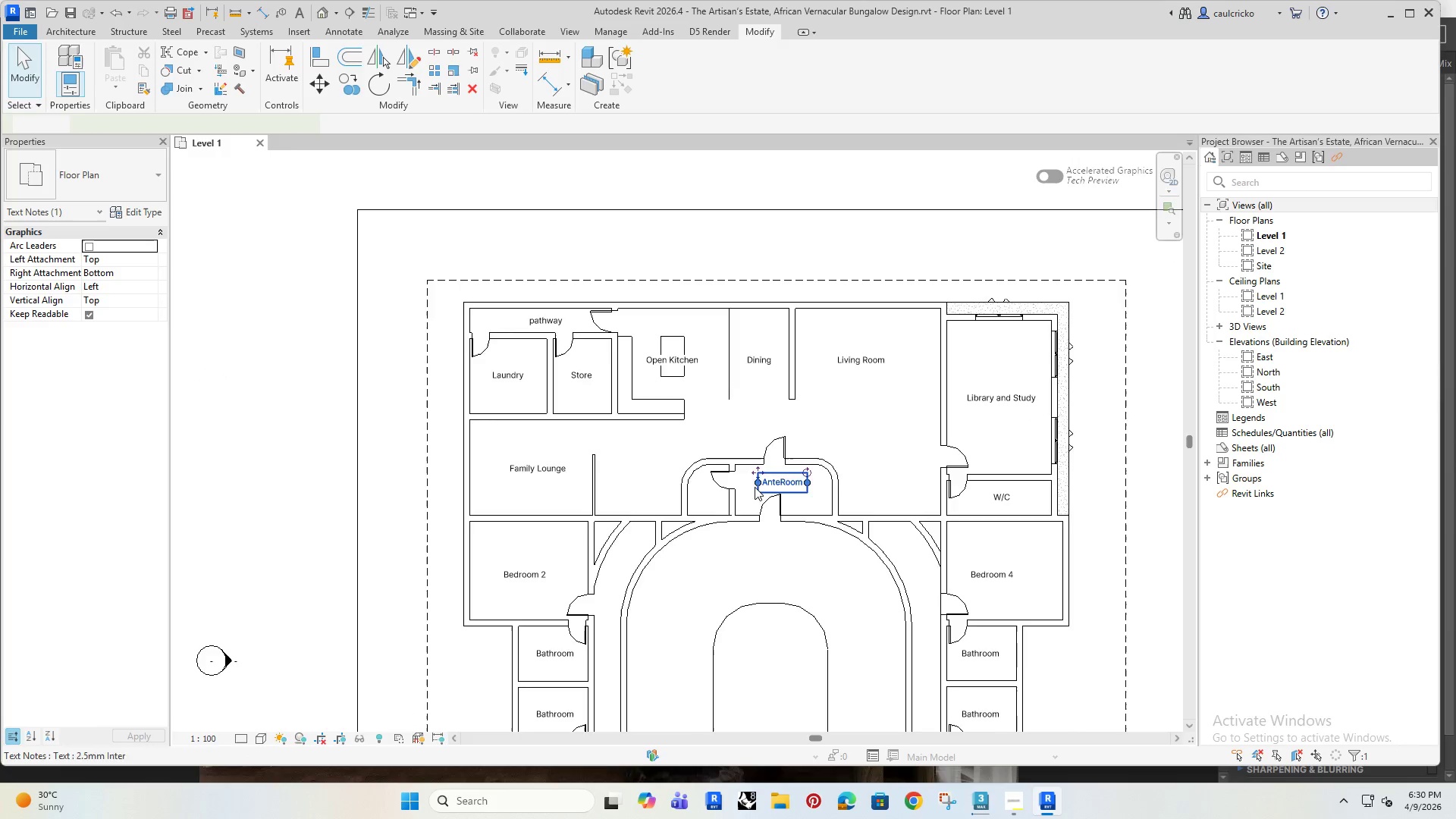 
hold_key(key=ControlRight, duration=1.5)
 